 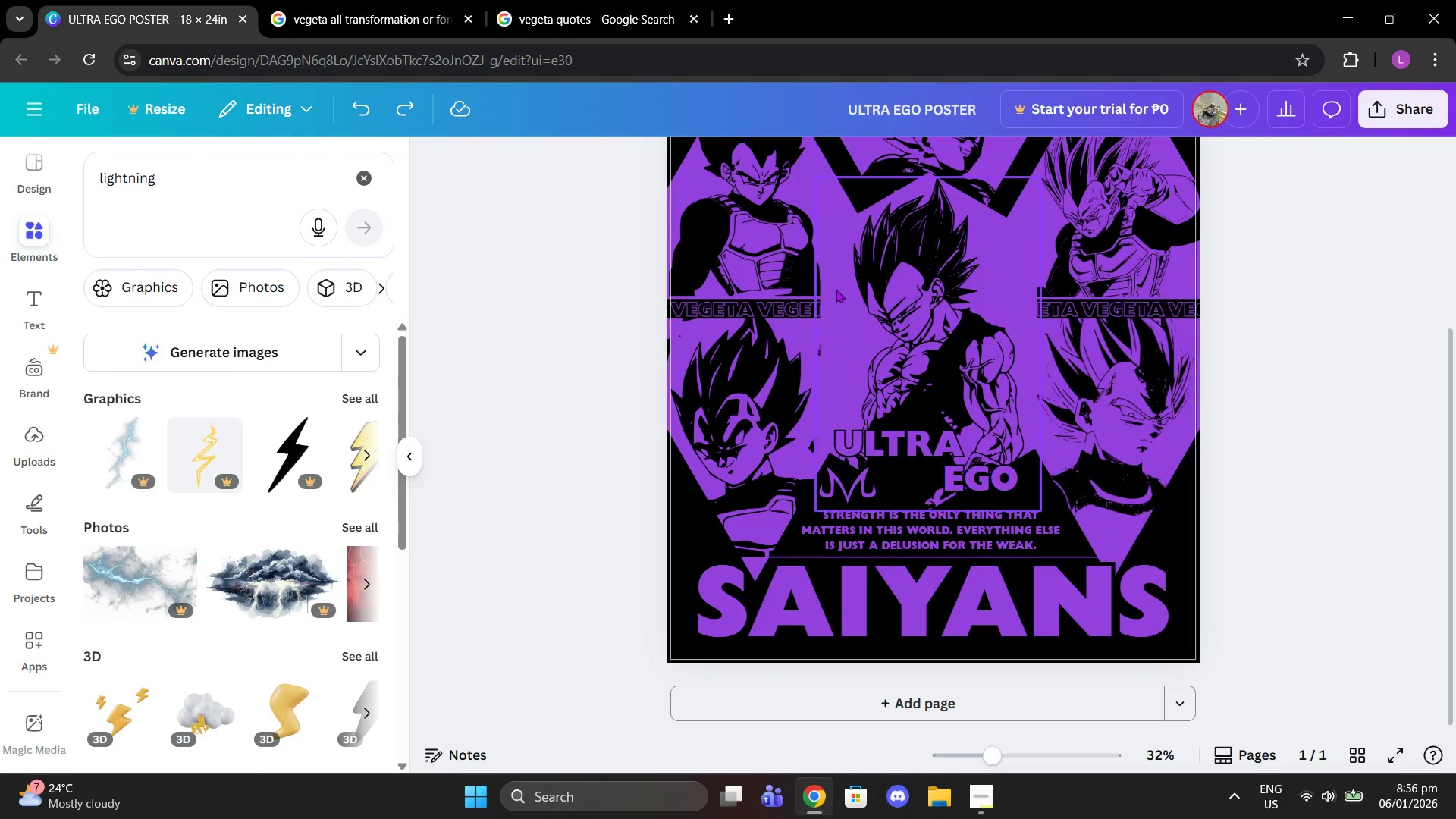 
left_click([343, 395])
 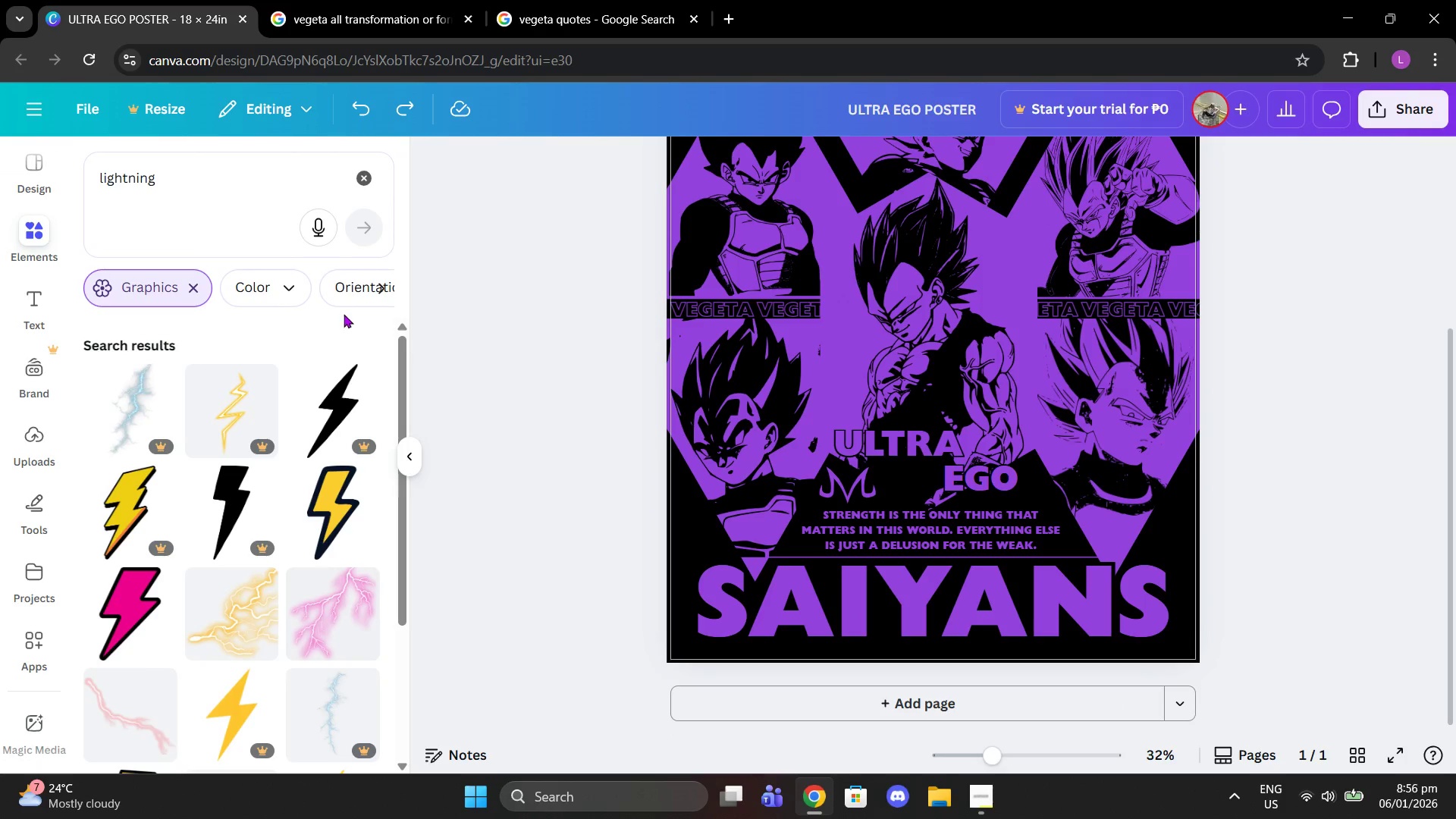 
scroll: coordinate [236, 519], scroll_direction: down, amount: 9.0
 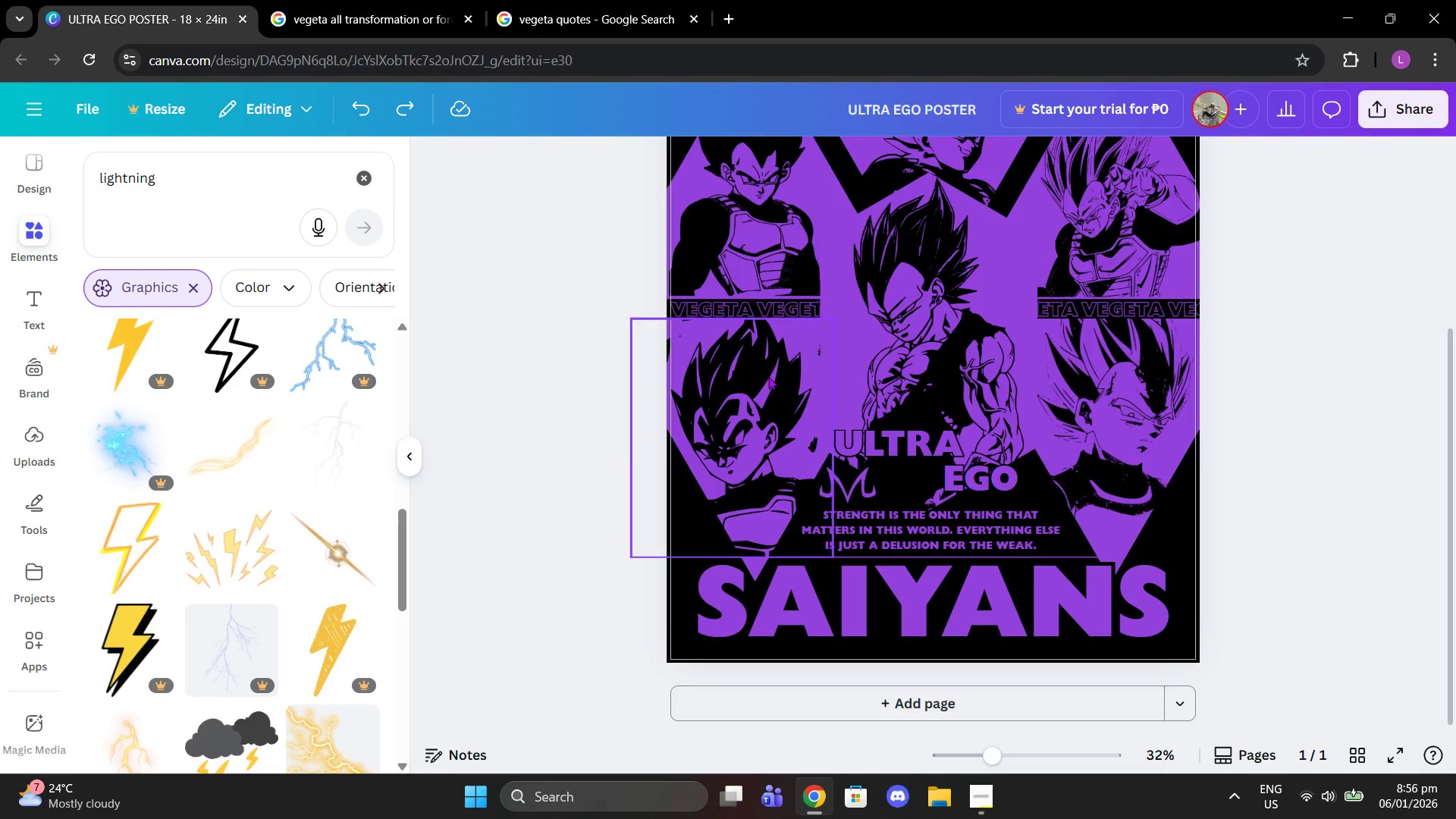 
left_click([240, 548])
 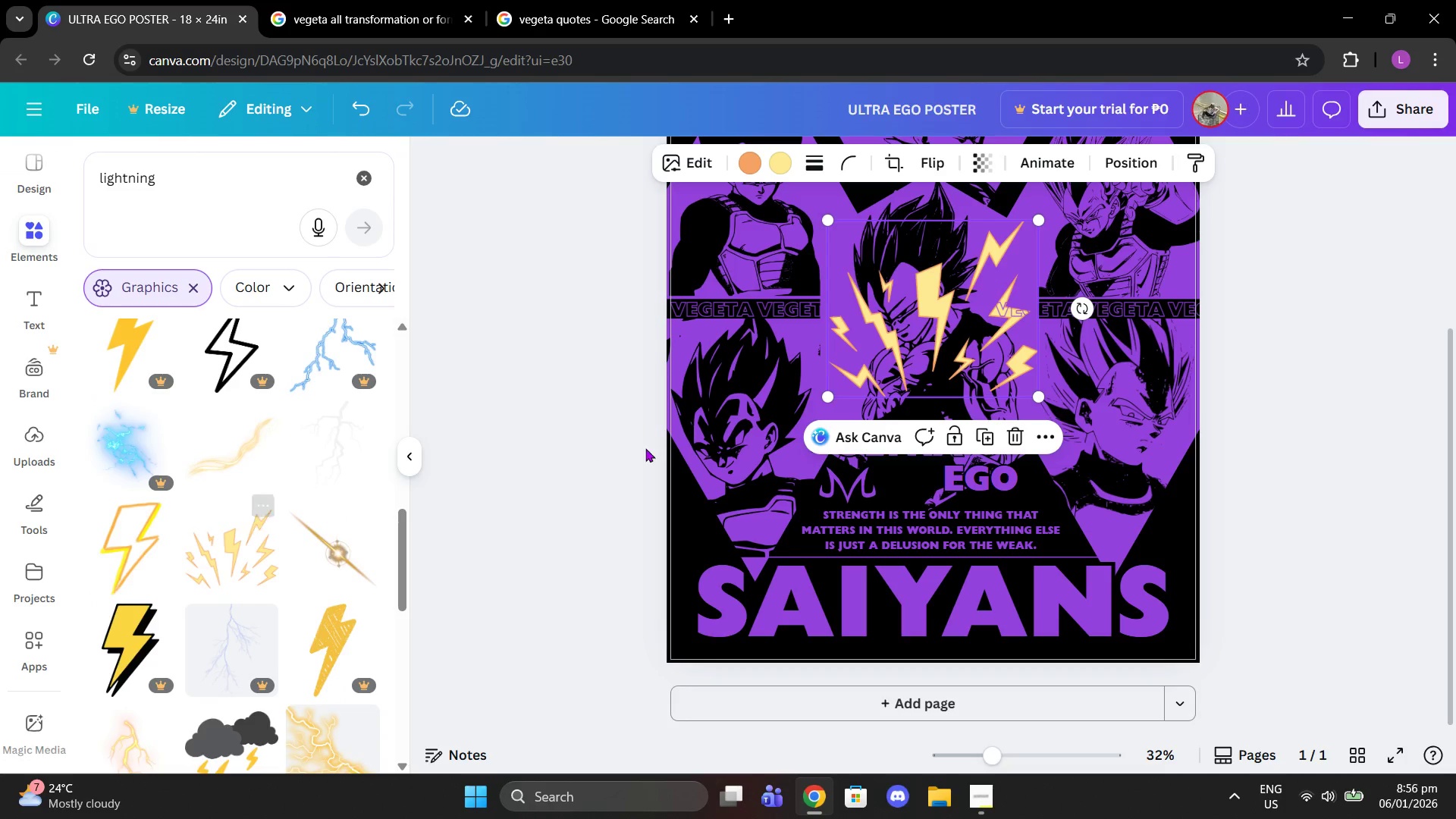 
scroll: coordinate [645, 448], scroll_direction: up, amount: 2.0
 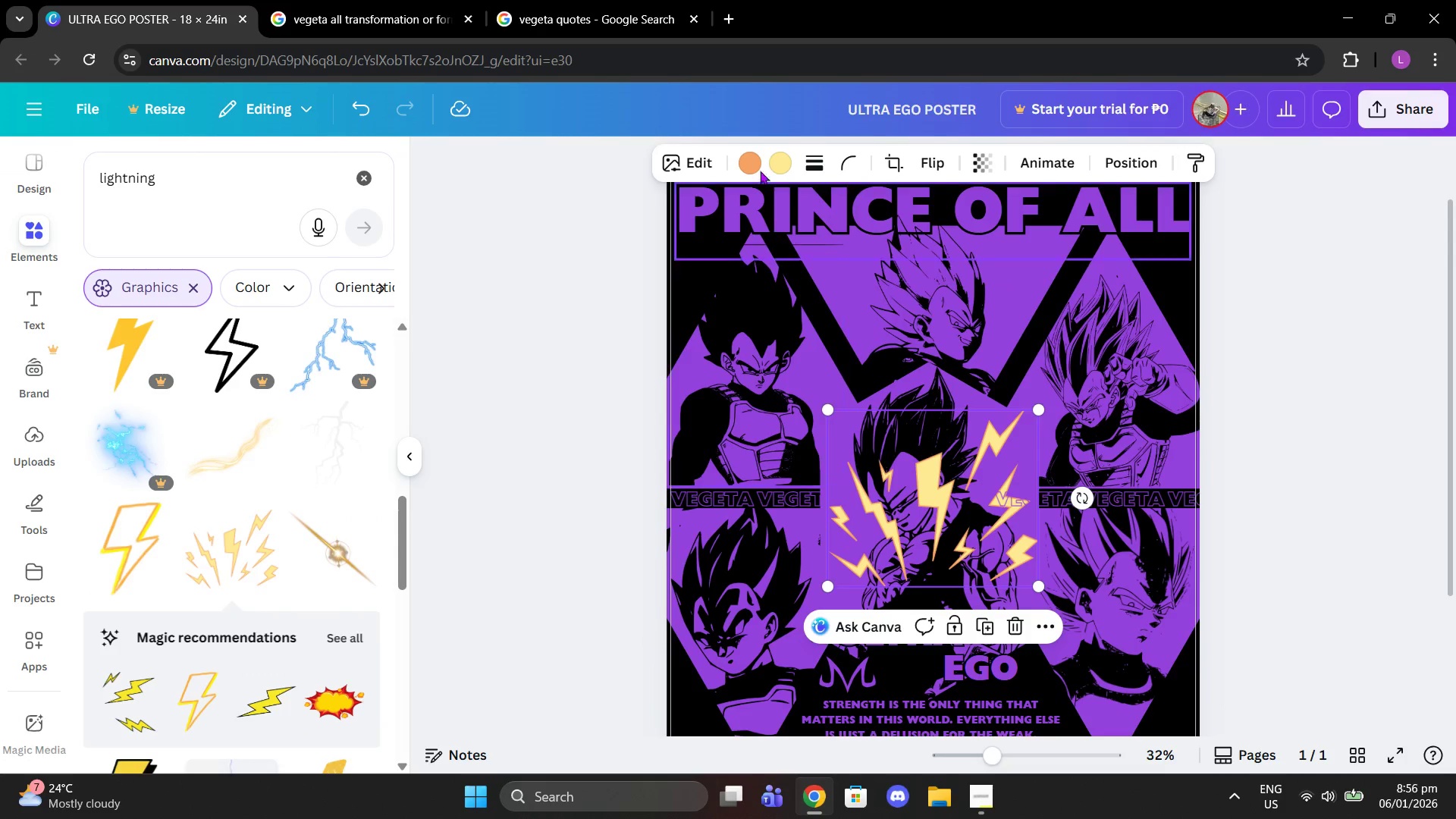 
left_click([746, 148])
 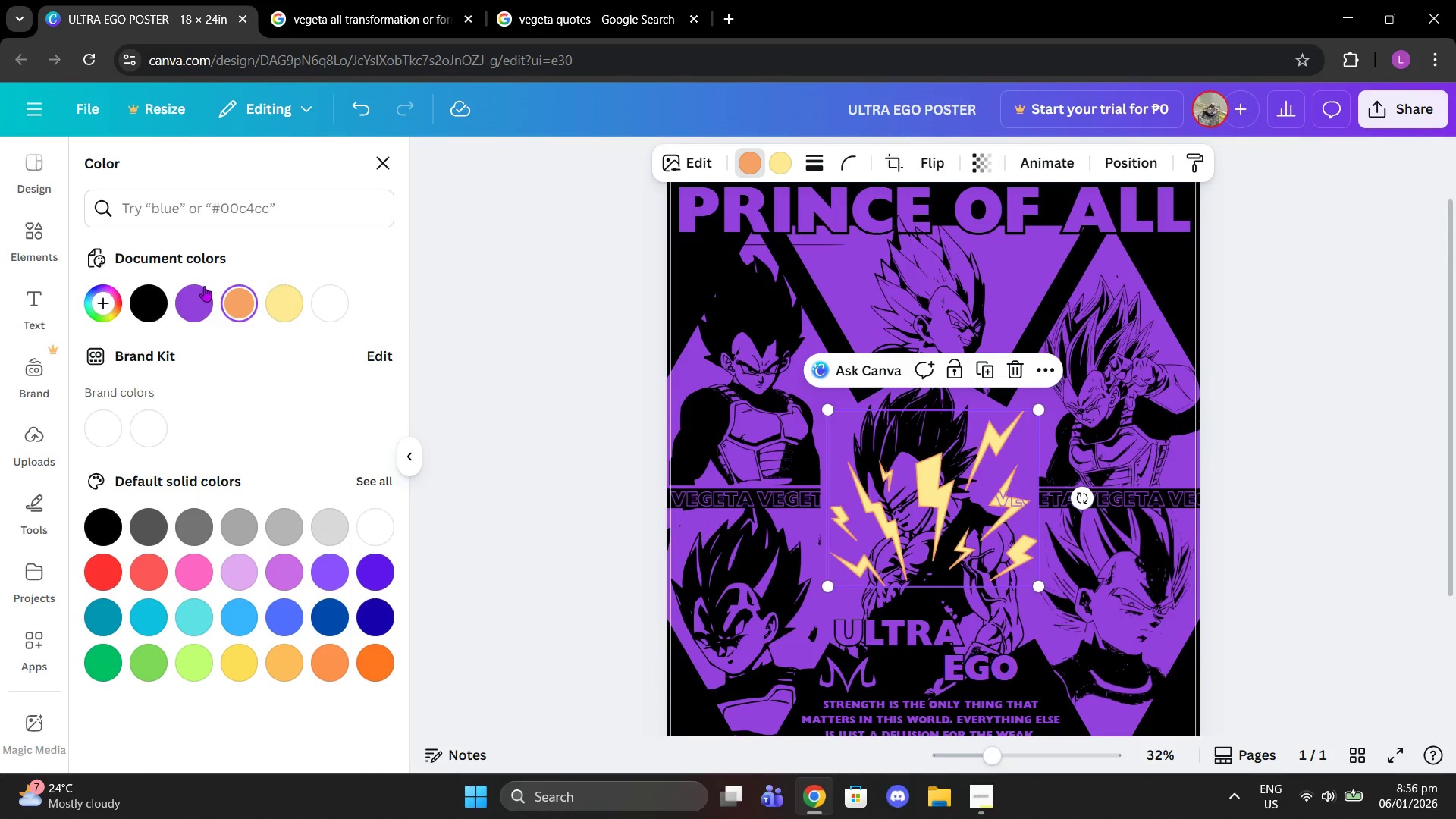 
left_click([199, 286])
 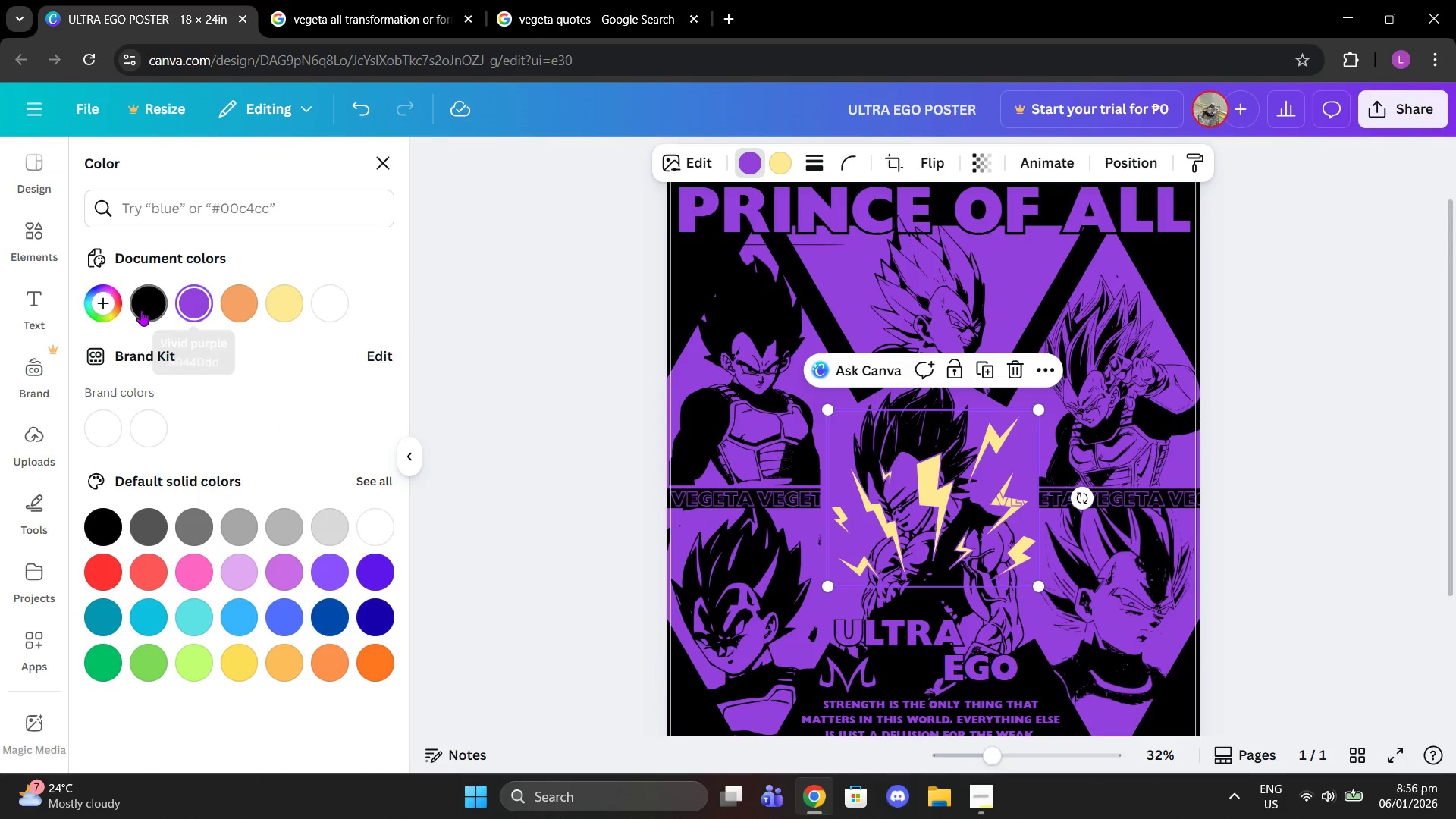 
left_click([141, 310])
 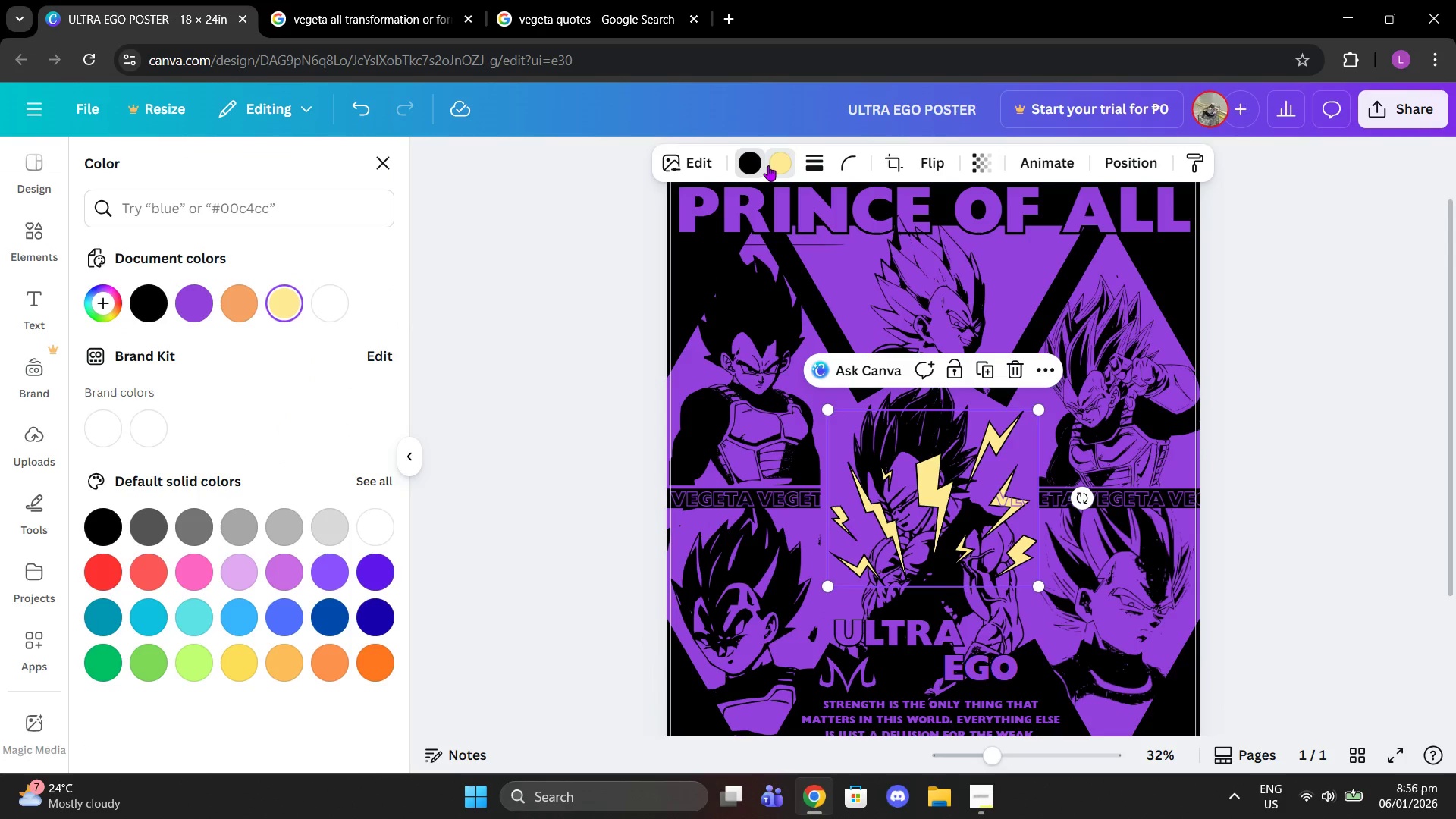 
left_click([193, 289])
 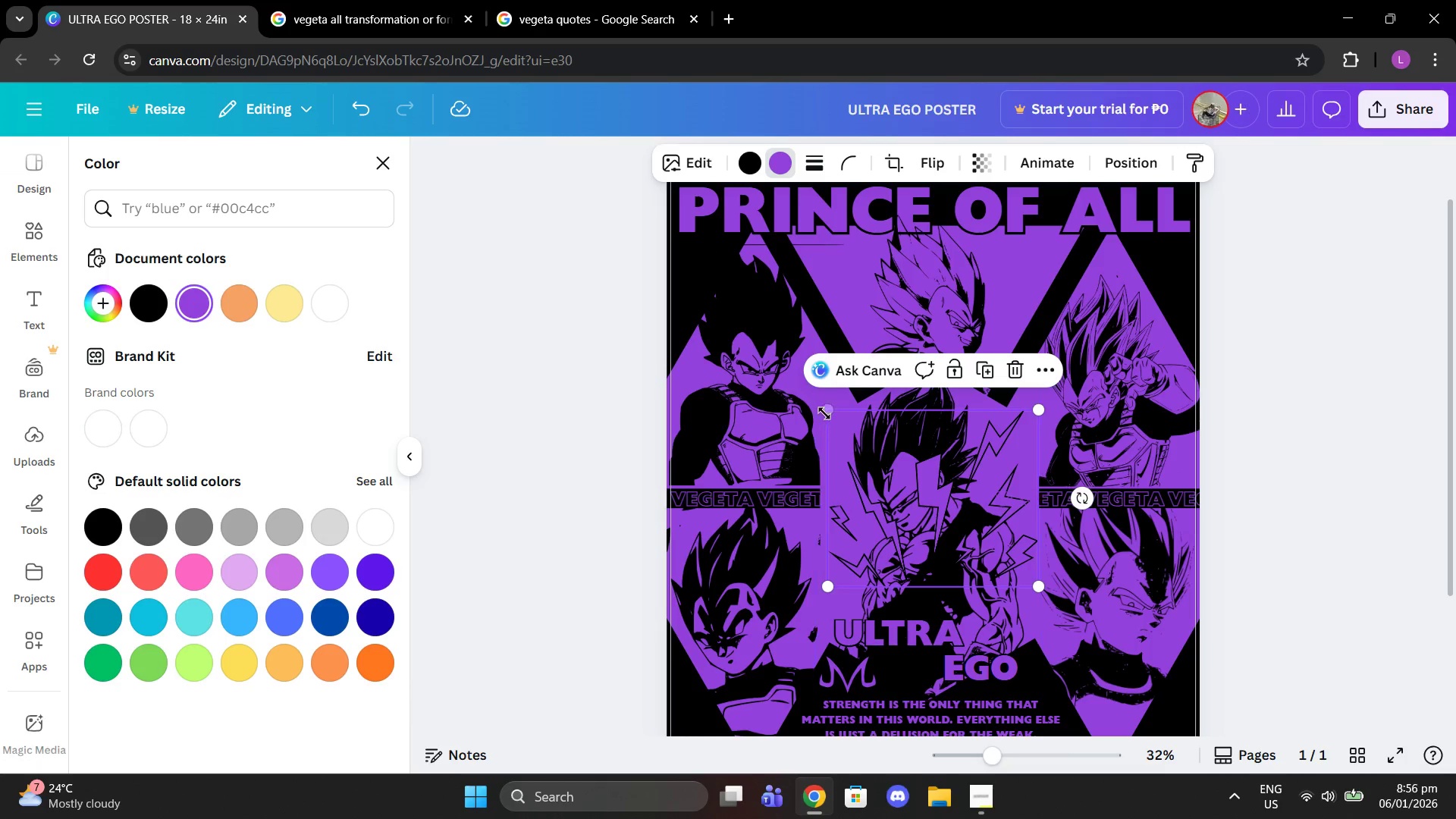 
left_click_drag(start_coordinate=[824, 411], to_coordinate=[889, 457])
 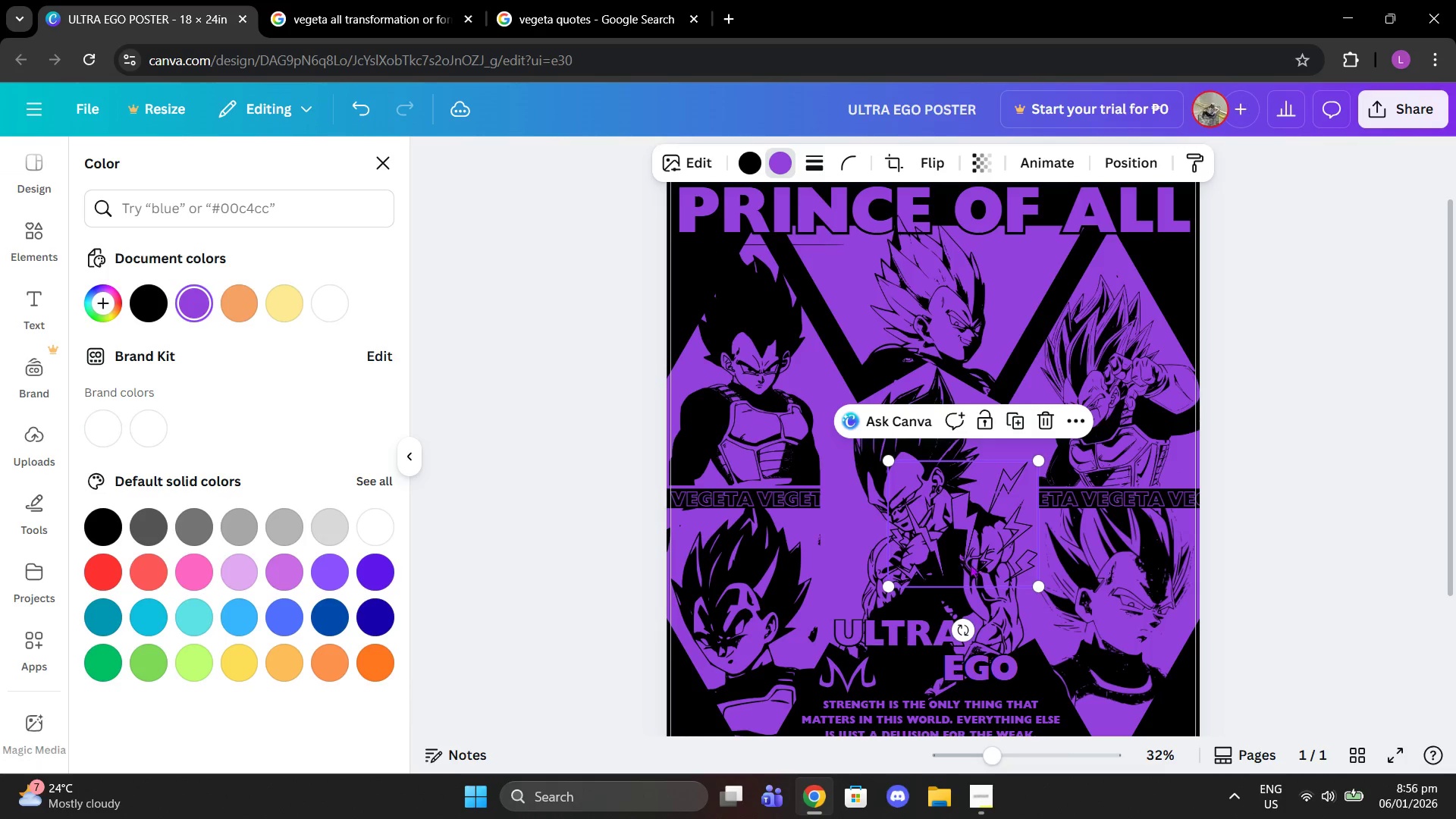 
left_click_drag(start_coordinate=[972, 564], to_coordinate=[858, 427])
 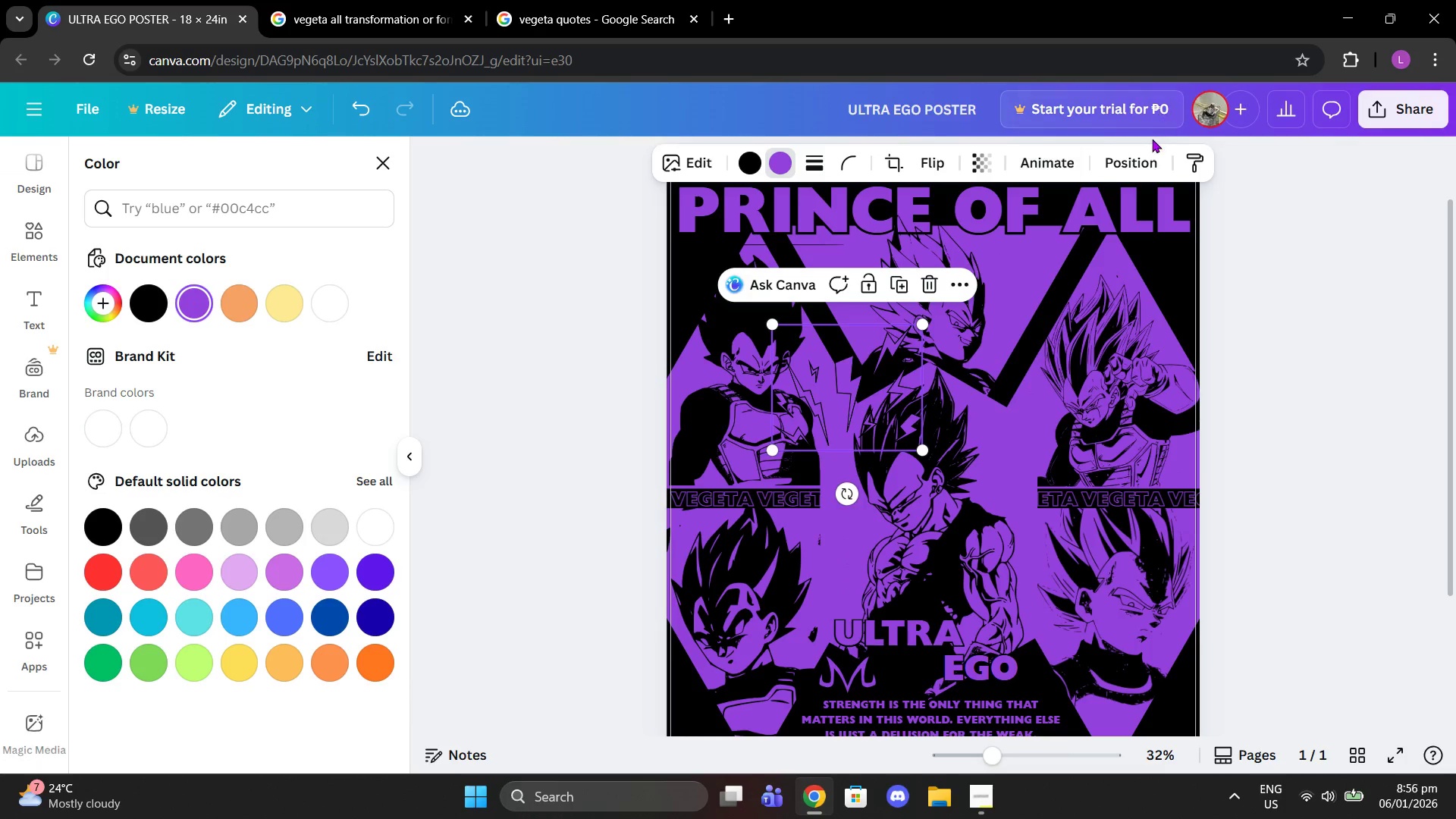 
left_click([1148, 143])
 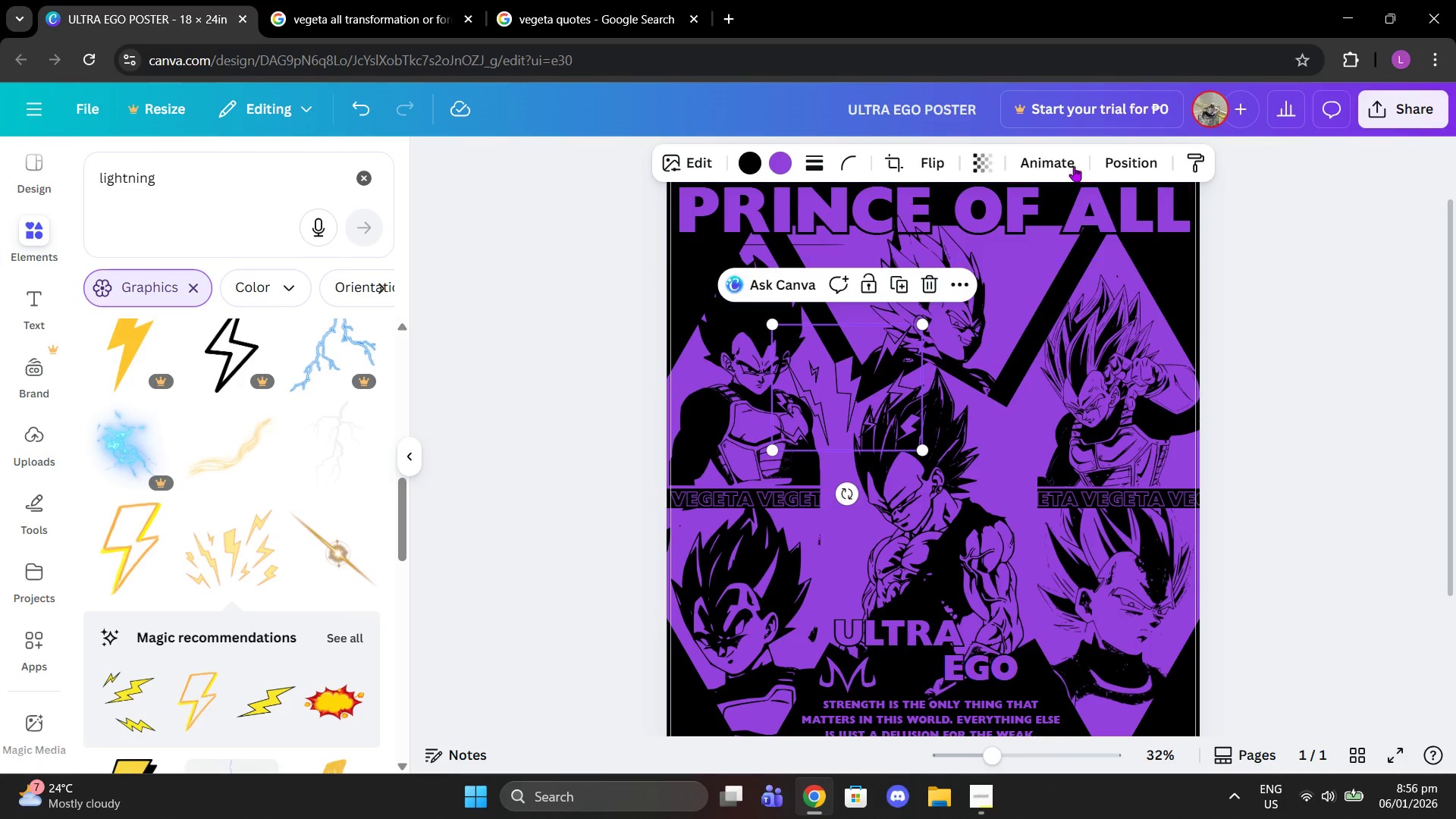 
left_click([1125, 173])
 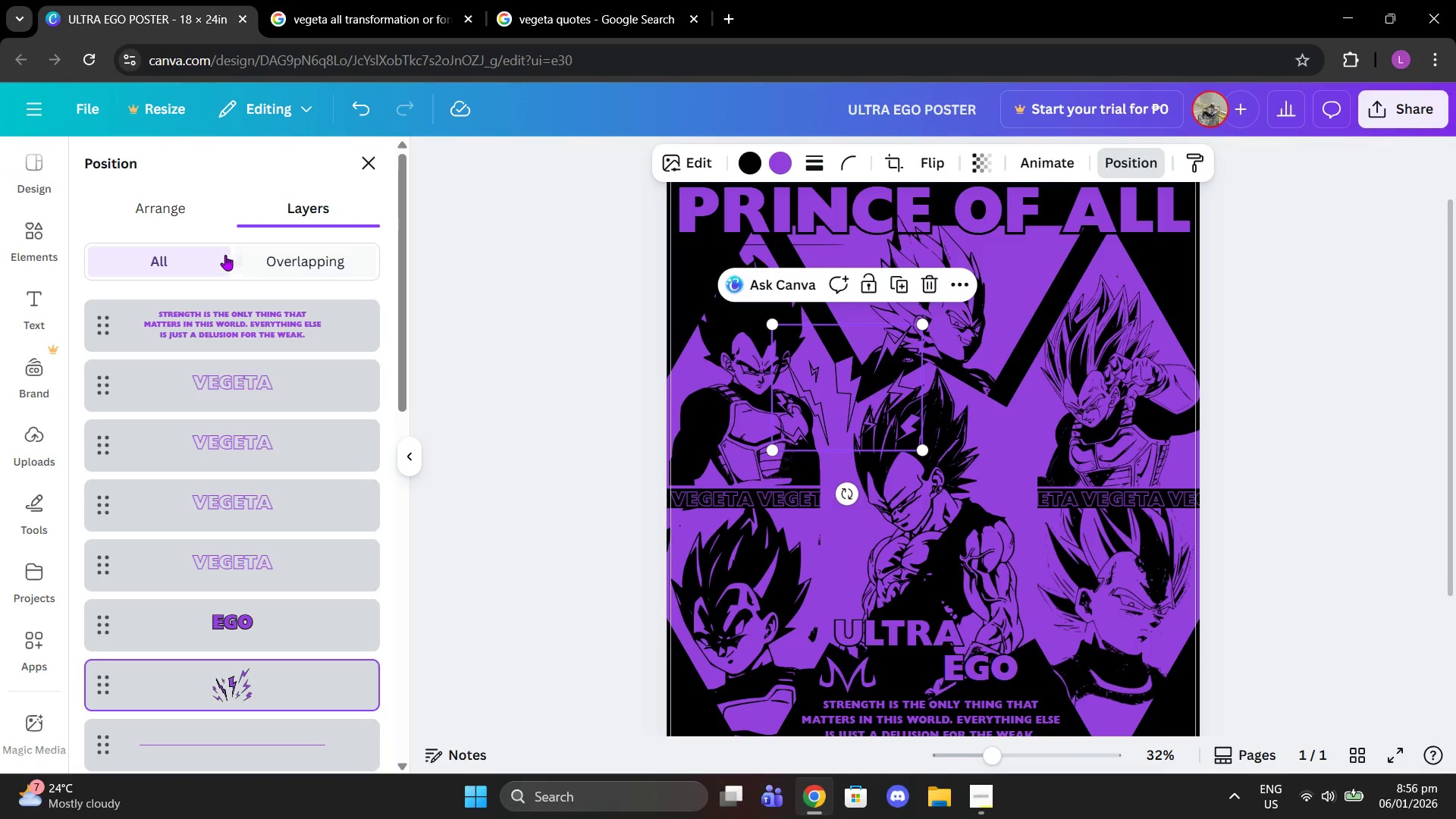 
left_click([191, 224])
 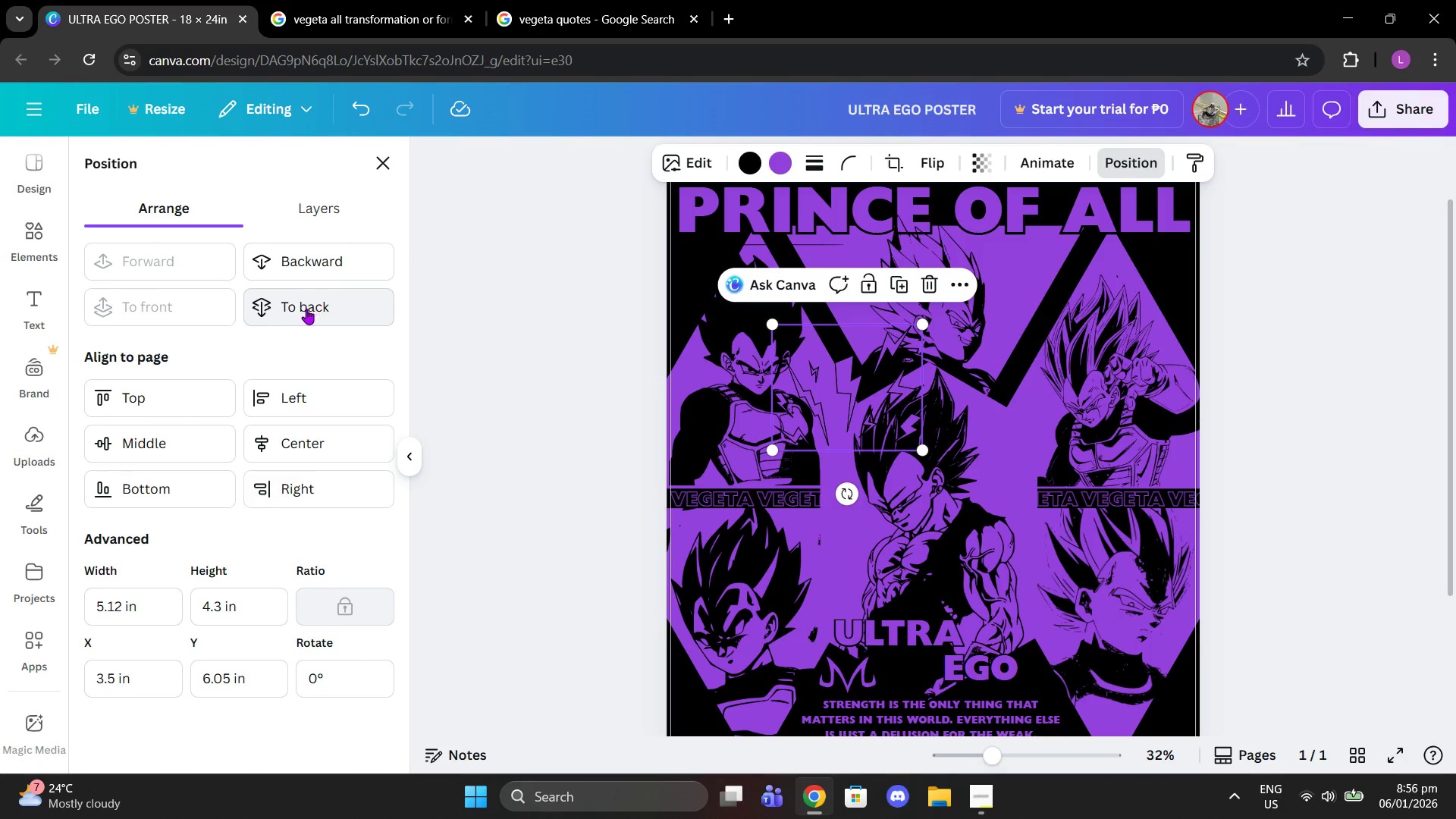 
left_click([288, 278])
 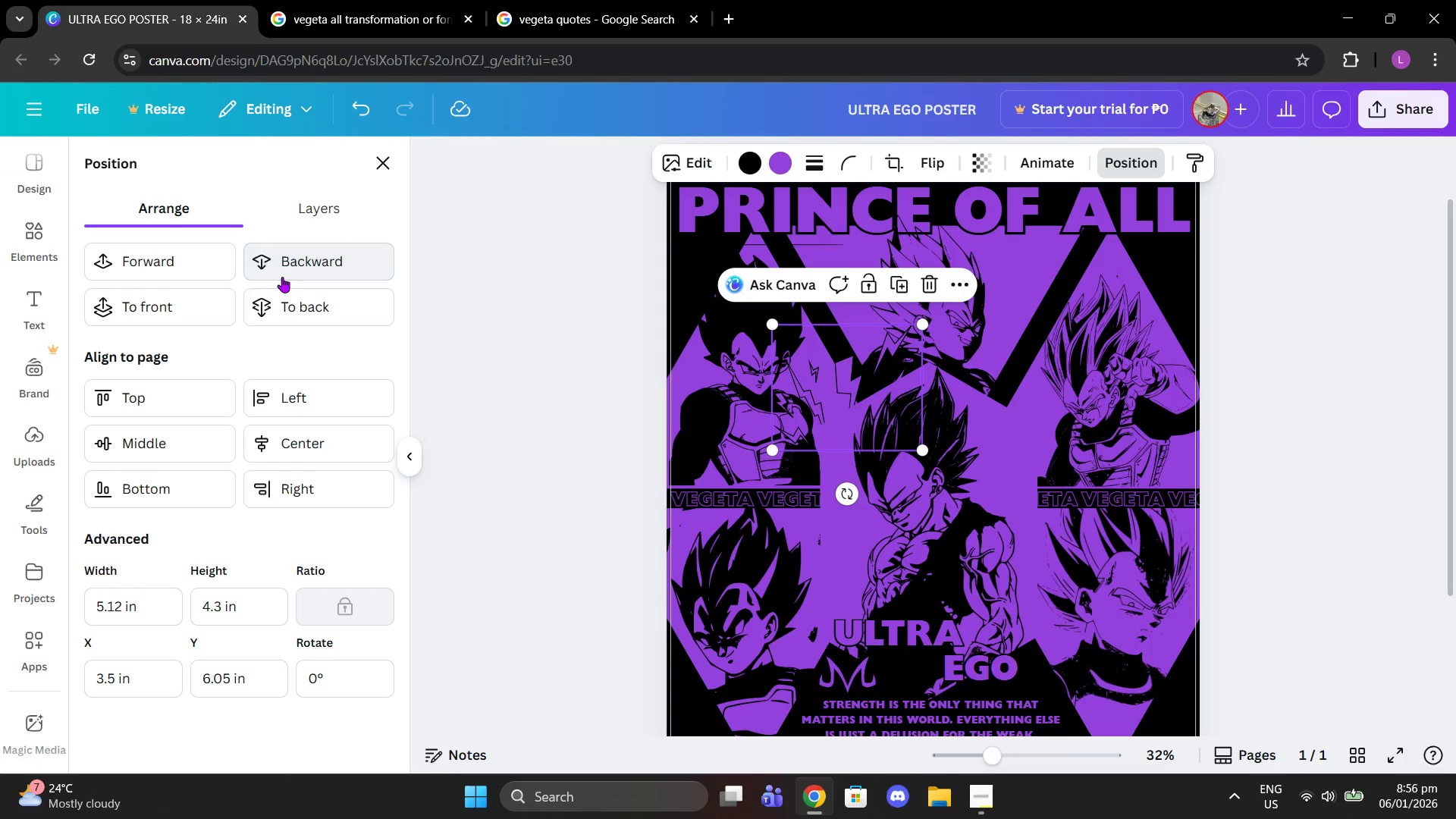 
double_click([282, 277])
 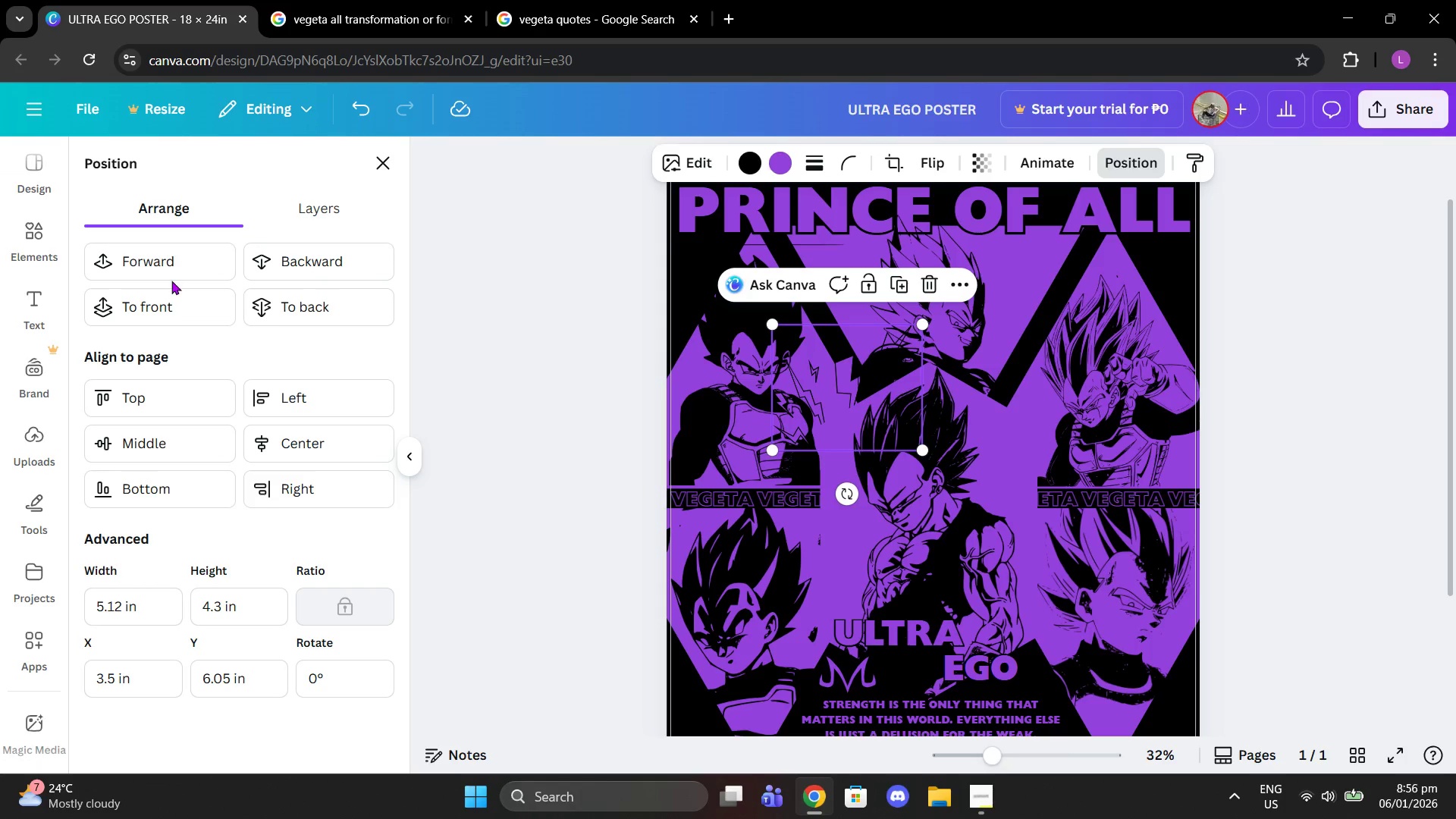 
left_click([171, 302])
 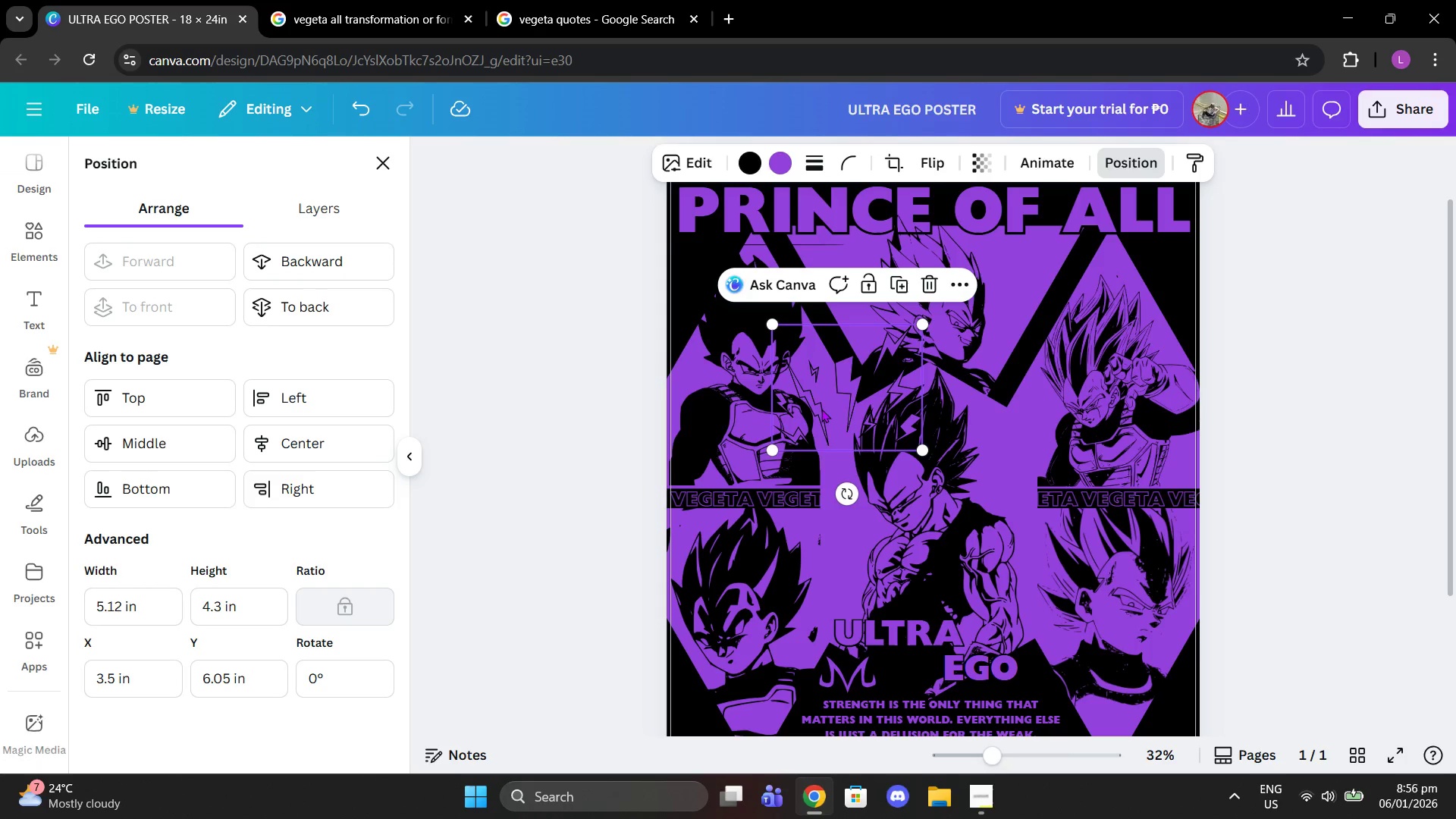 
left_click_drag(start_coordinate=[871, 404], to_coordinate=[1025, 416])
 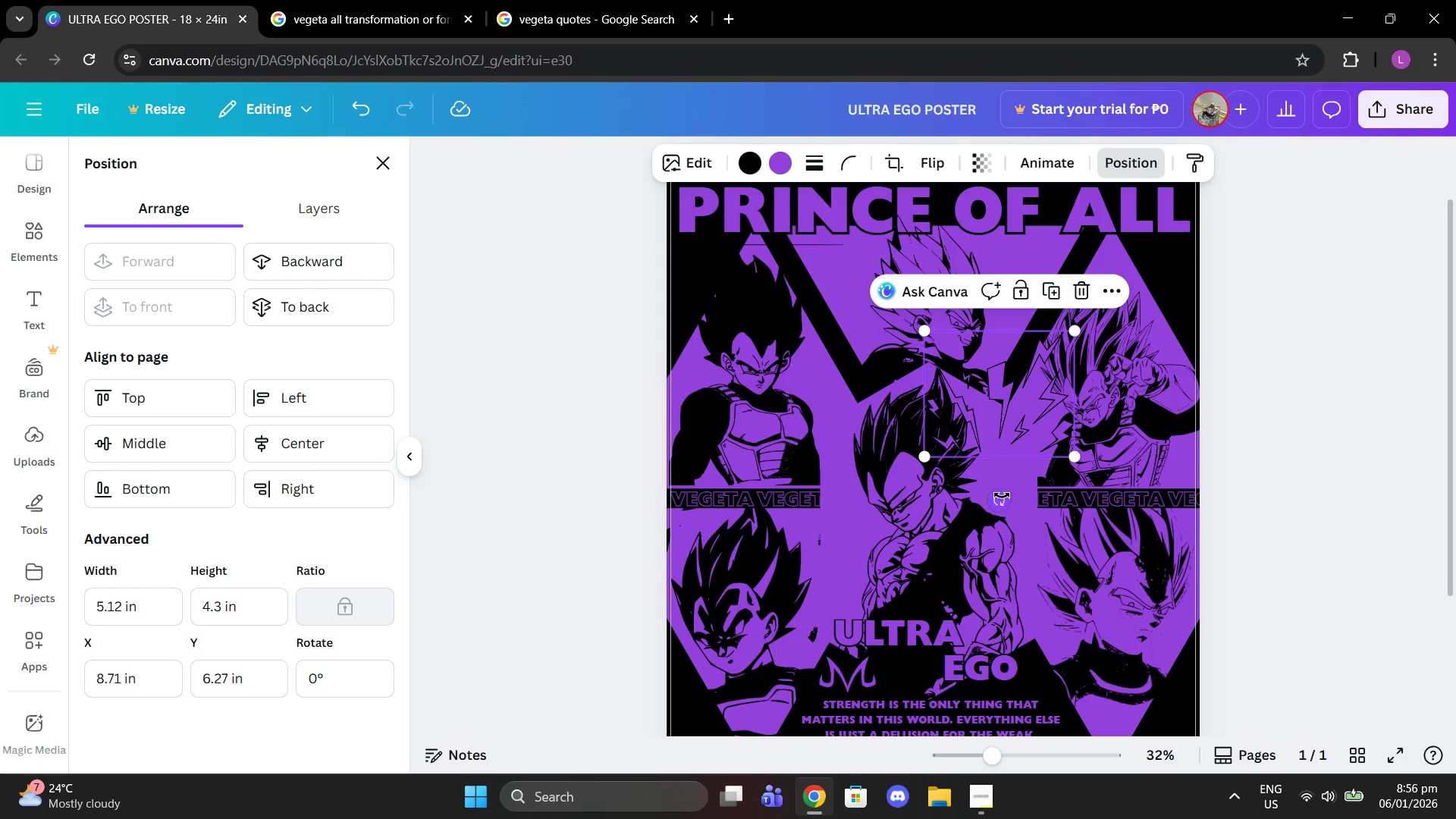 
left_click_drag(start_coordinate=[1002, 495], to_coordinate=[950, 463])
 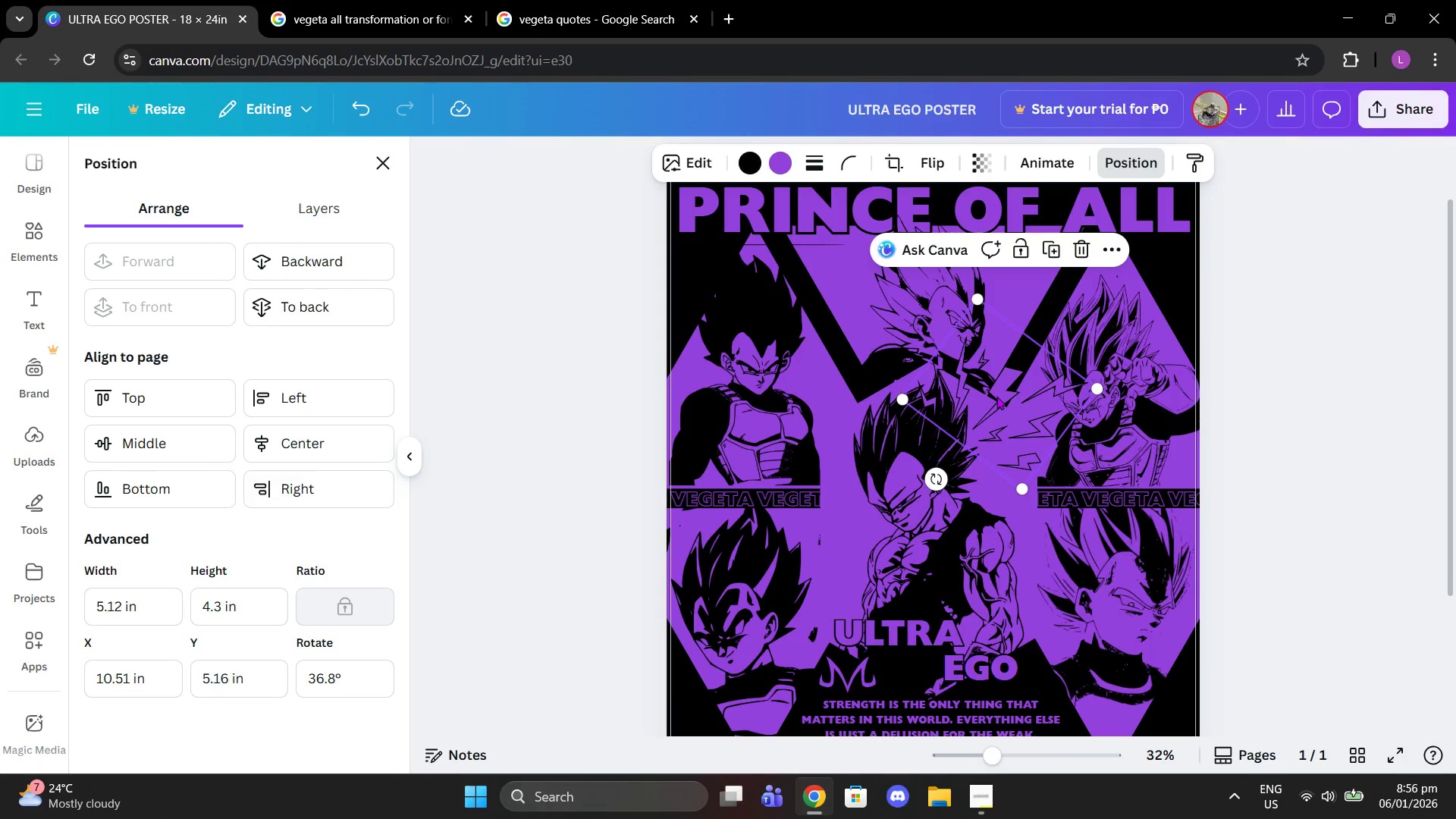 
left_click_drag(start_coordinate=[996, 396], to_coordinate=[982, 431])
 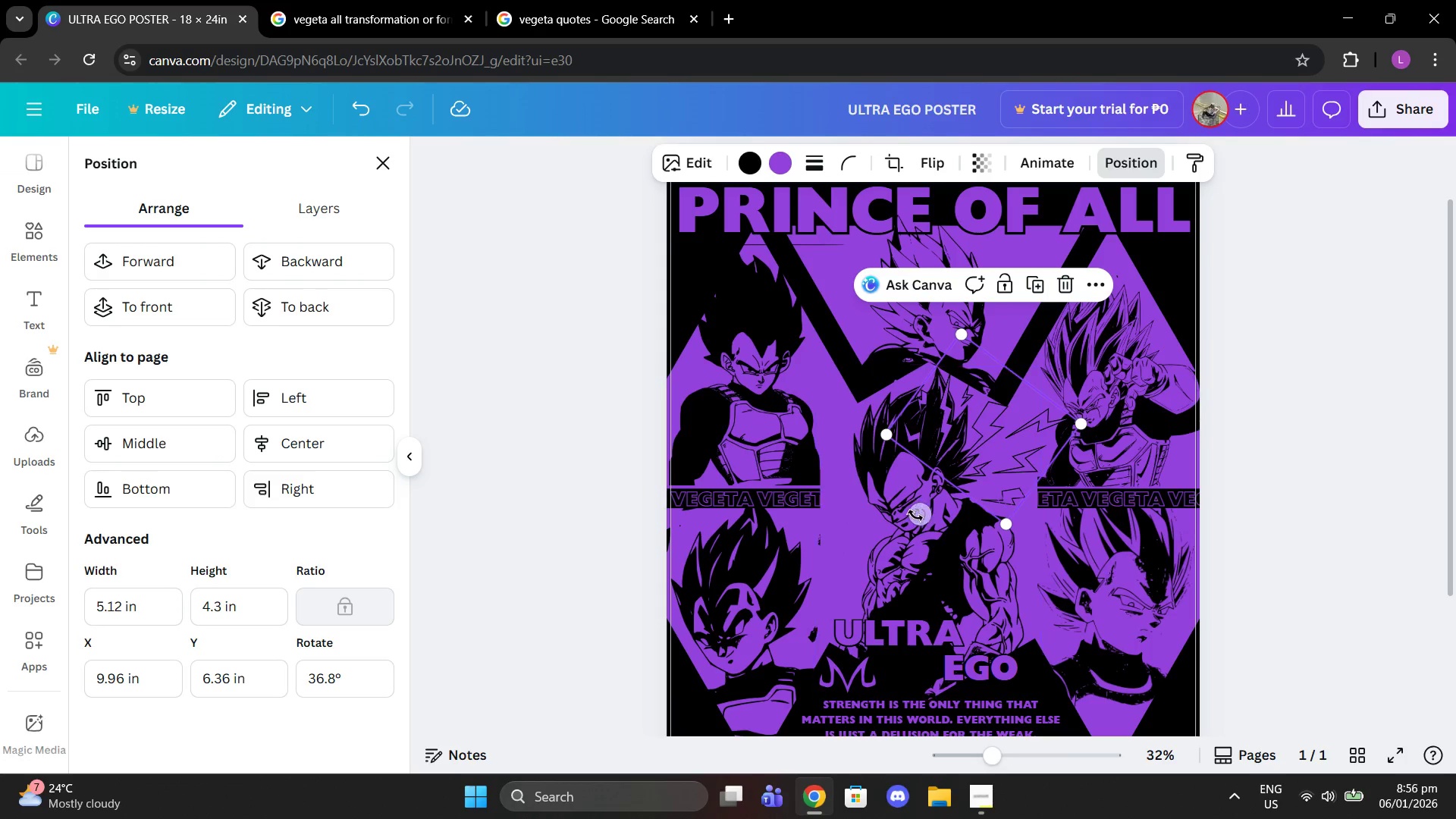 
left_click_drag(start_coordinate=[915, 516], to_coordinate=[900, 497])
 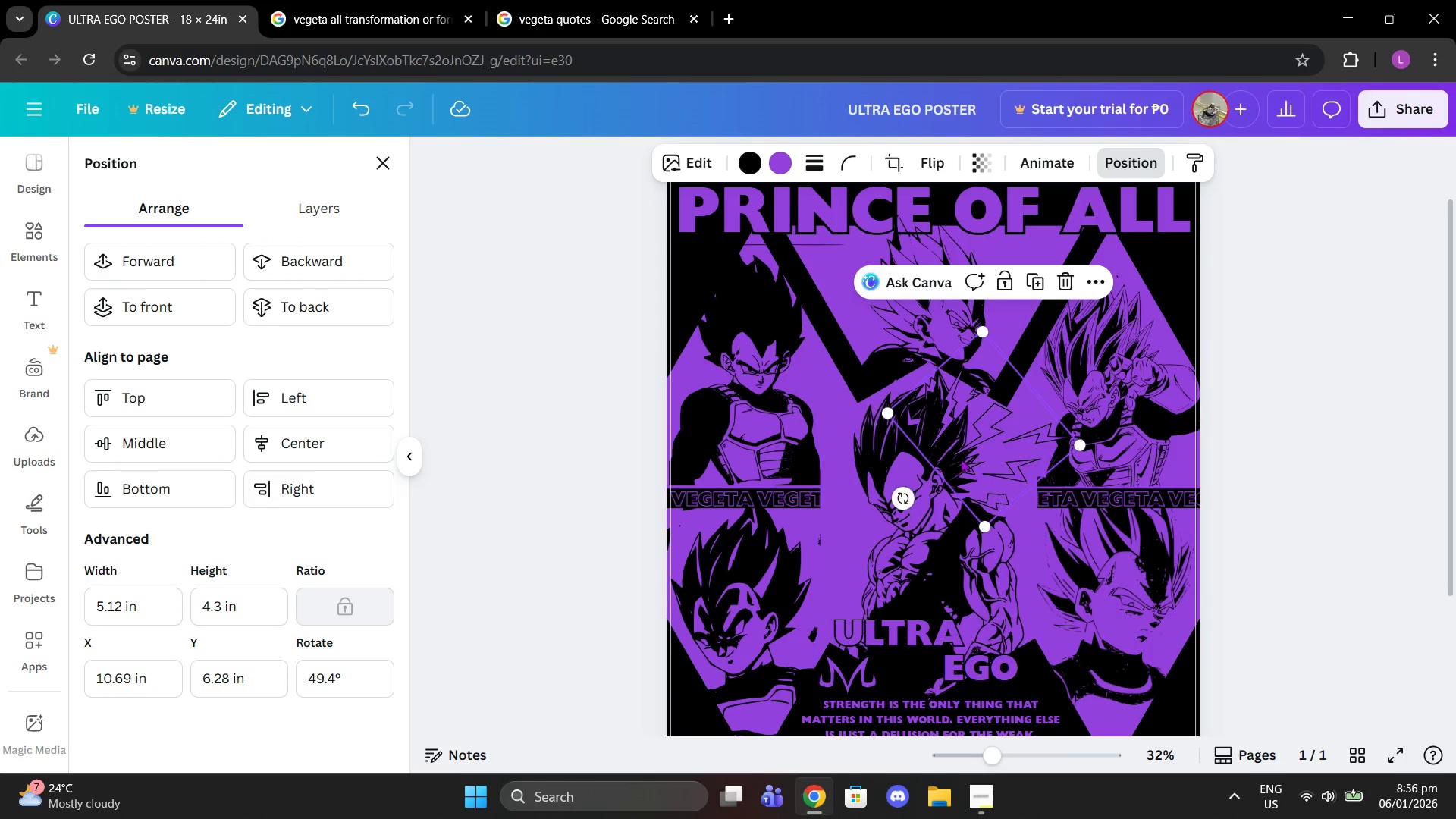 
left_click_drag(start_coordinate=[961, 459], to_coordinate=[993, 438])
 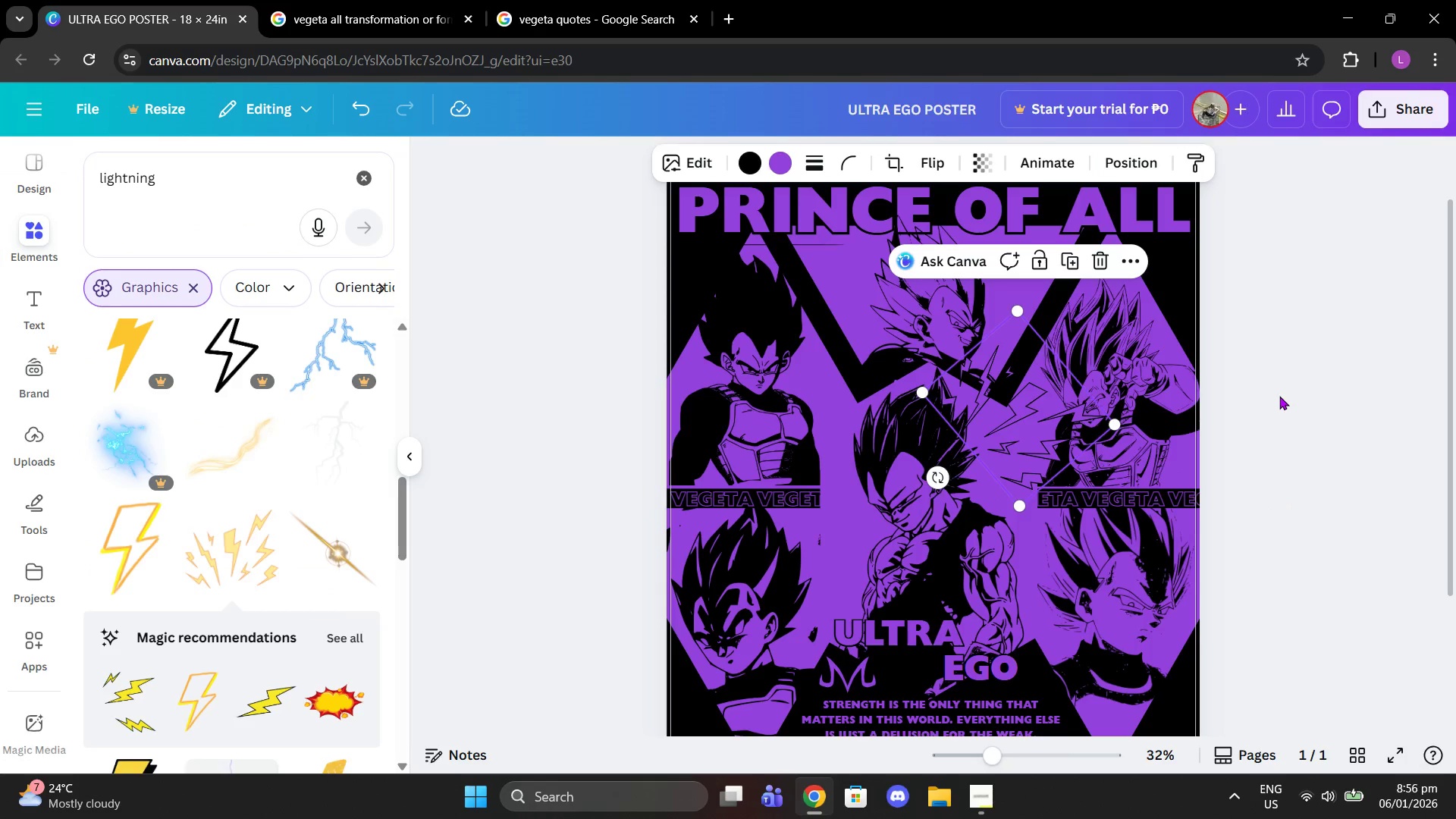 
double_click([1279, 396])
 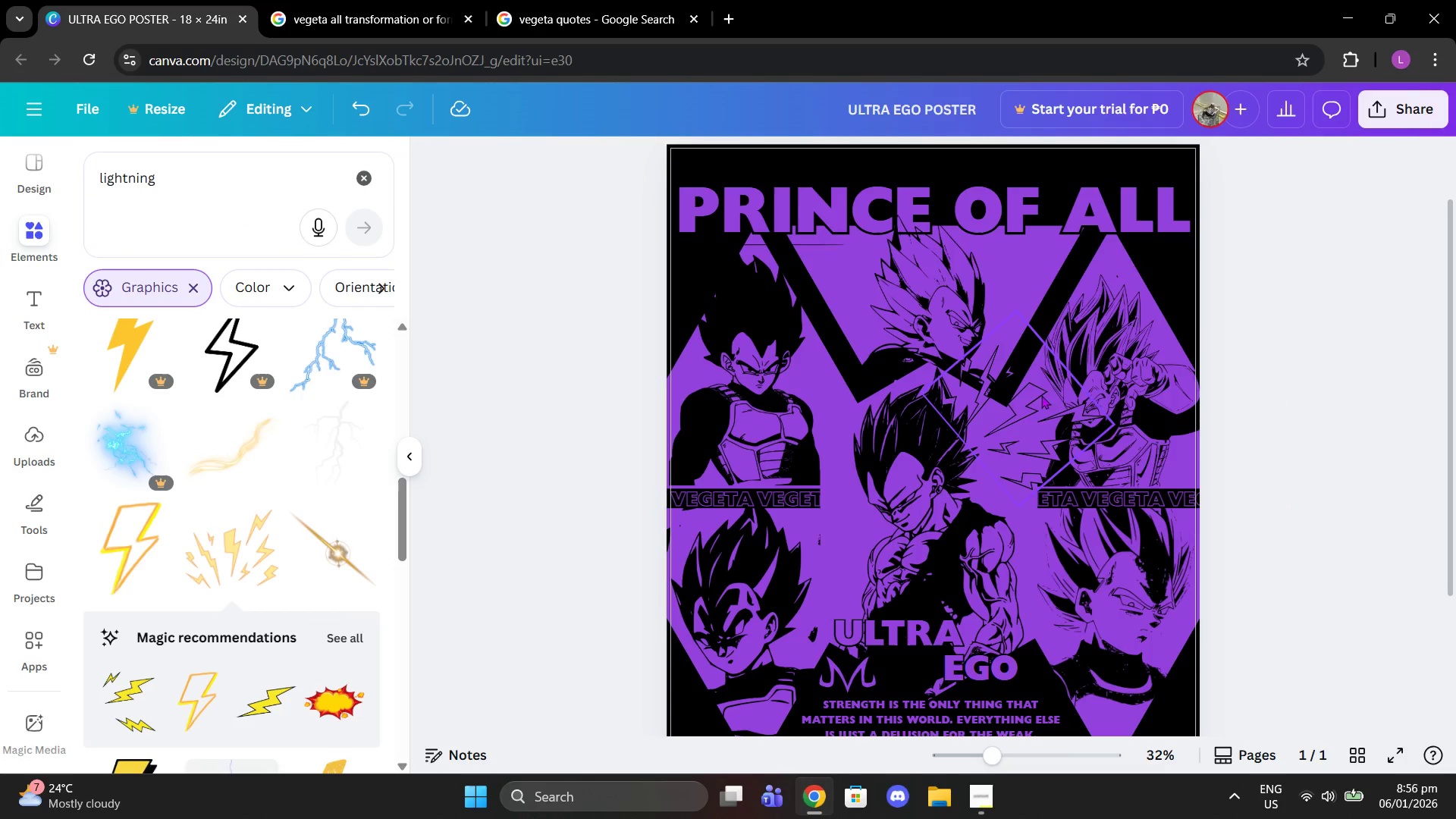 
left_click([1033, 398])
 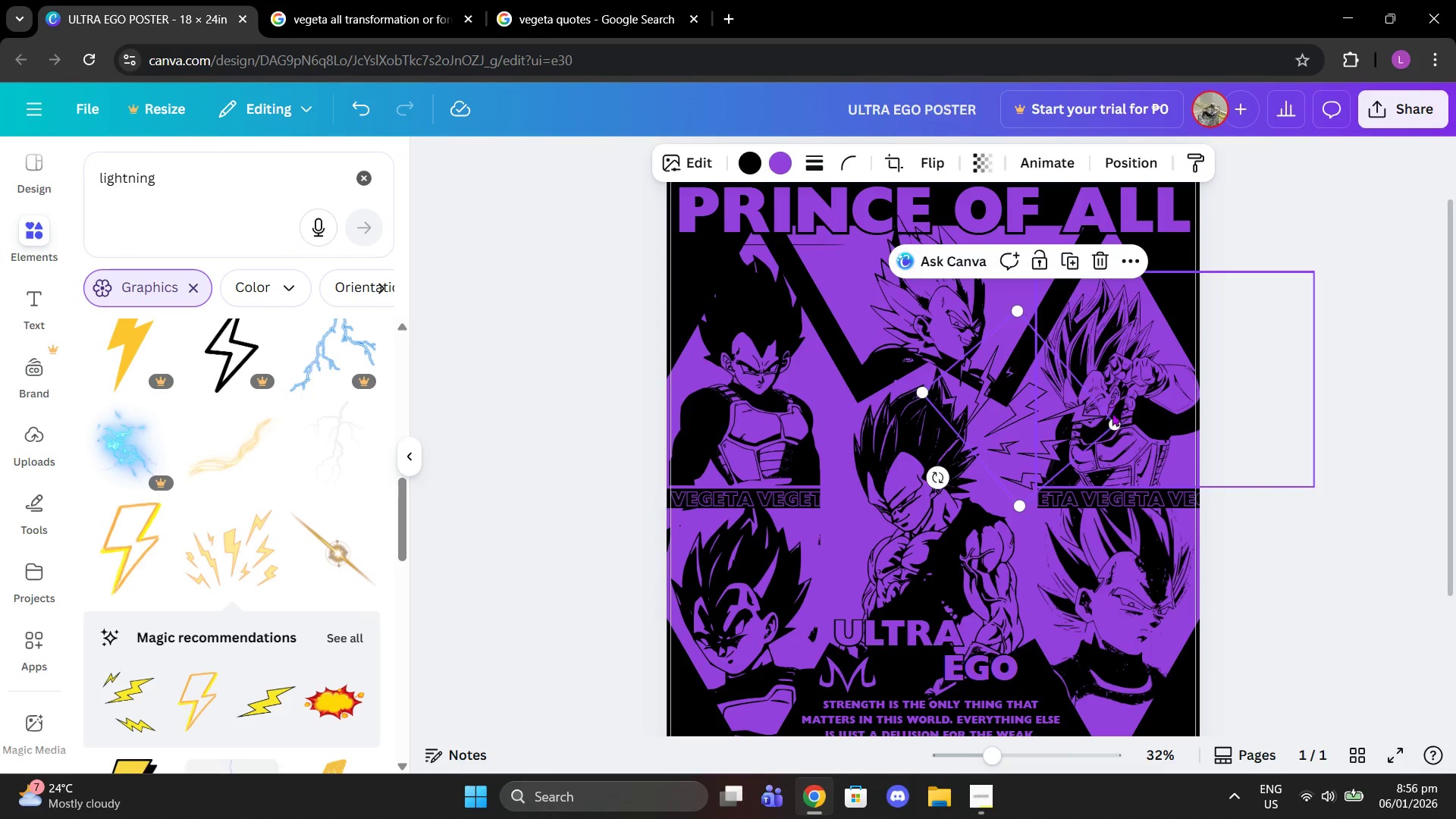 
left_click_drag(start_coordinate=[1115, 425], to_coordinate=[1074, 416])
 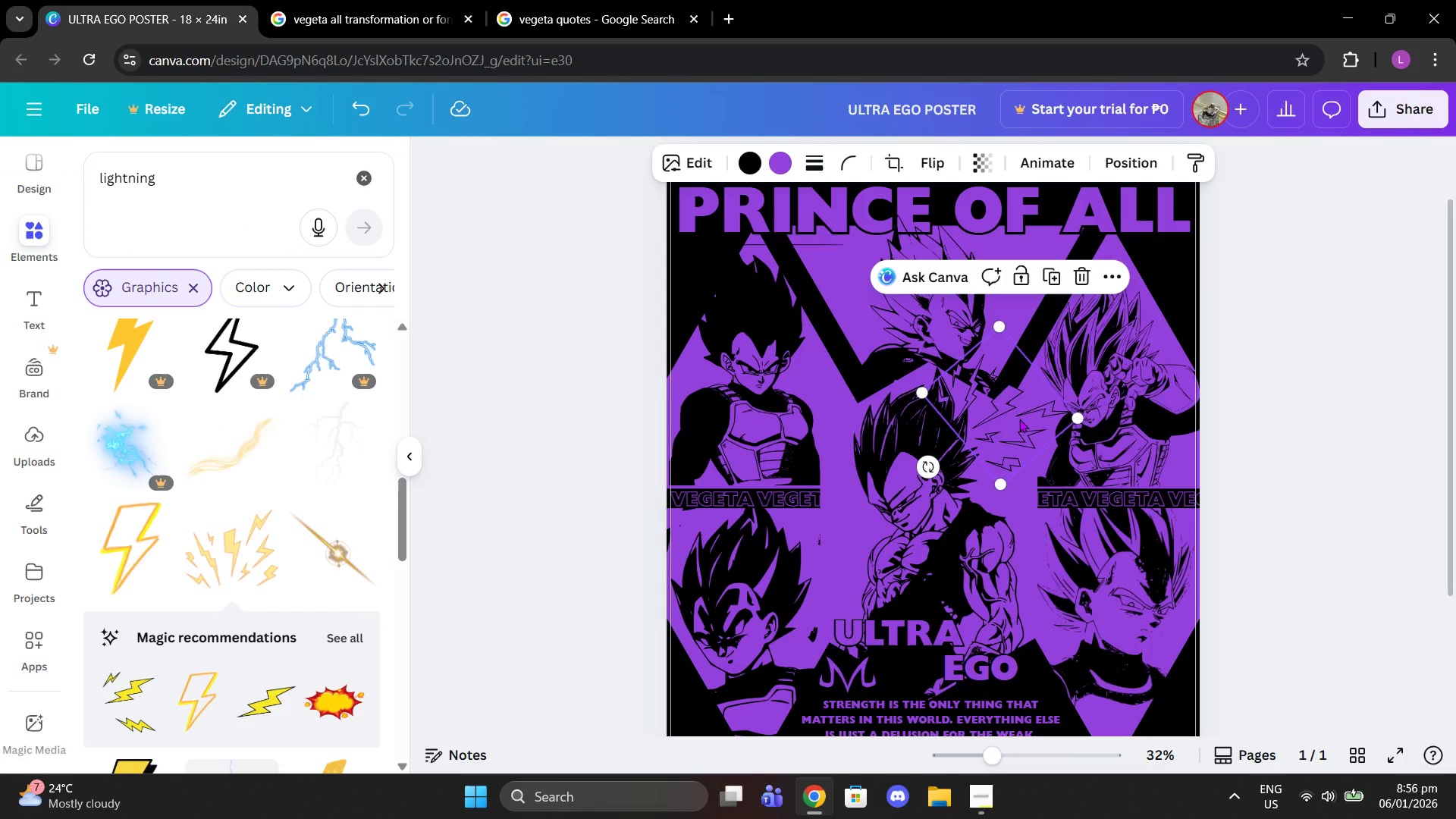 
left_click_drag(start_coordinate=[1019, 419], to_coordinate=[1025, 419])
 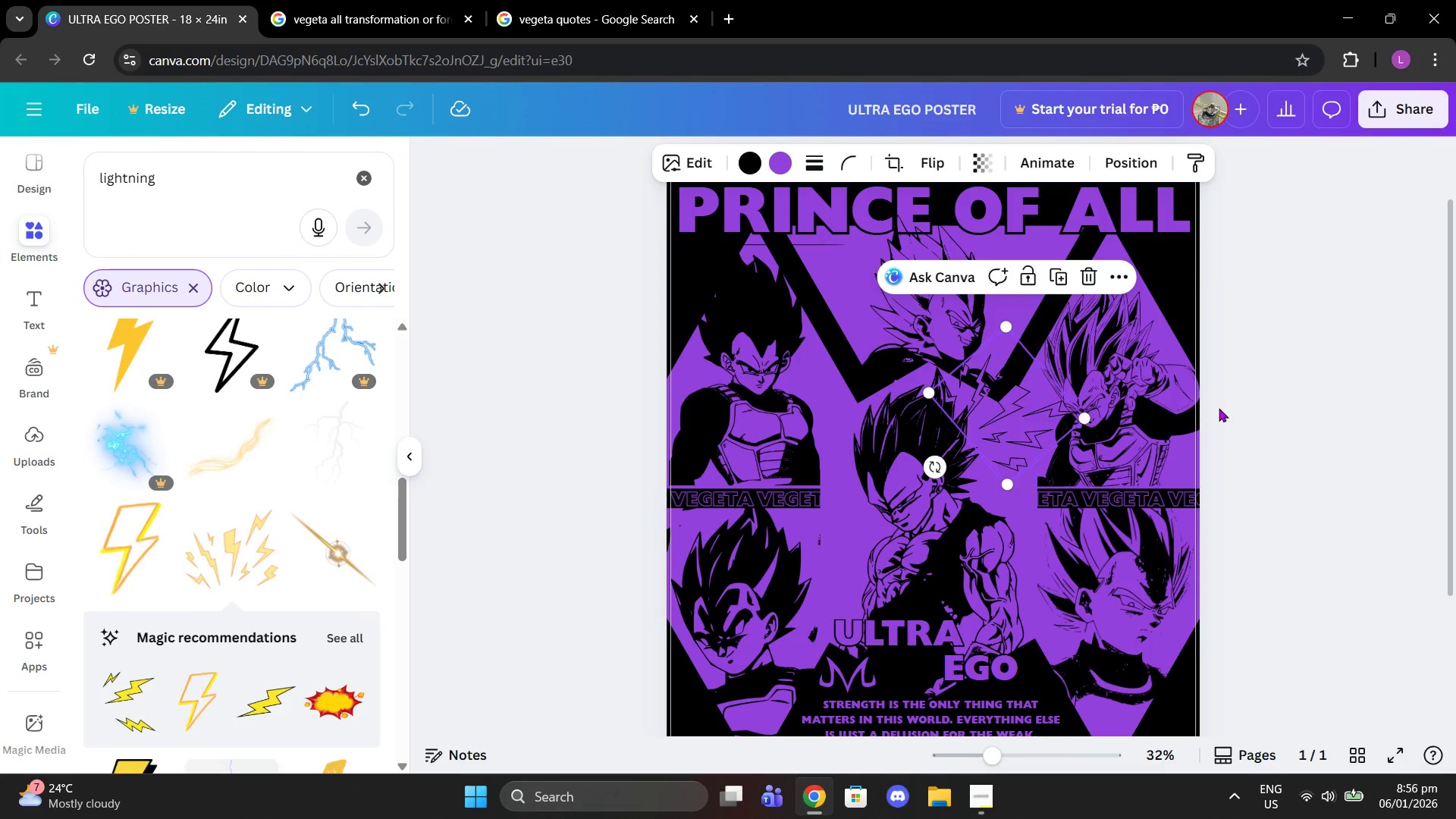 
left_click([1219, 408])
 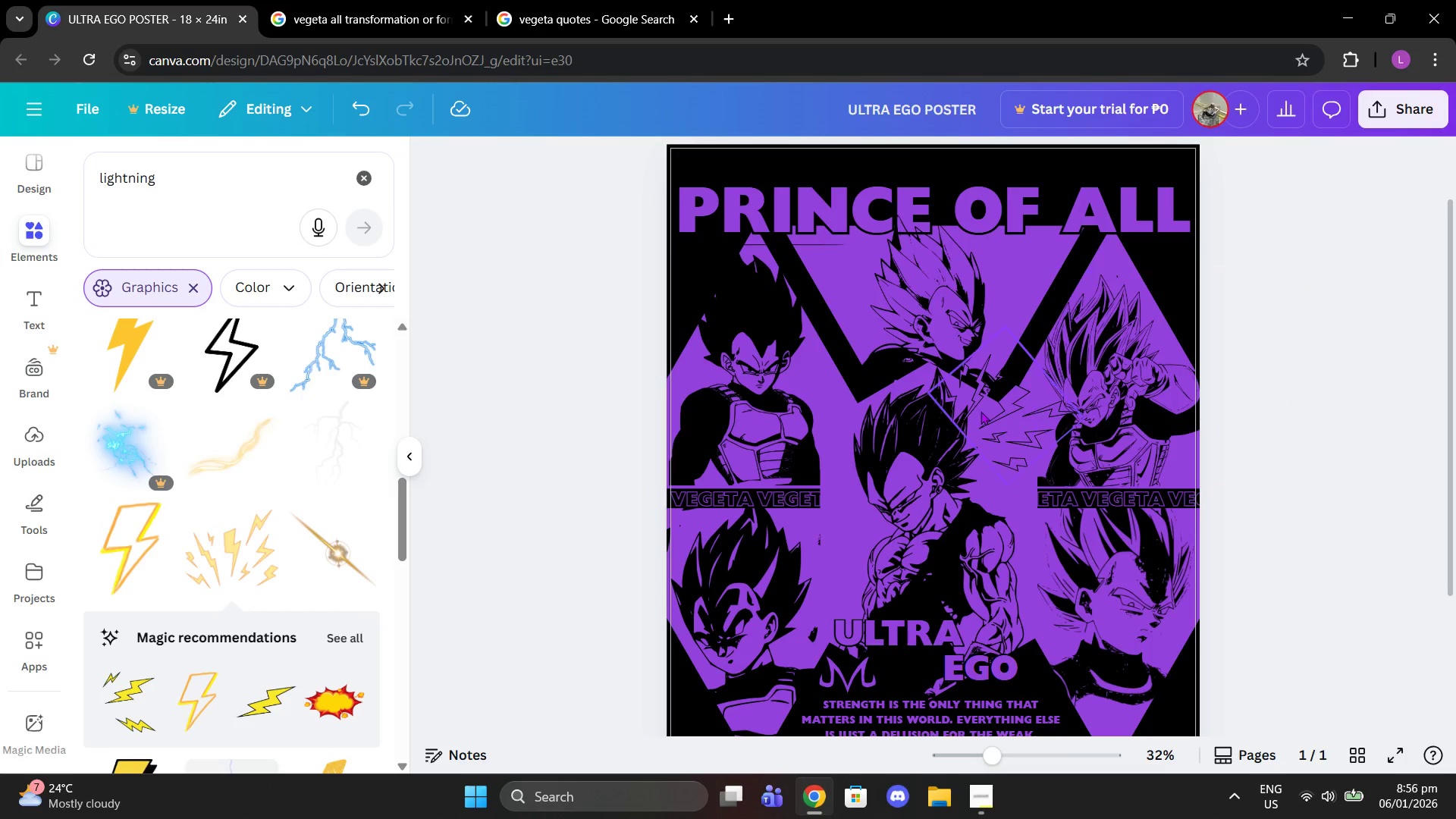 
left_click([979, 411])
 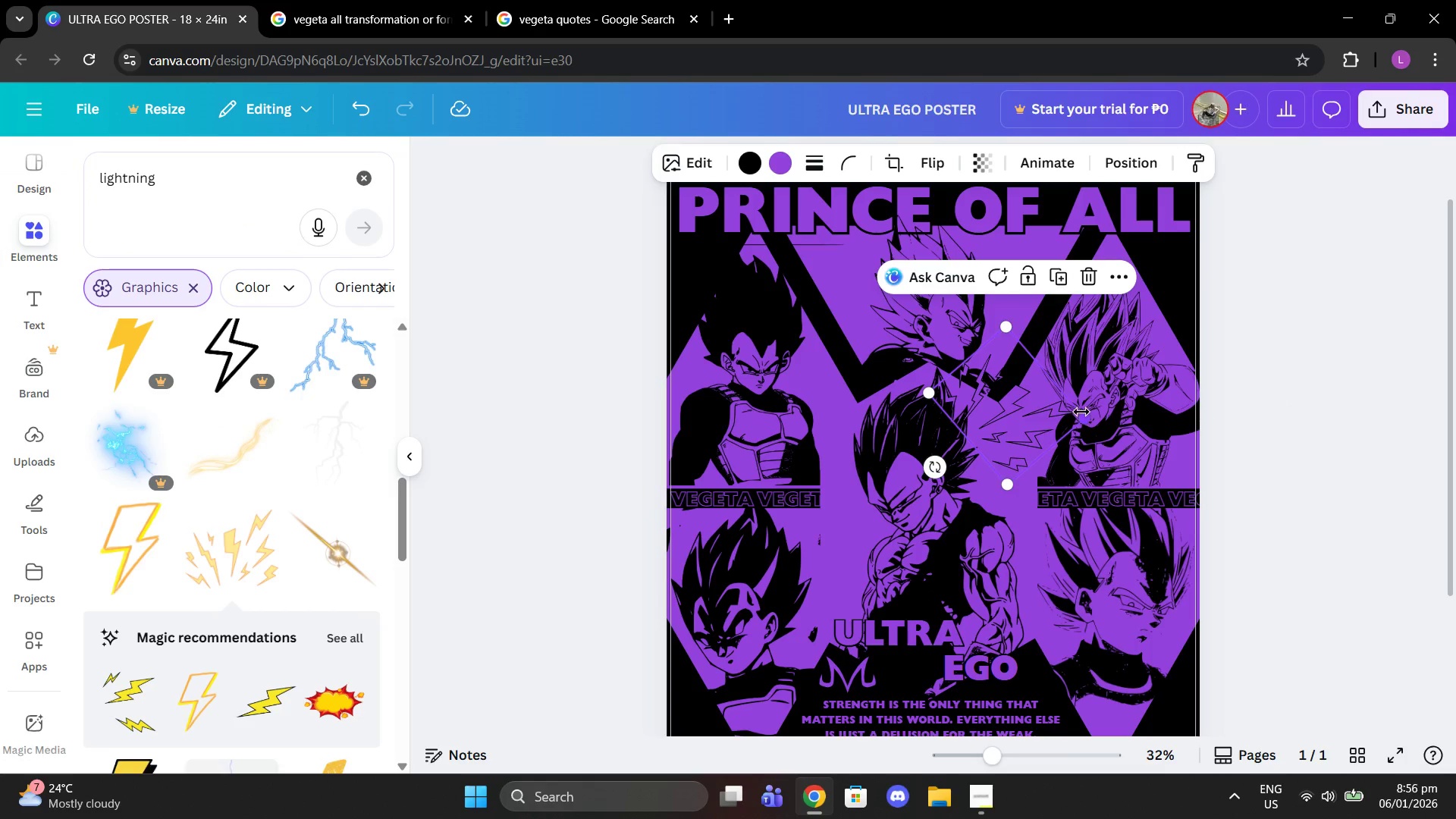 
left_click_drag(start_coordinate=[1081, 412], to_coordinate=[1075, 412])
 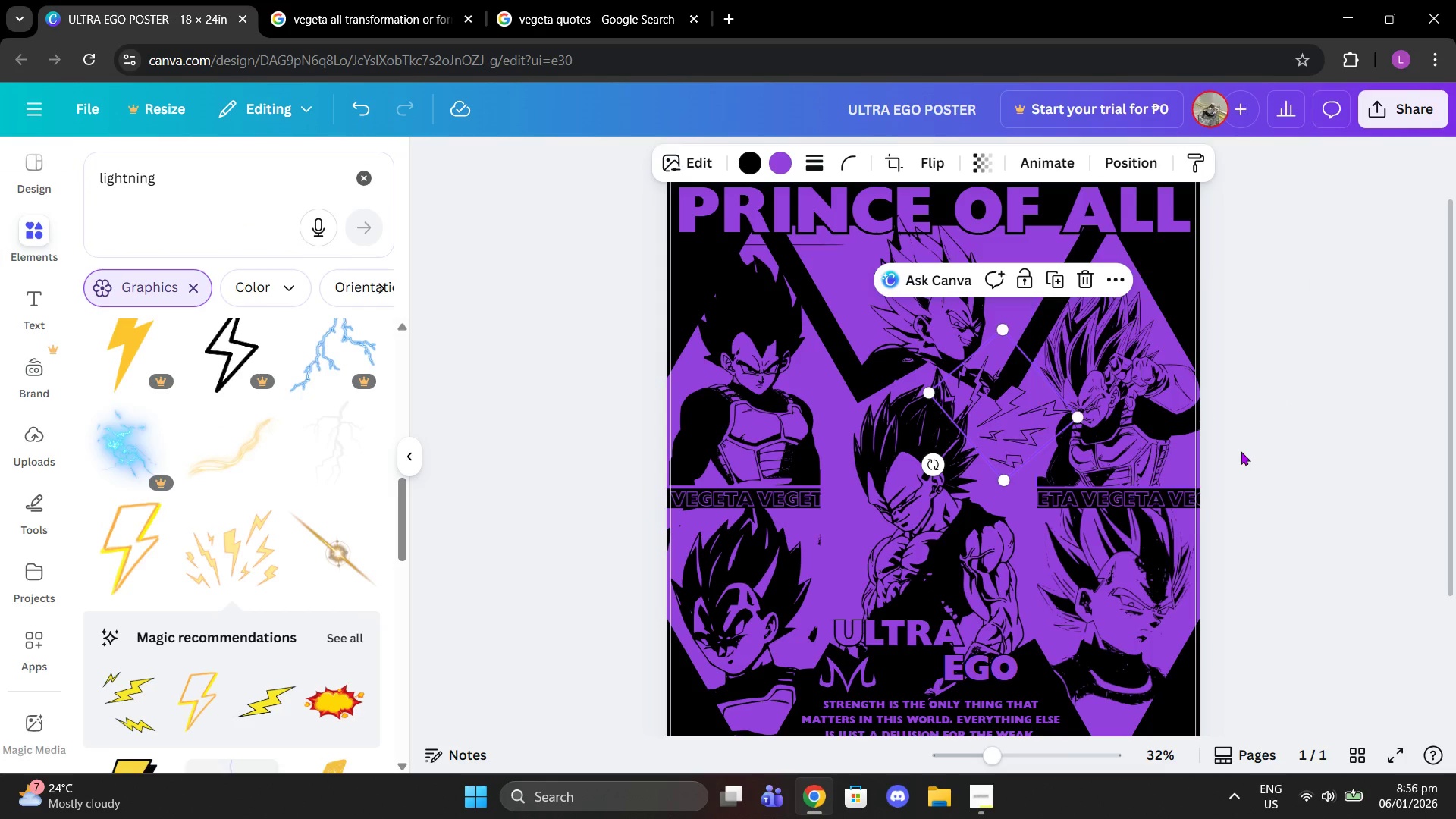 
left_click([1241, 451])
 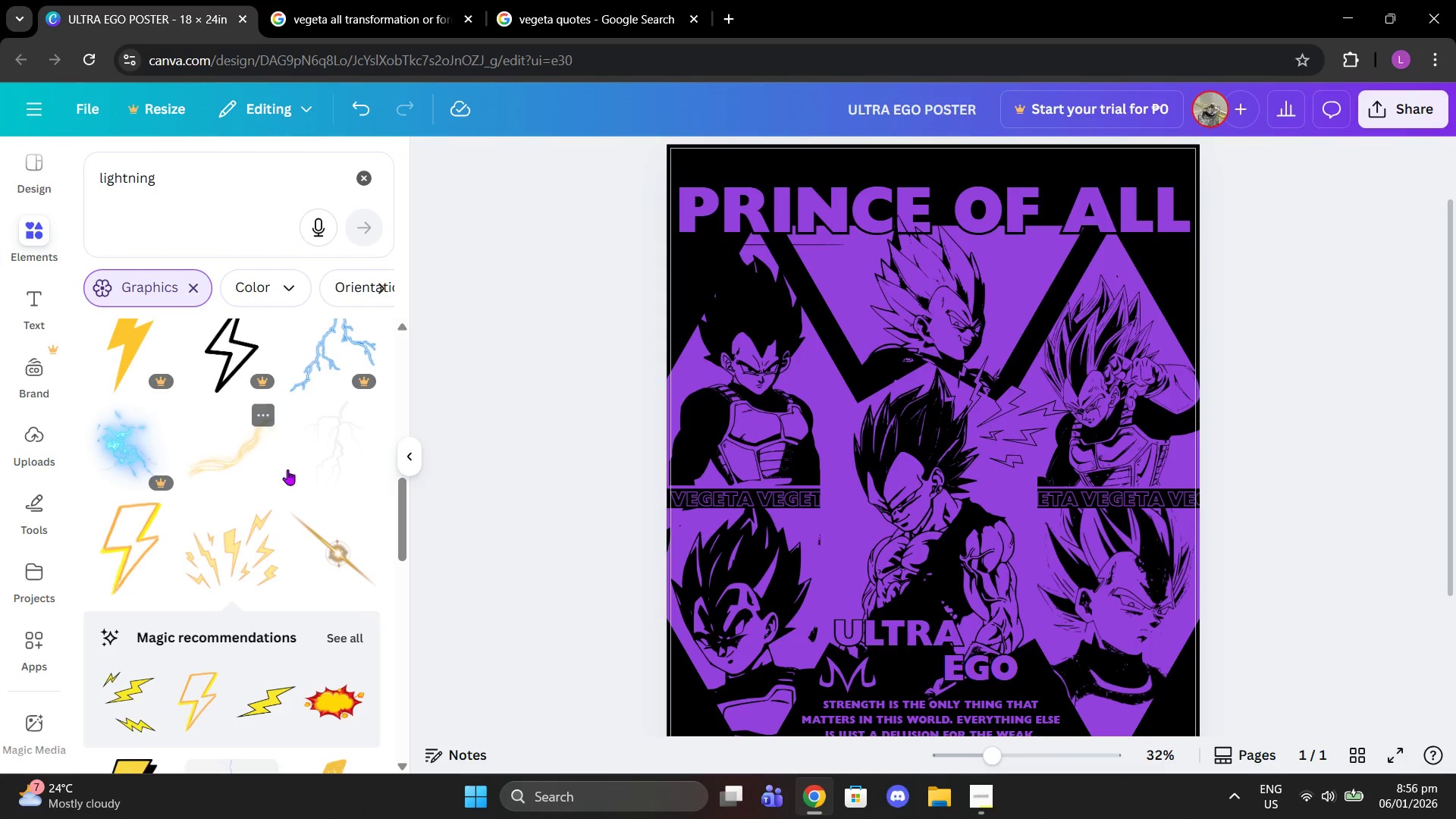 
scroll: coordinate [191, 532], scroll_direction: down, amount: 7.0
 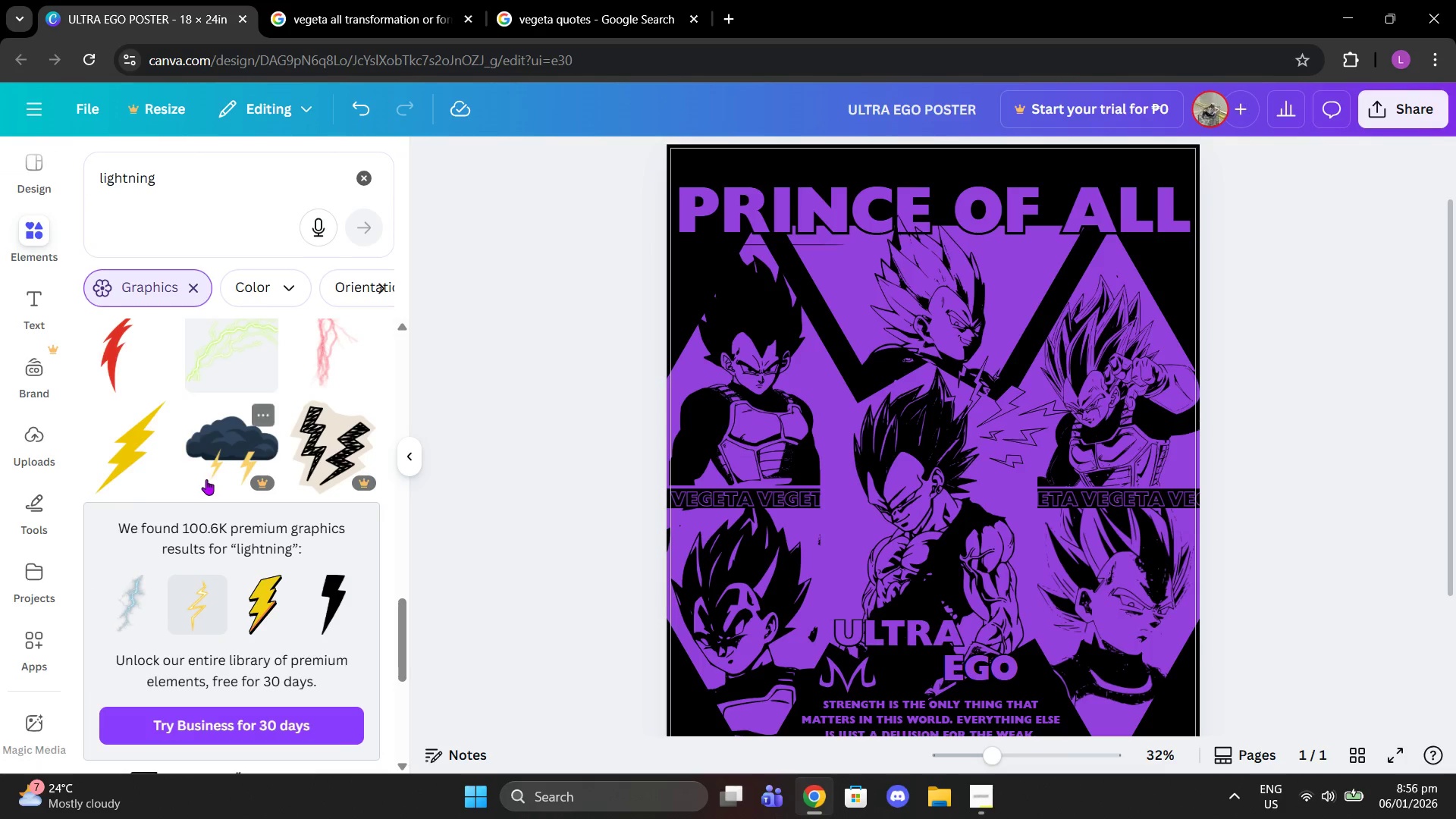 
scroll: coordinate [208, 481], scroll_direction: down, amount: 7.0
 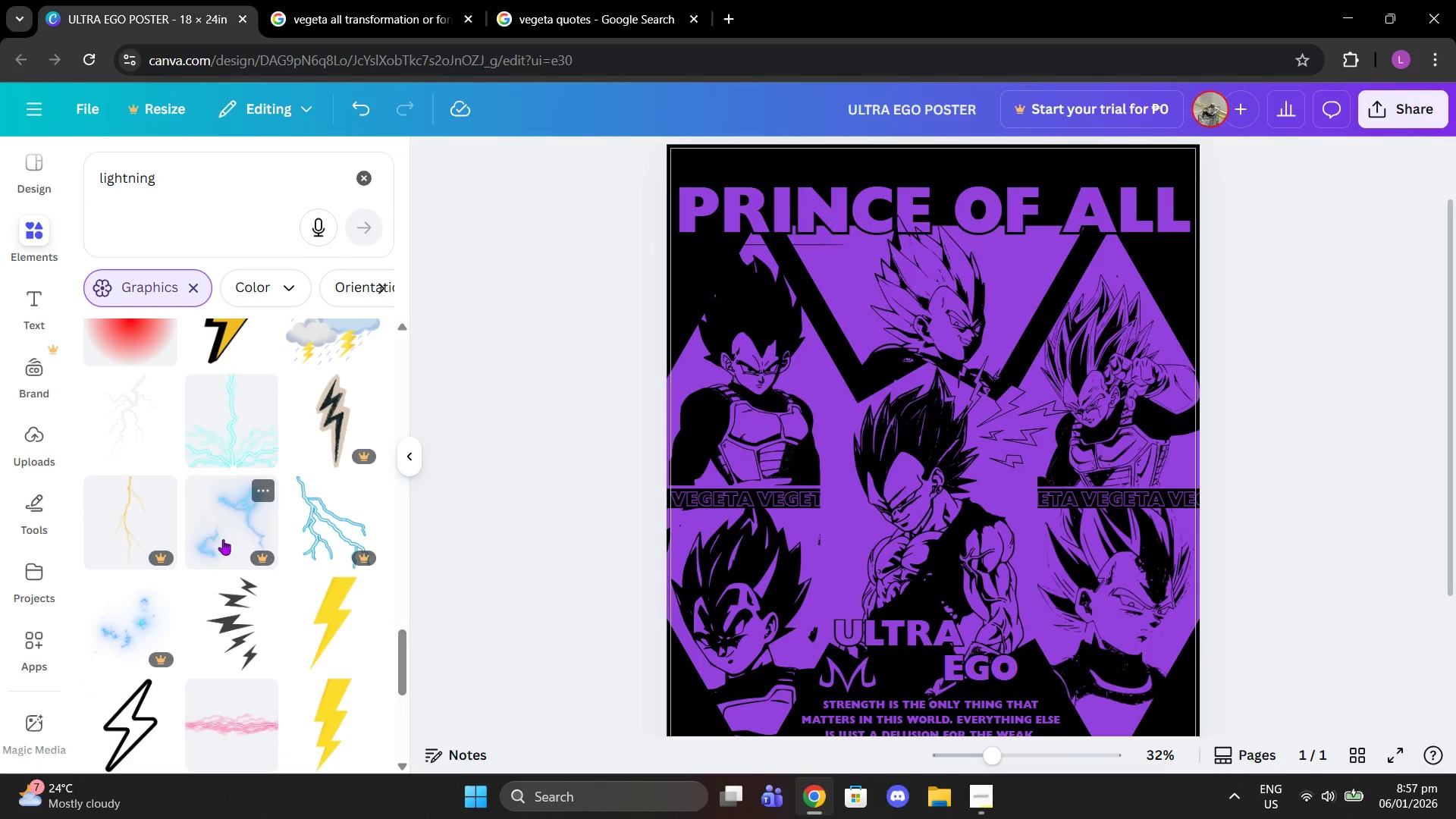 
mouse_move([244, 617])
 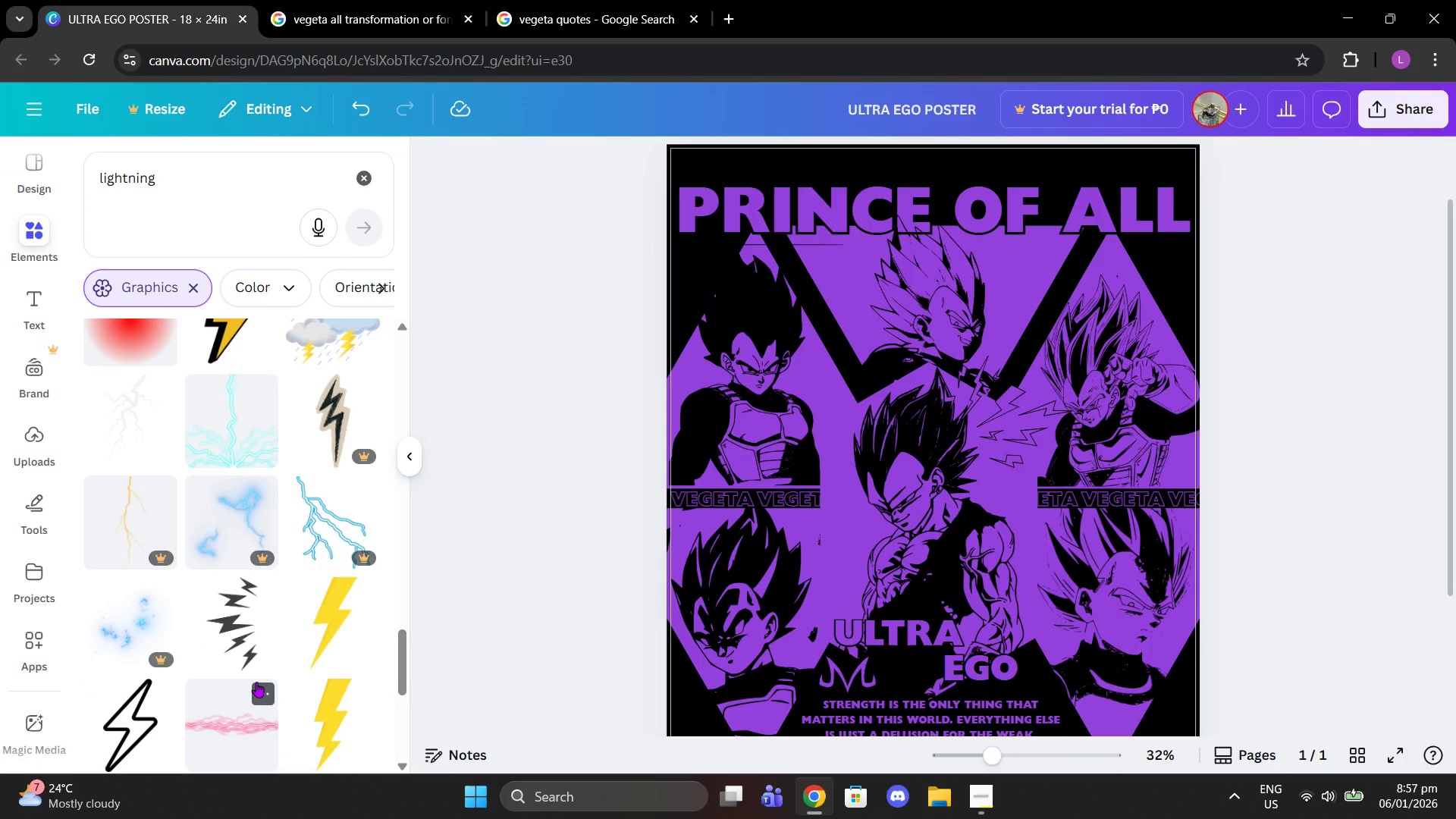 
scroll: coordinate [254, 682], scroll_direction: down, amount: 3.0
 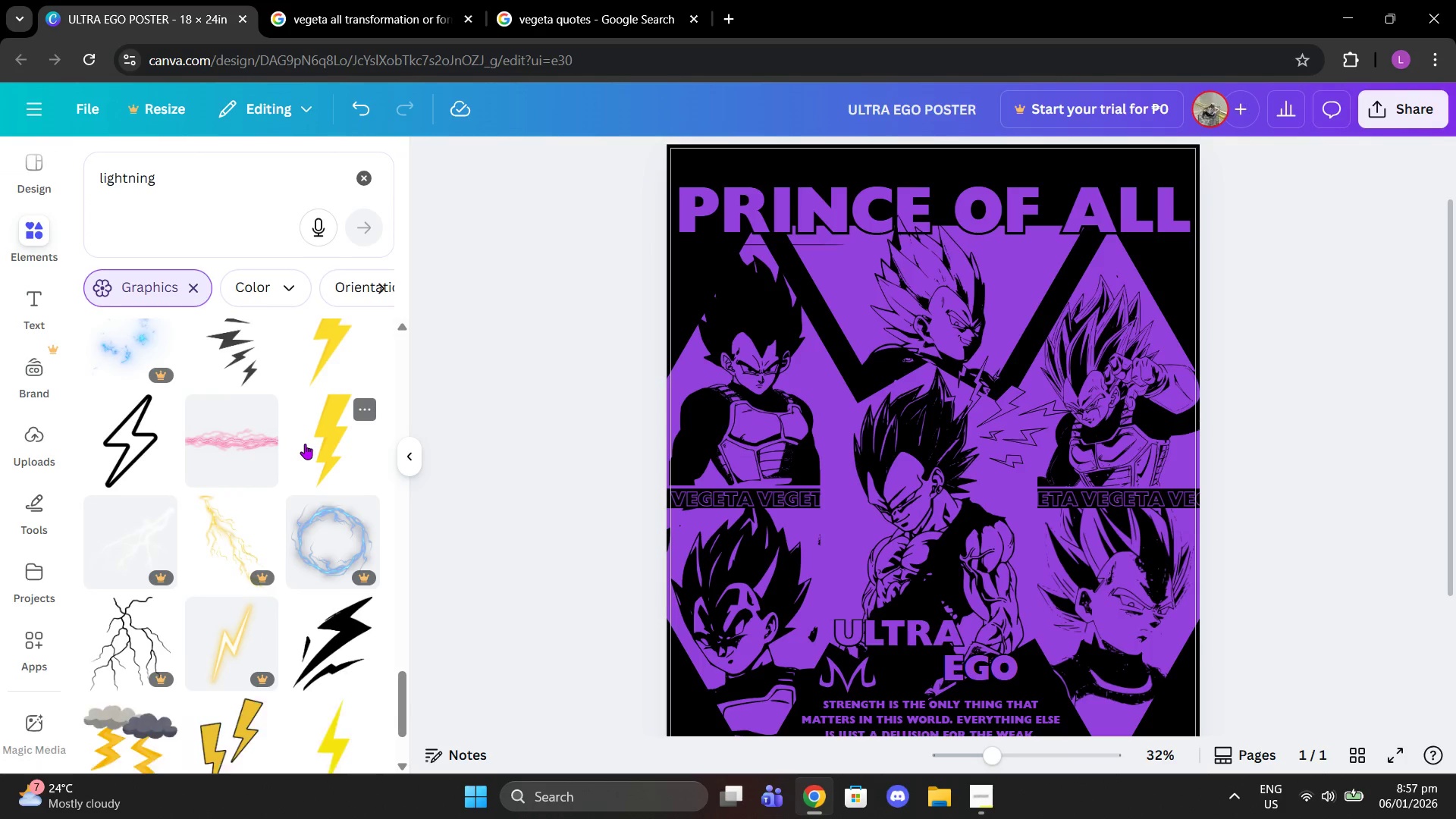 
left_click([305, 444])
 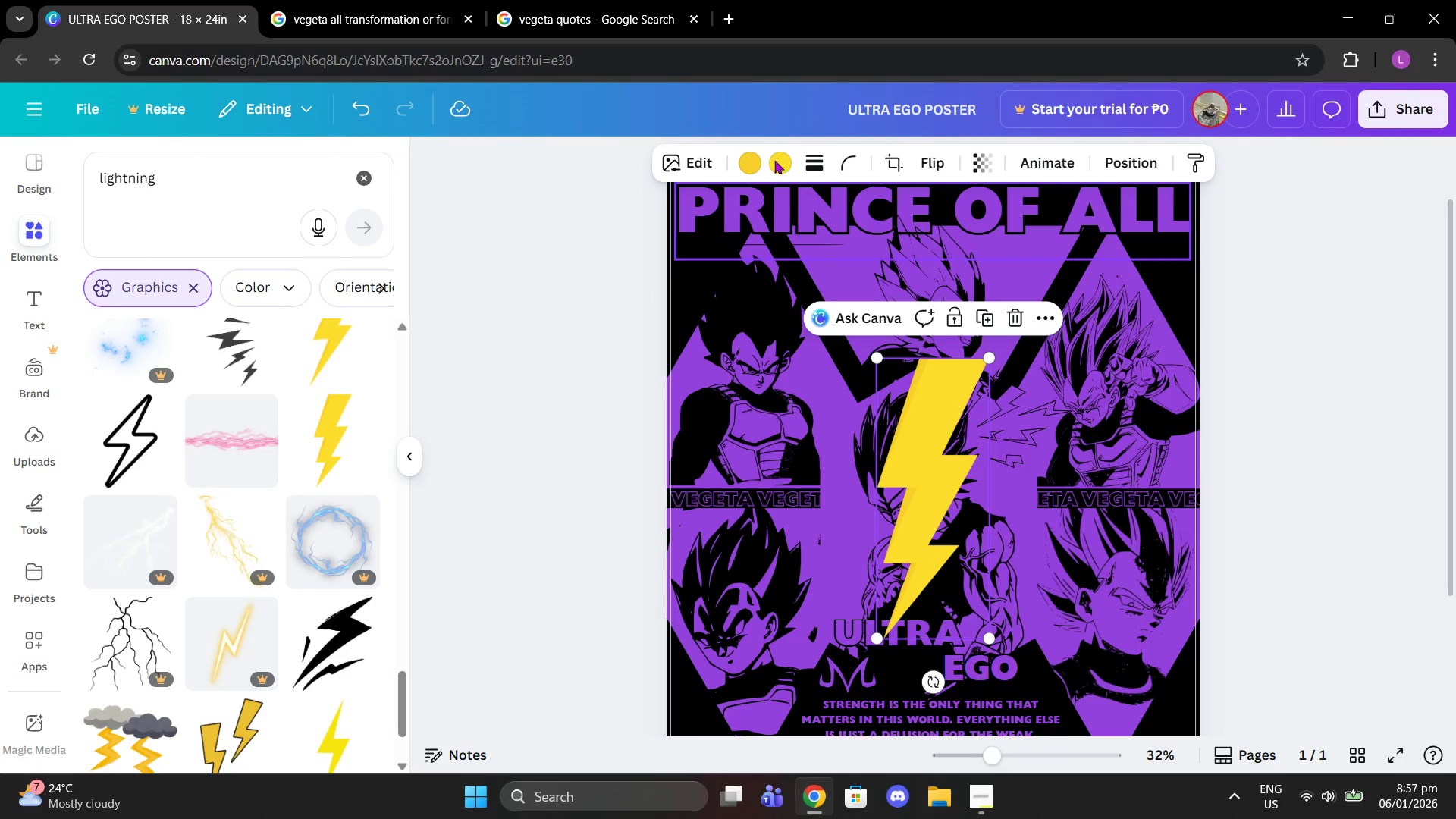 
left_click([755, 157])
 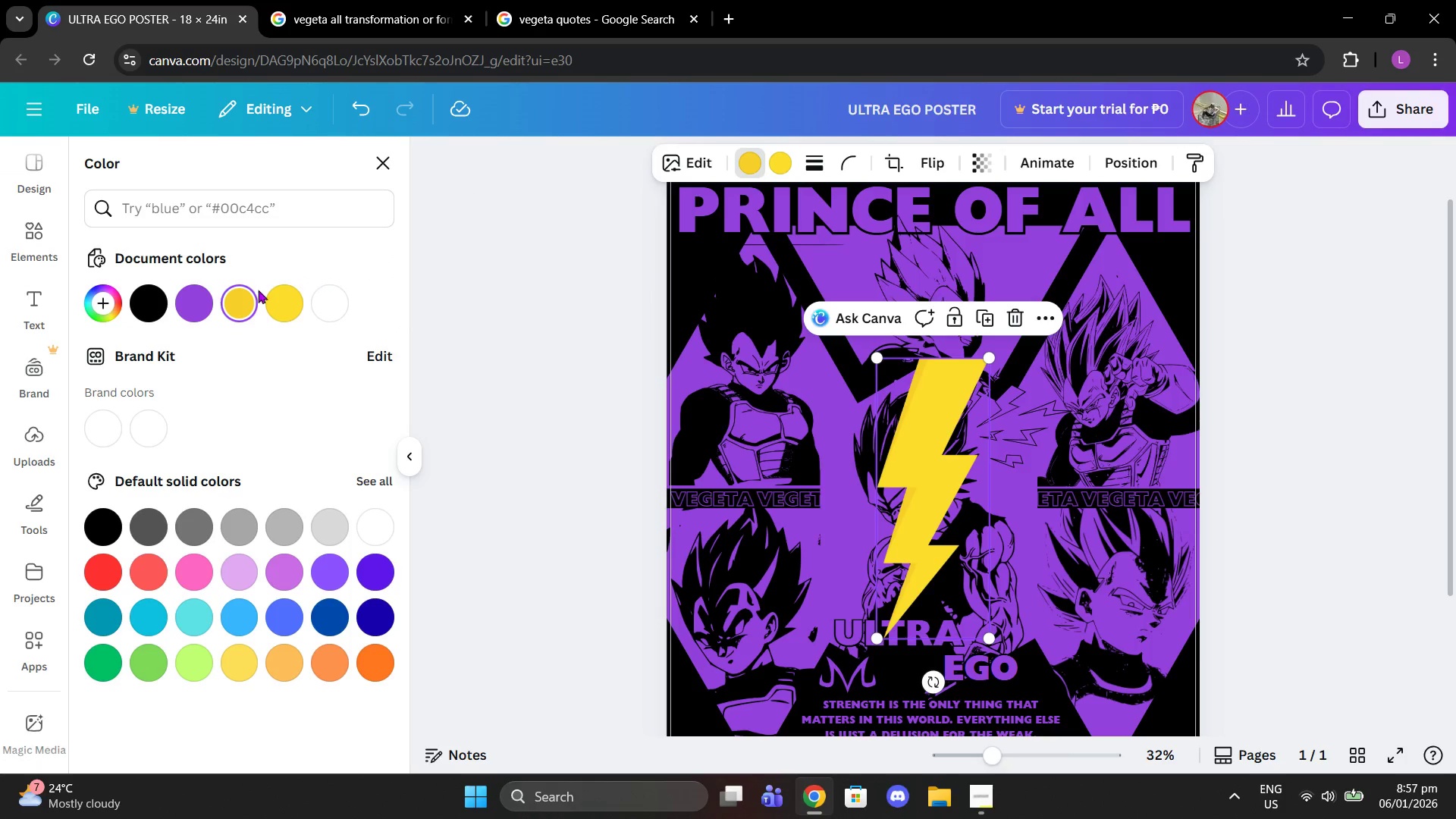 
left_click([208, 287])
 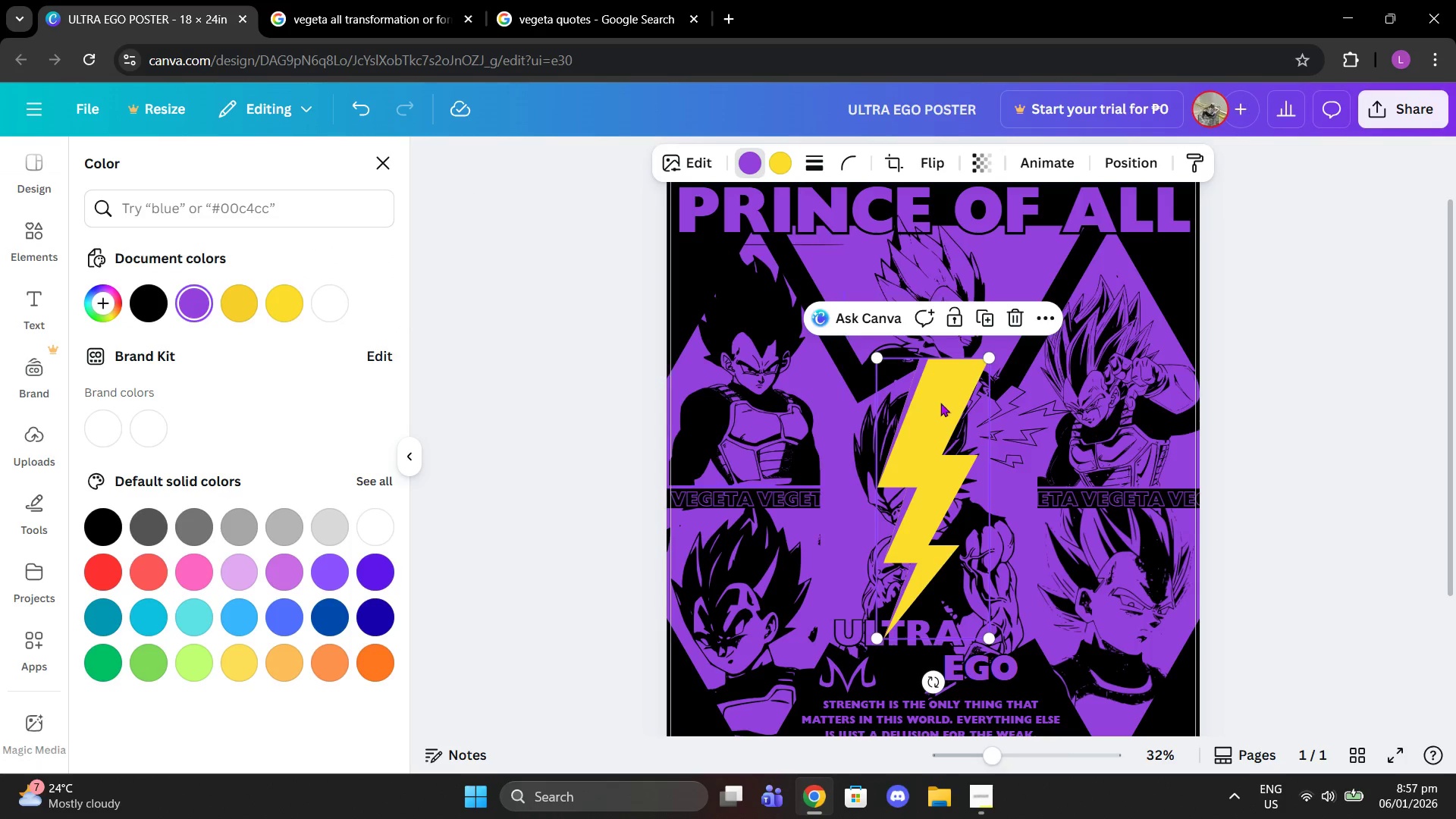 
left_click([943, 410])
 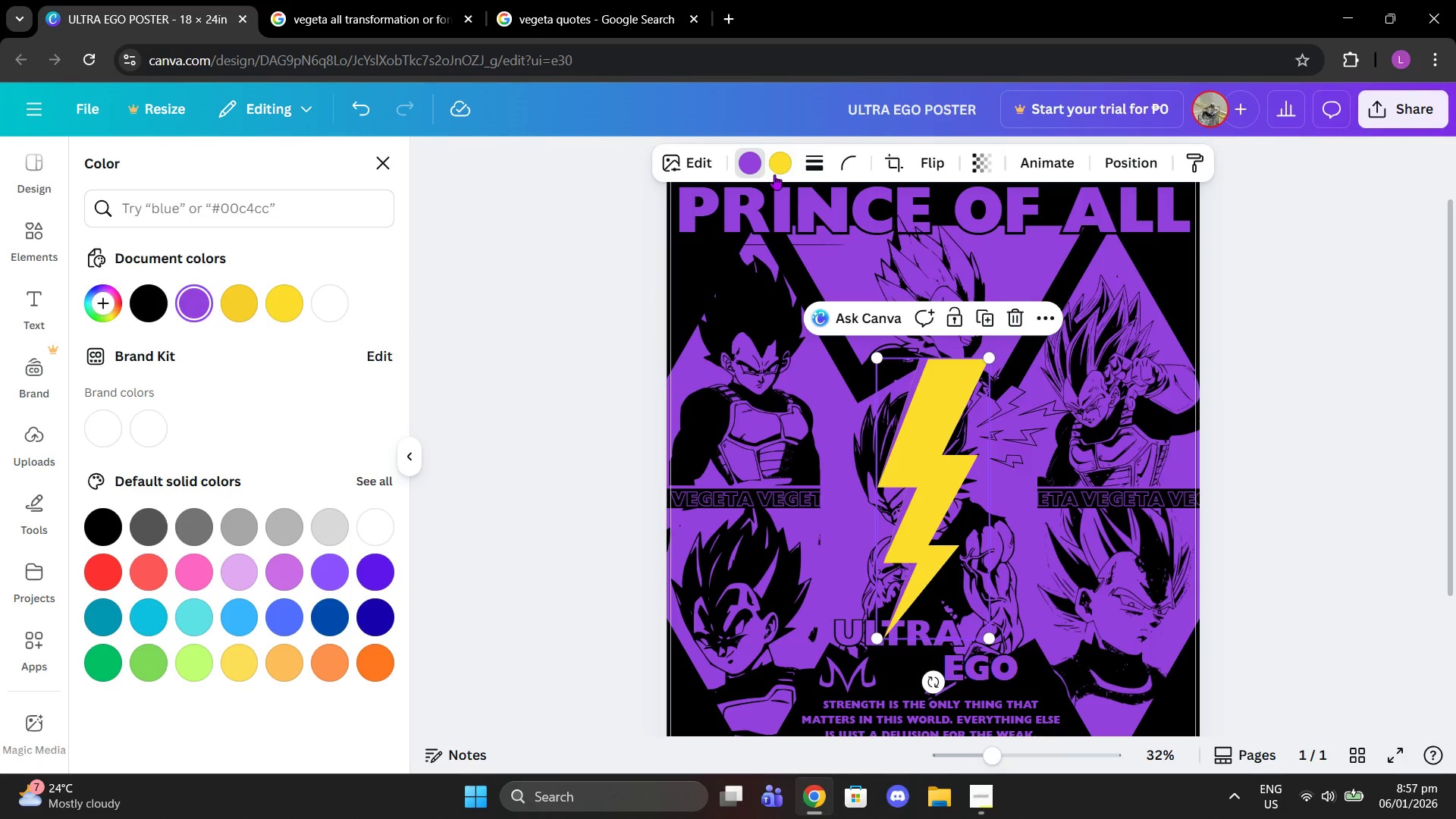 
left_click([765, 177])
 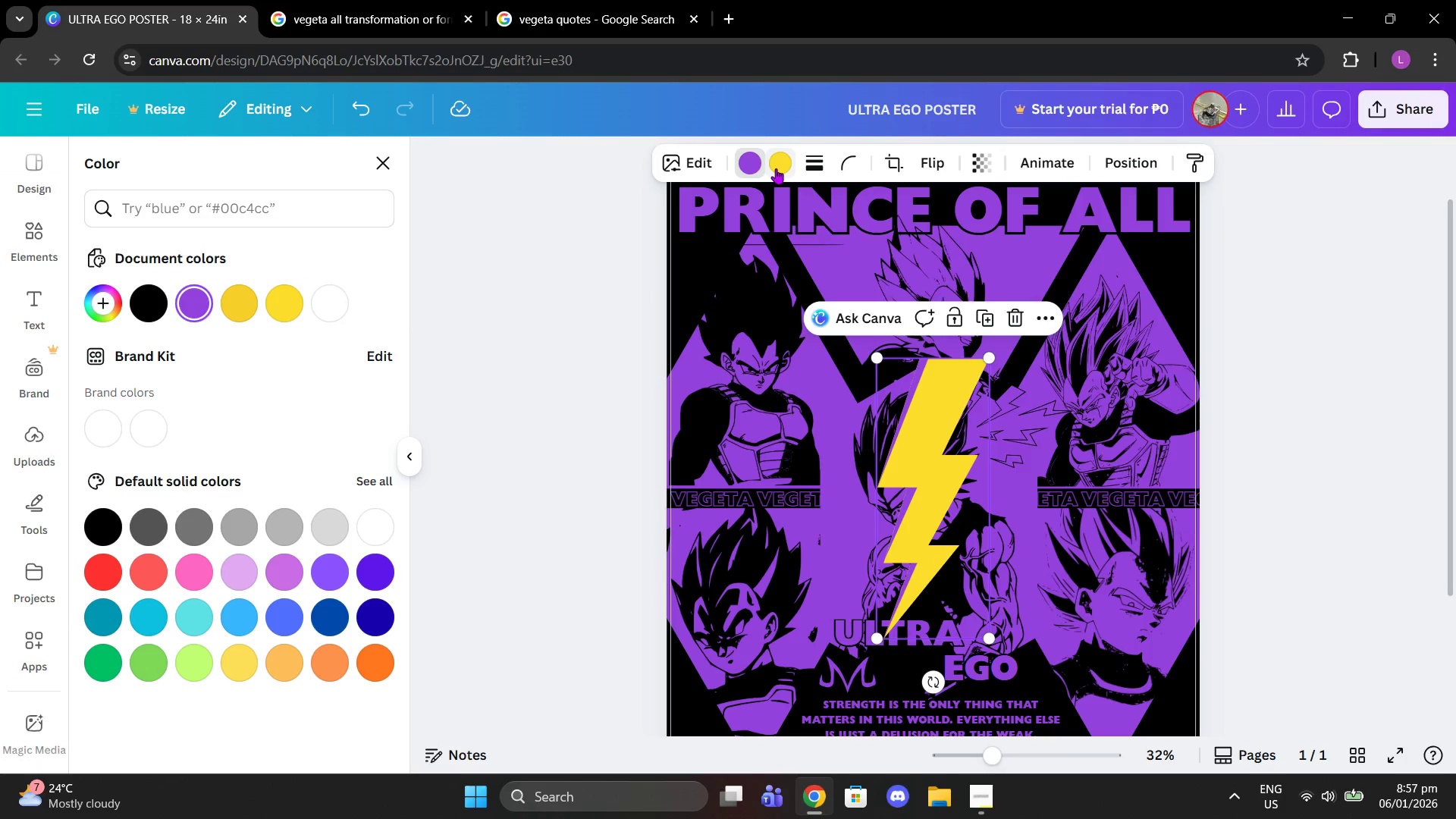 
left_click([776, 168])
 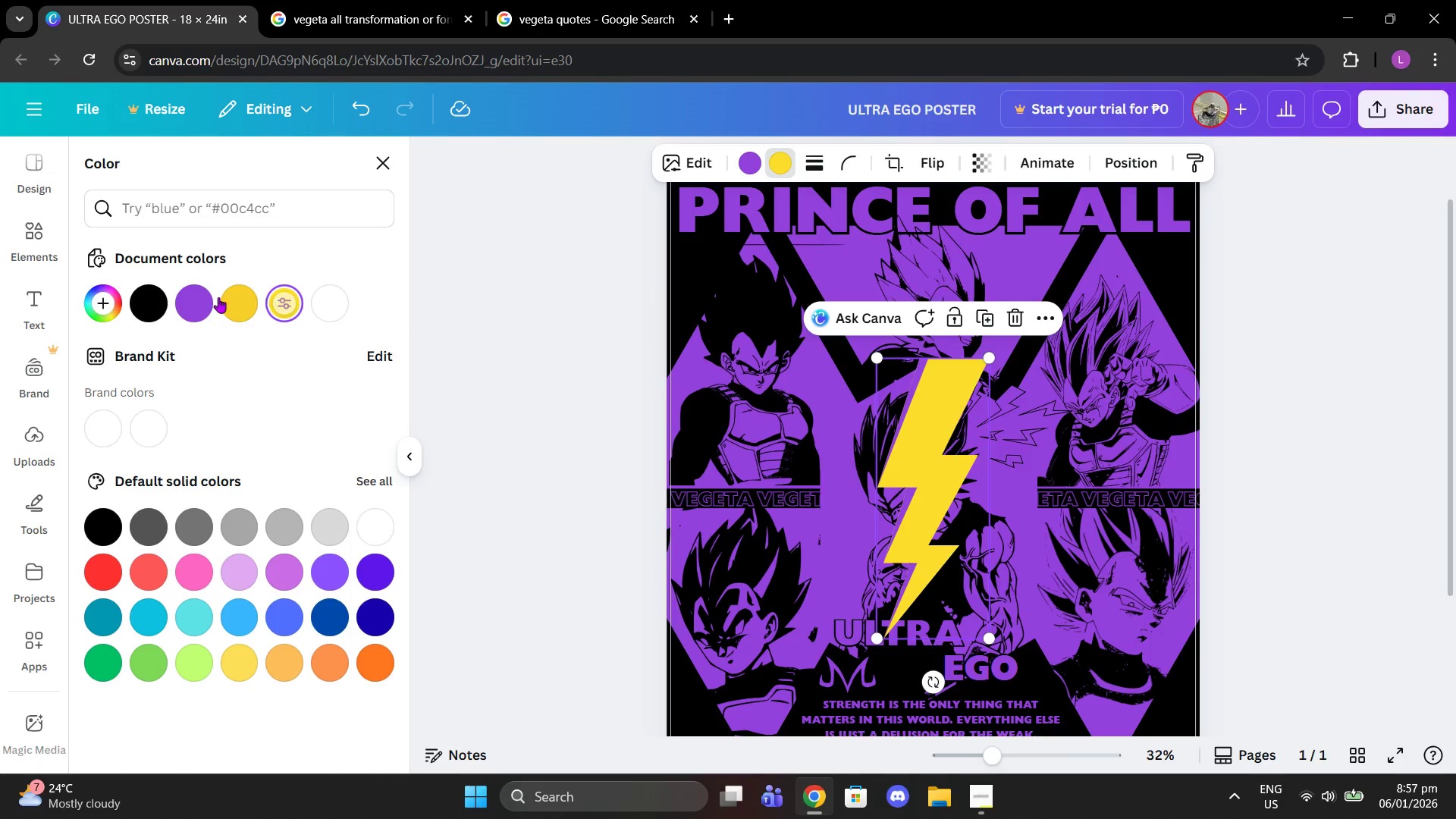 
left_click([210, 297])
 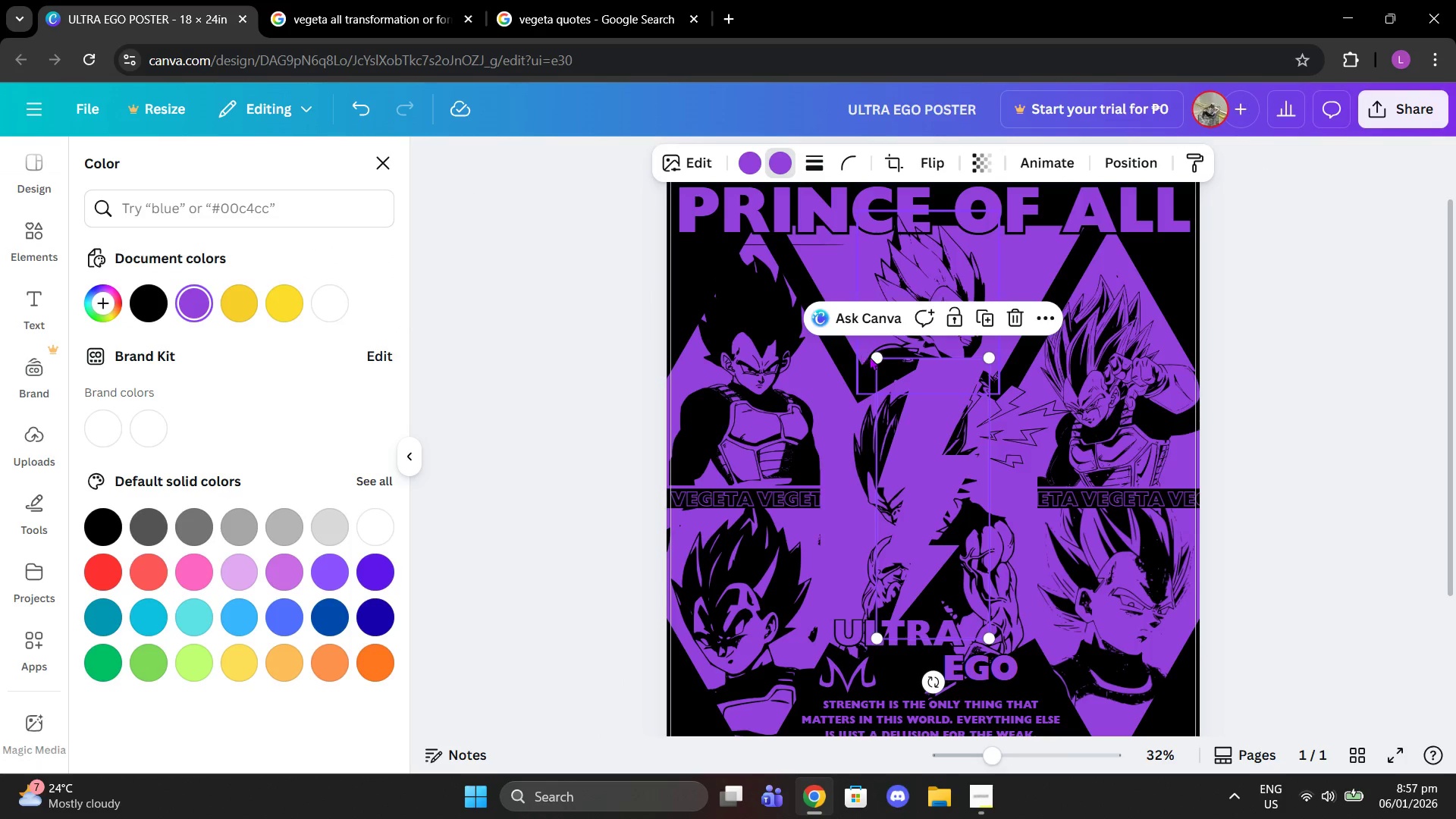 
left_click_drag(start_coordinate=[871, 357], to_coordinate=[970, 554])
 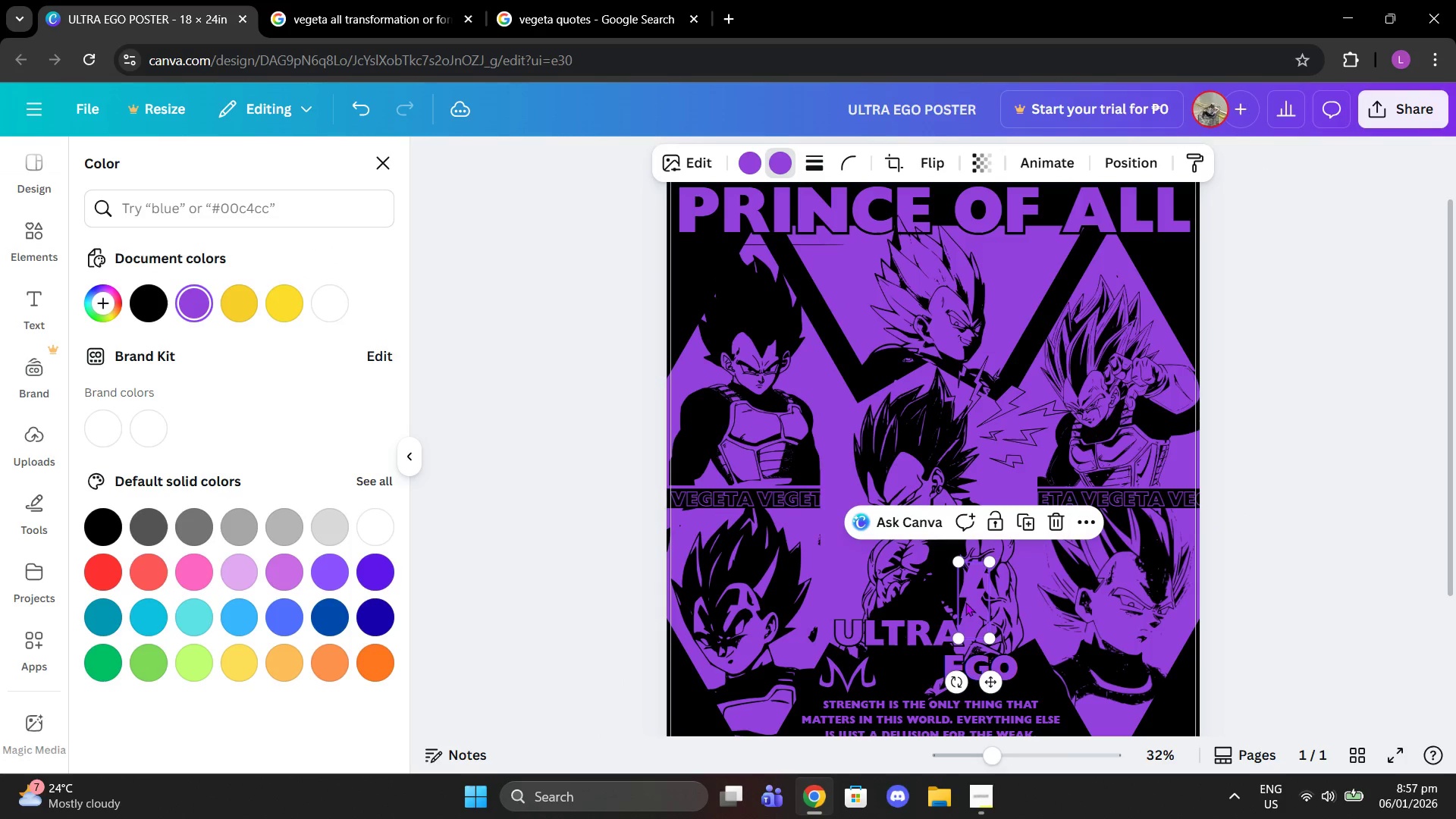 
left_click_drag(start_coordinate=[965, 603], to_coordinate=[1035, 670])
 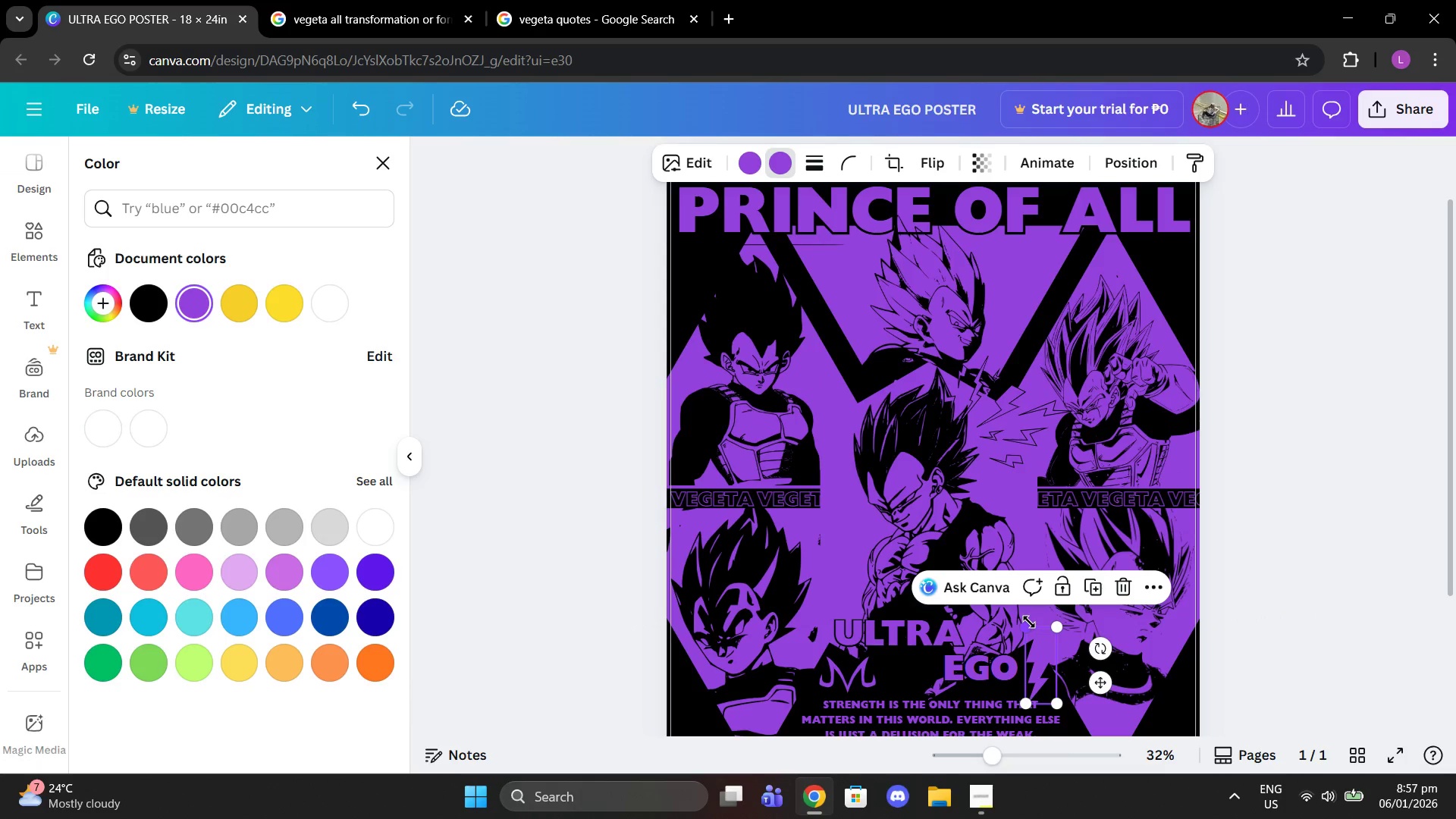 
left_click_drag(start_coordinate=[1029, 622], to_coordinate=[1057, 649])
 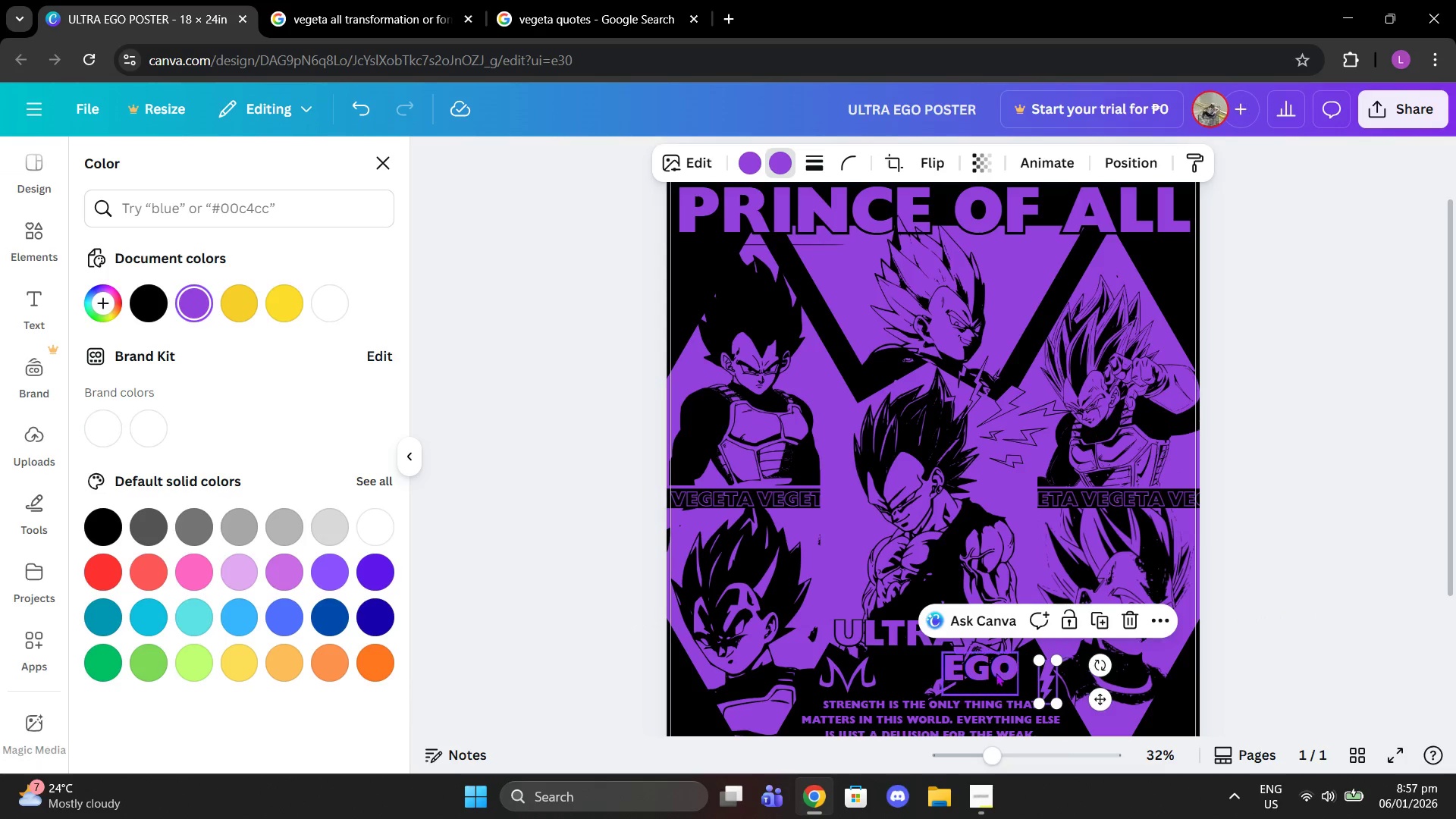 
left_click_drag(start_coordinate=[996, 673], to_coordinate=[969, 666])
 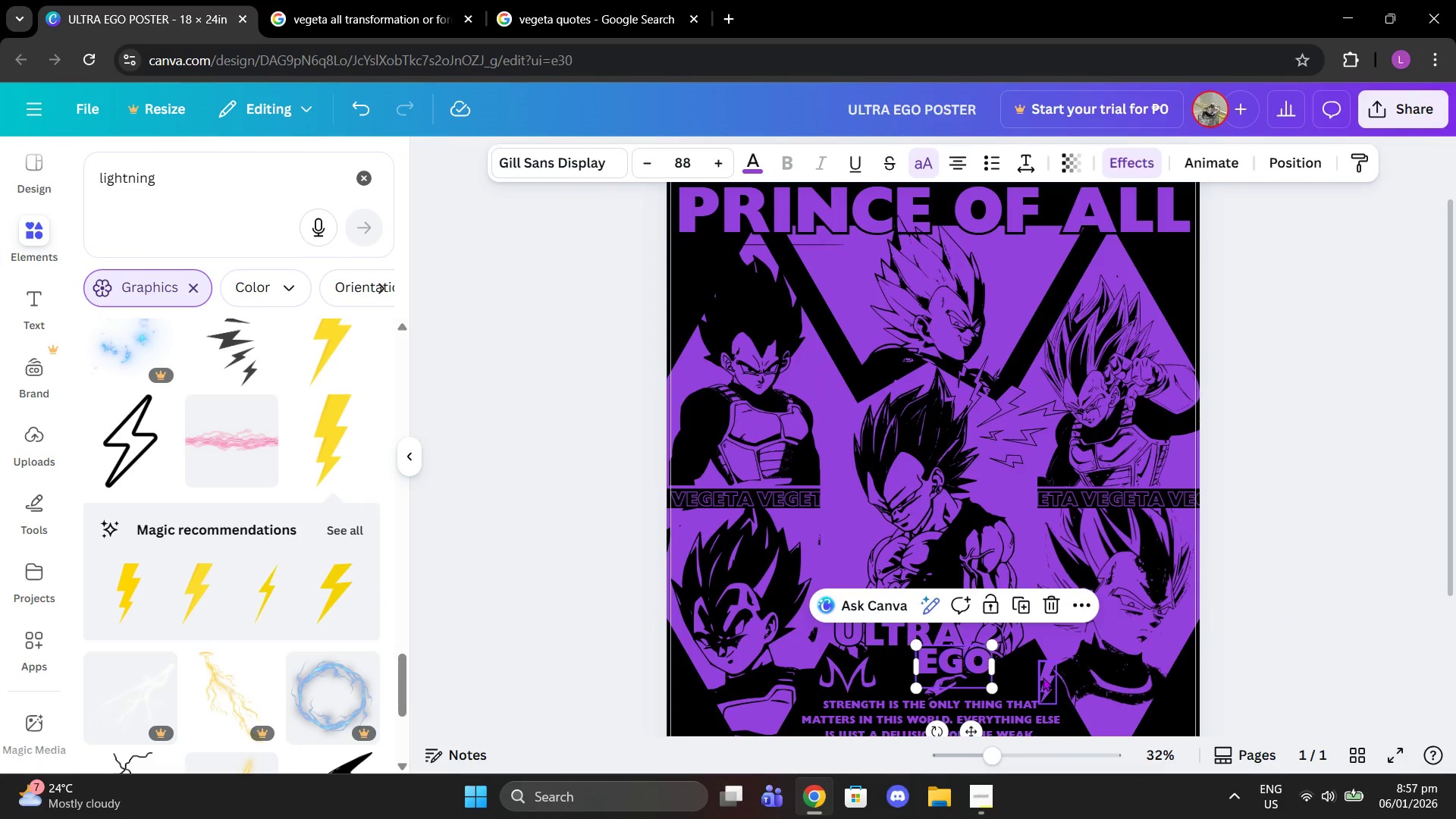 
left_click([1046, 678])
 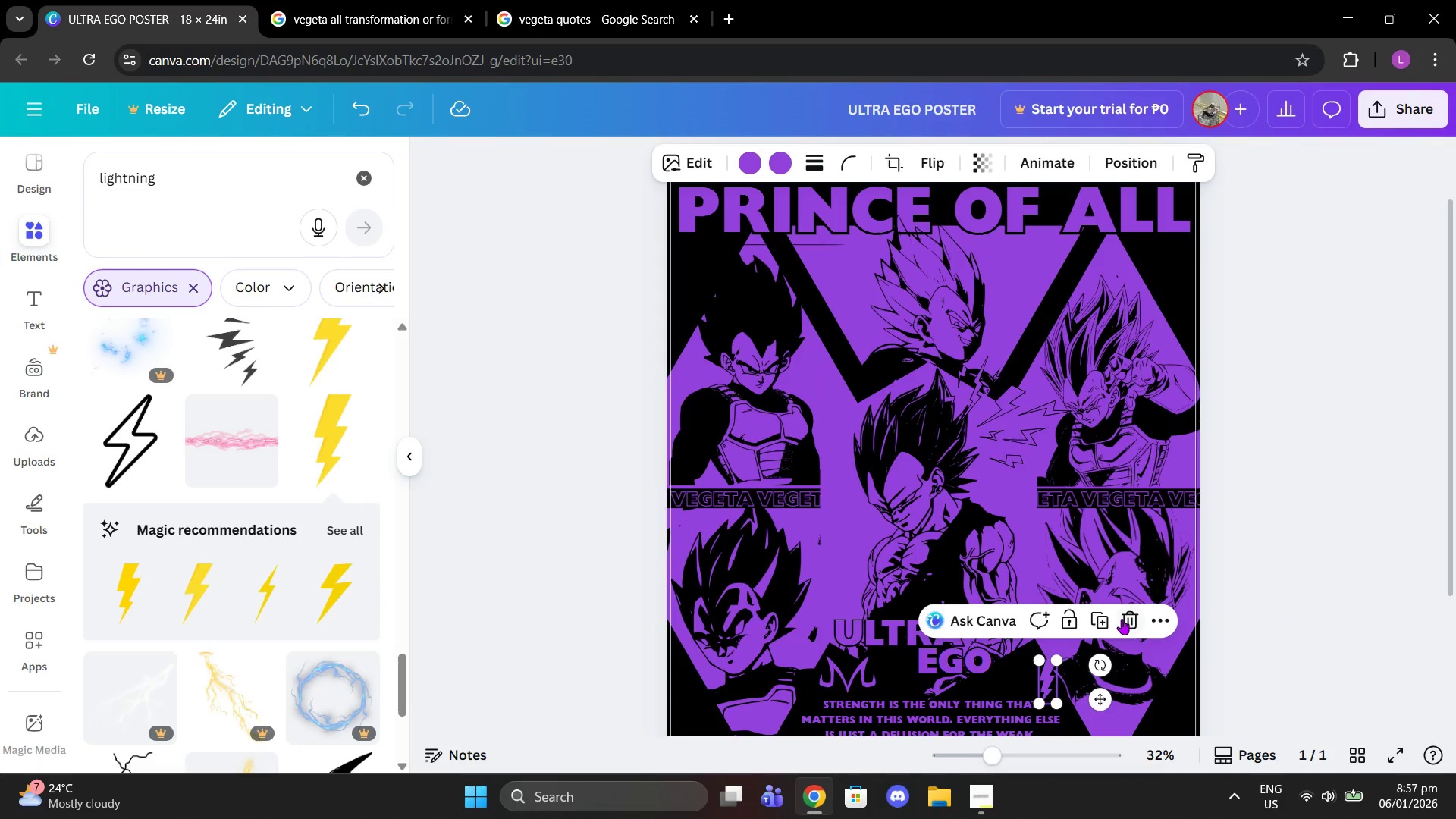 
left_click([1122, 619])
 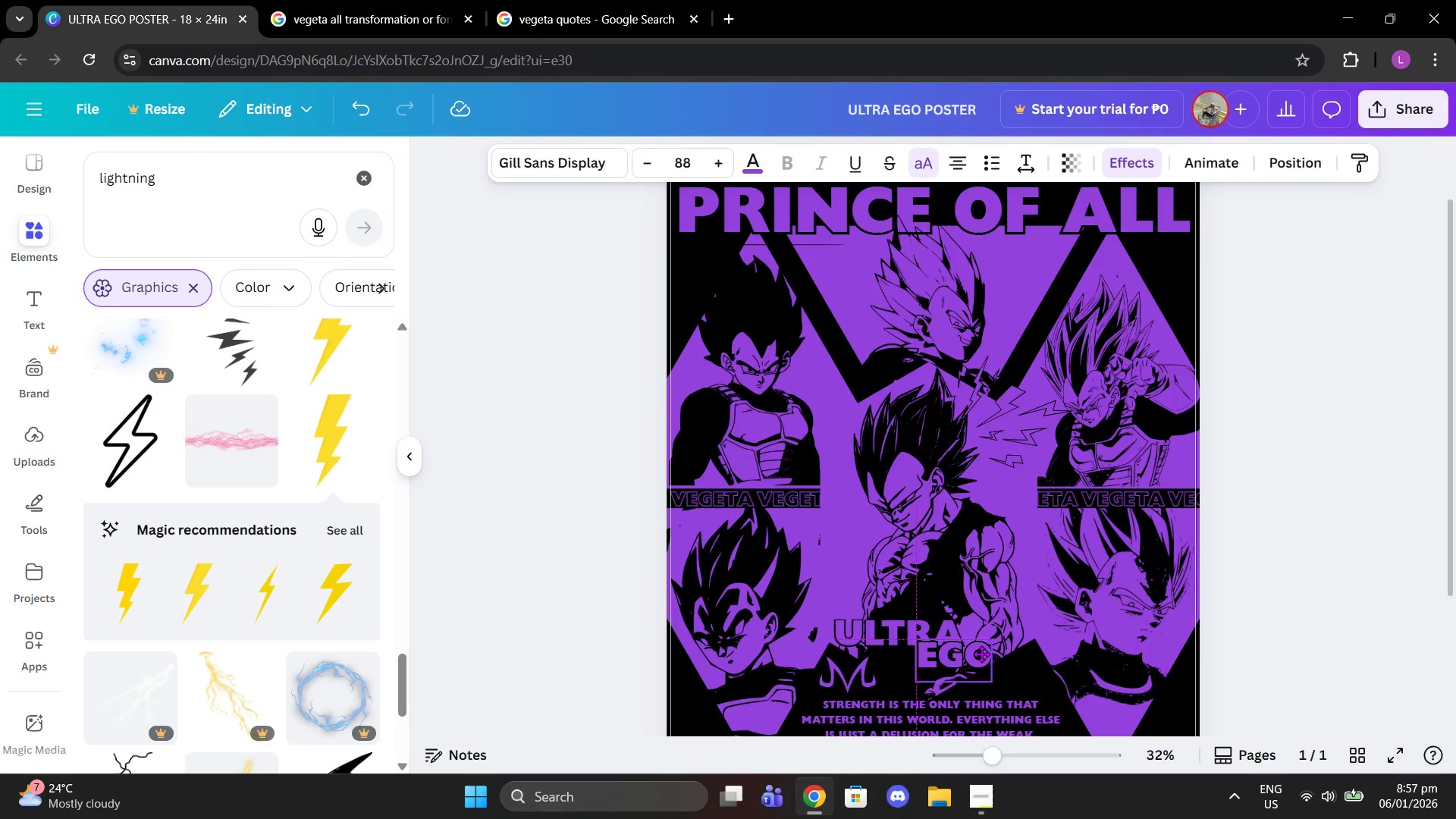 
wait(7.23)
 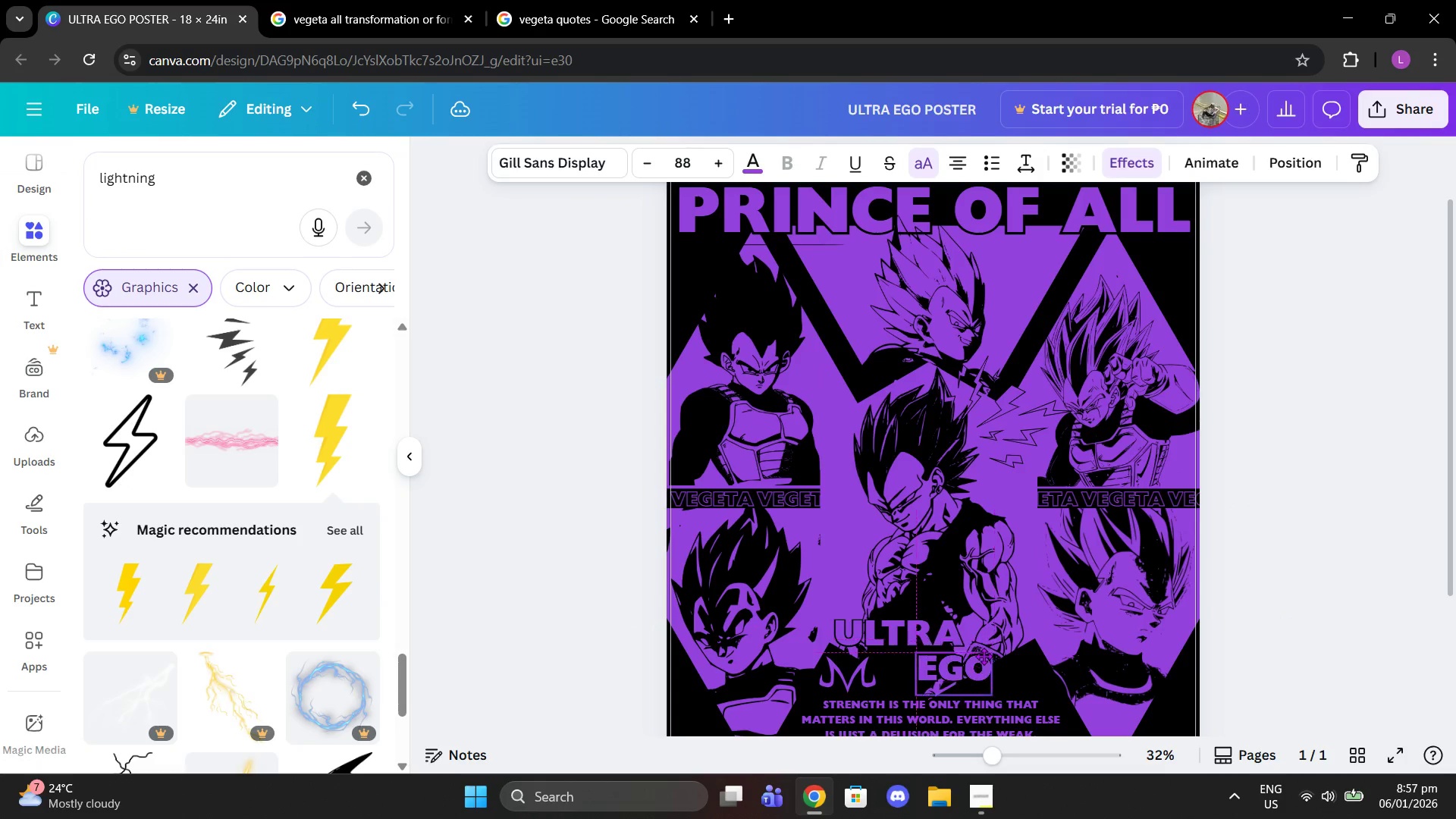 
double_click([319, 172])
 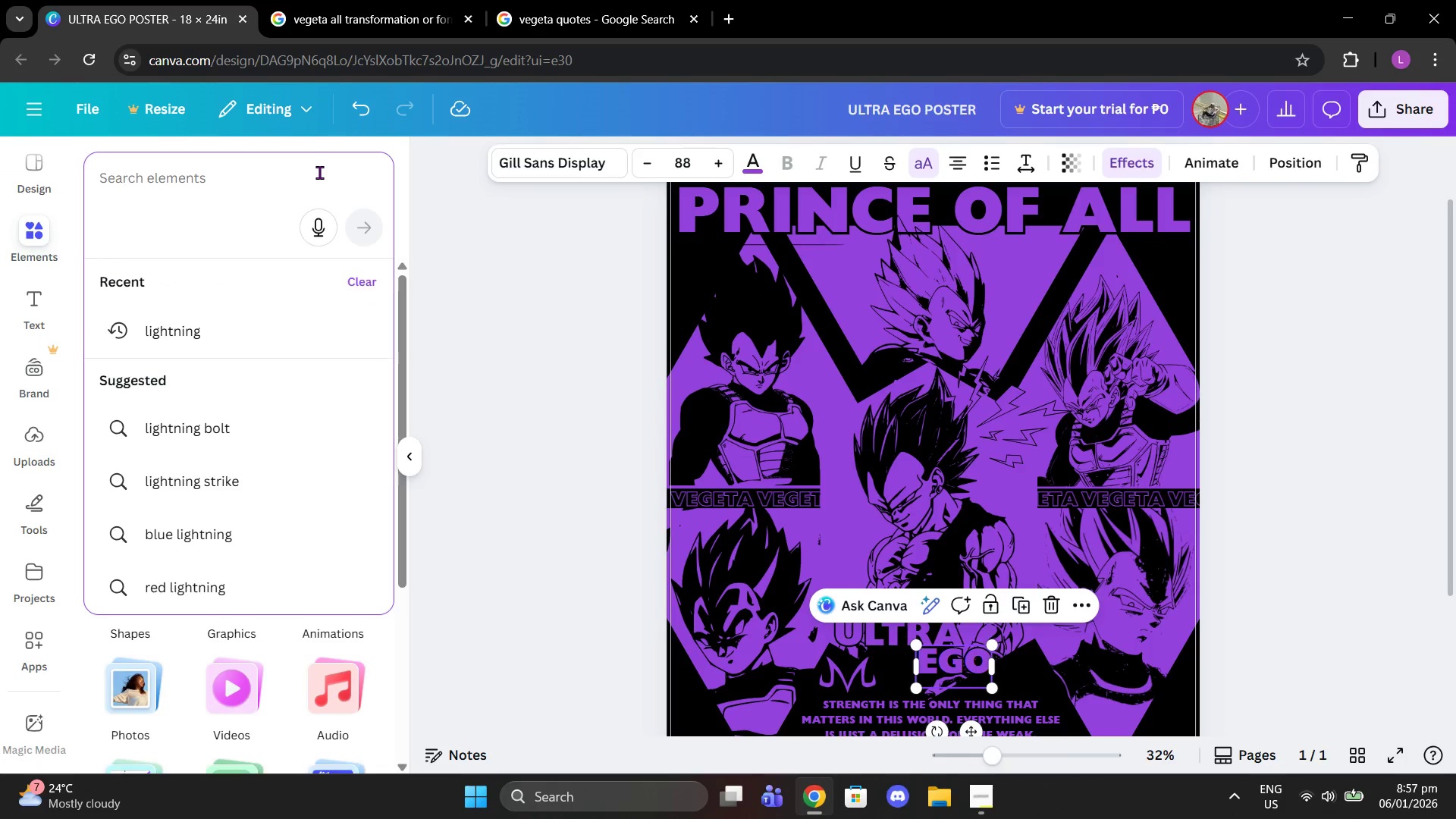 
type(ego)
 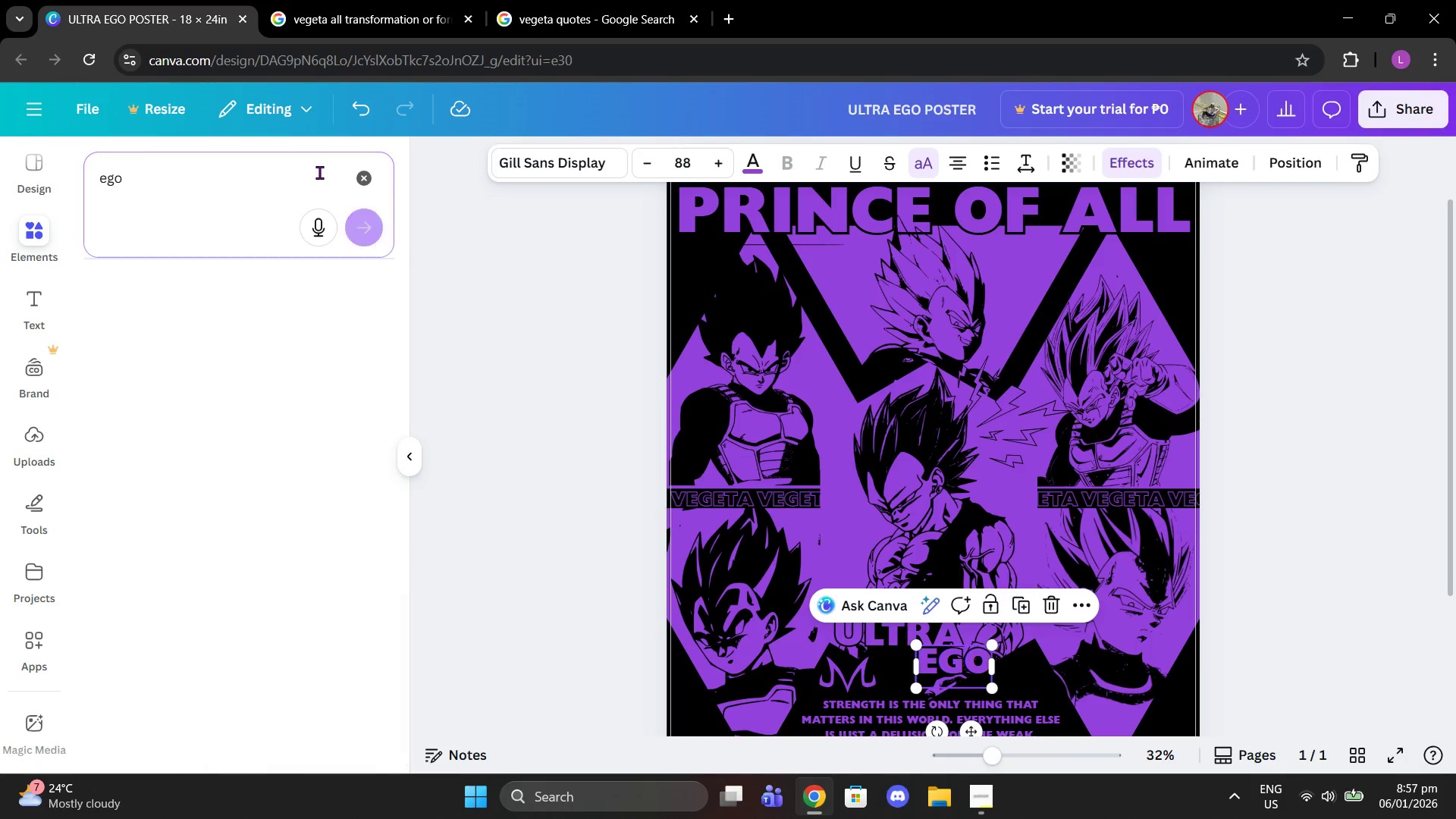 
key(Enter)
 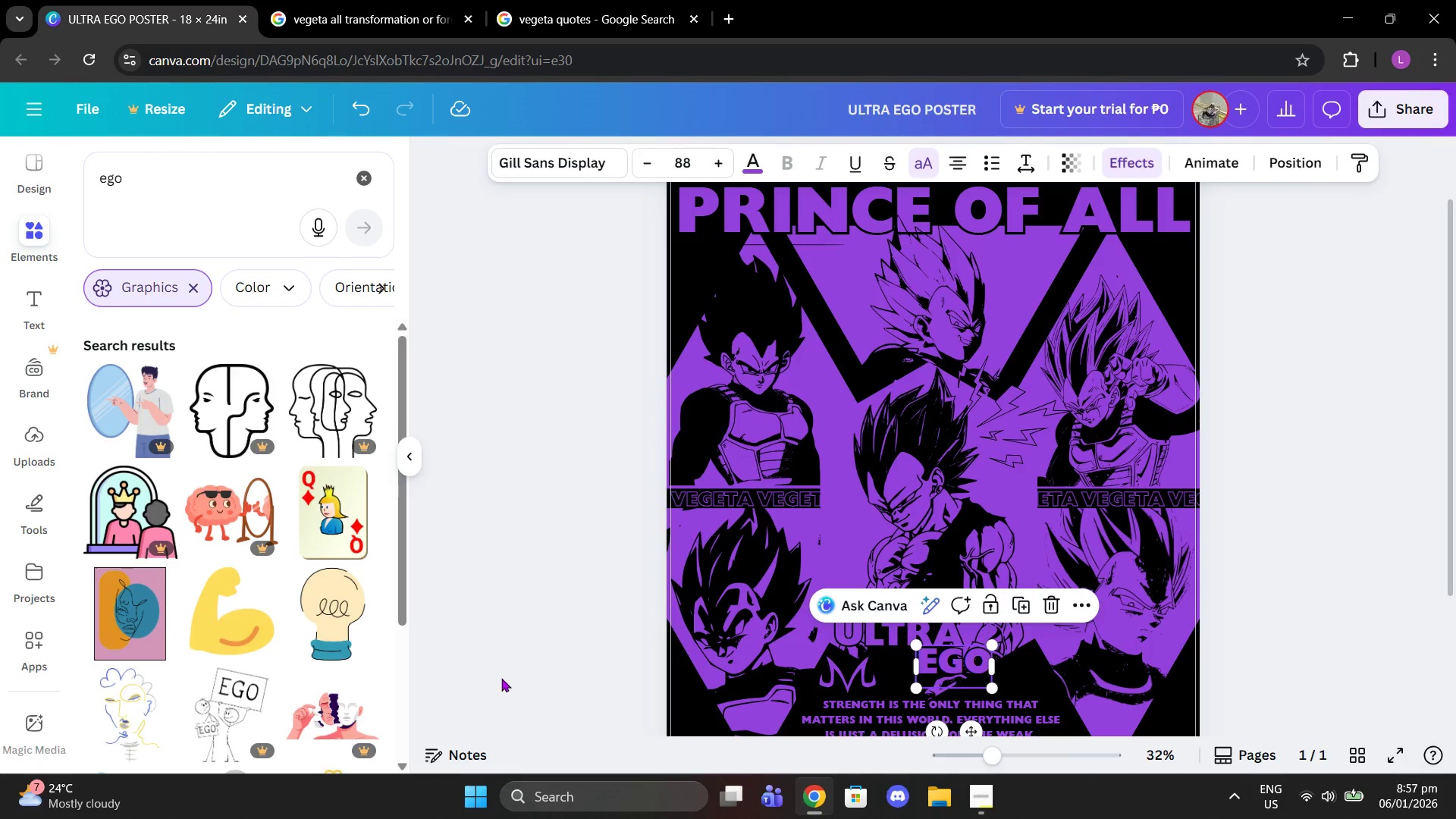 
wait(6.3)
 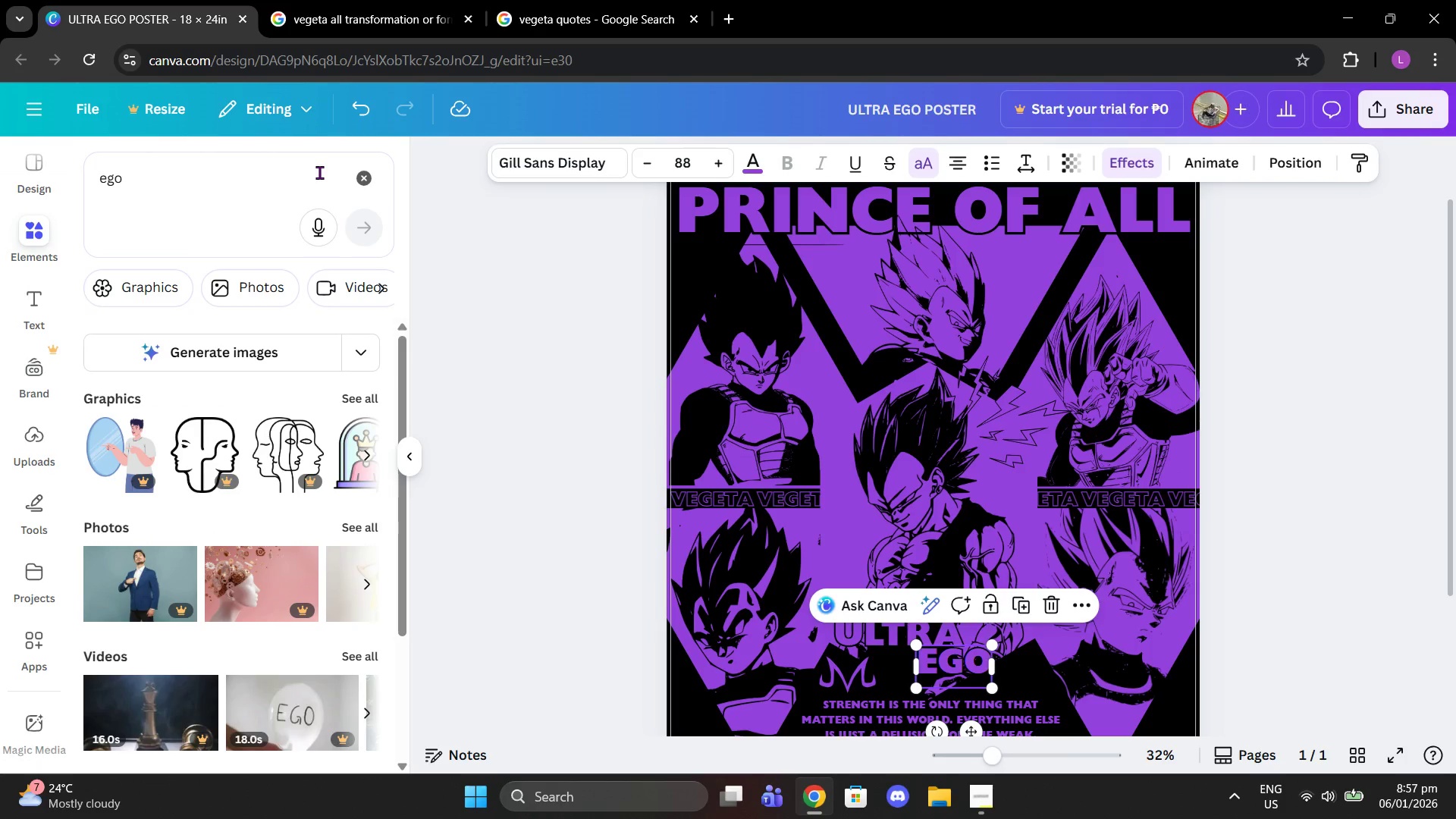 
scroll: coordinate [261, 585], scroll_direction: down, amount: 4.0
 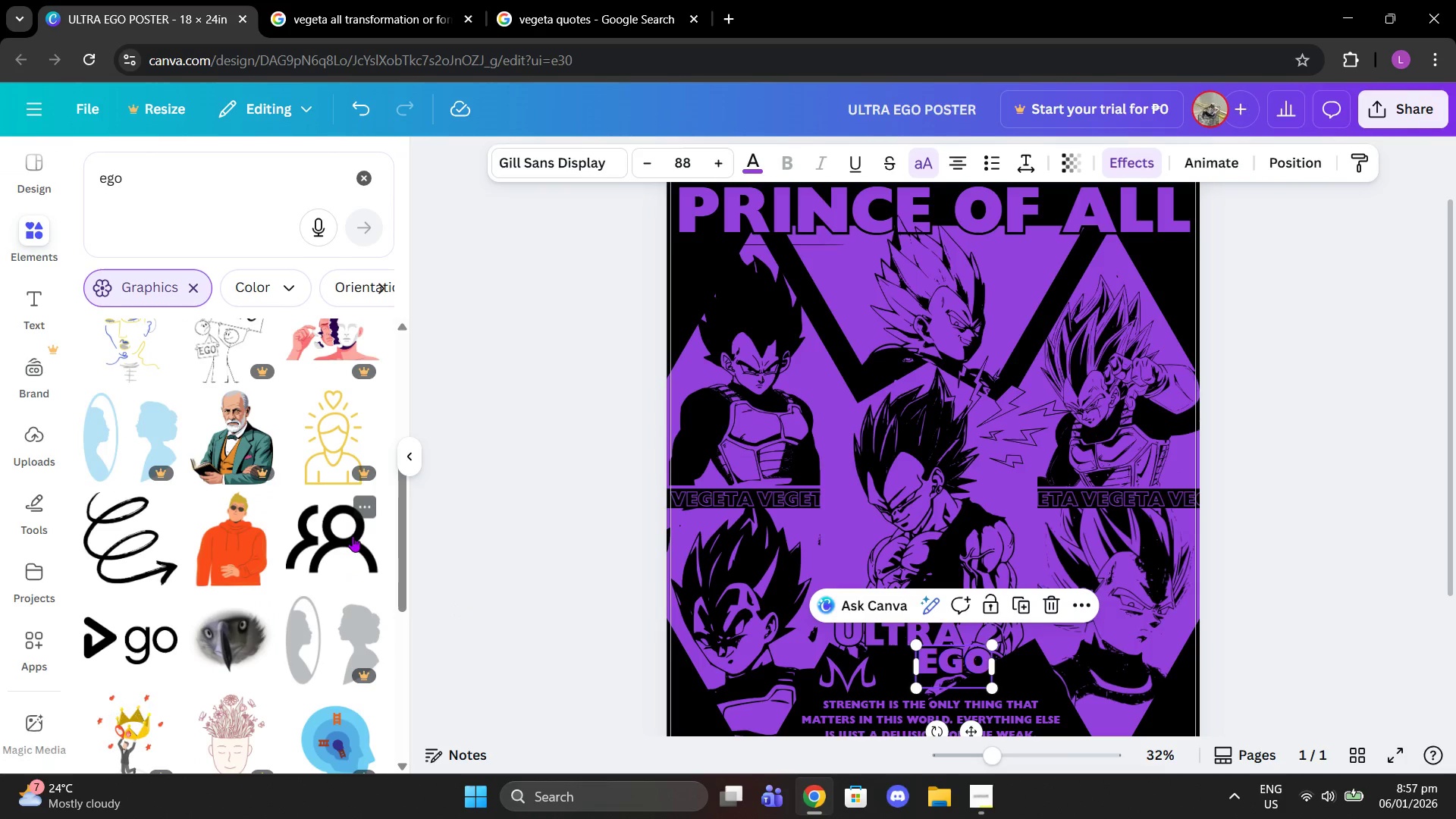 
left_click([353, 536])
 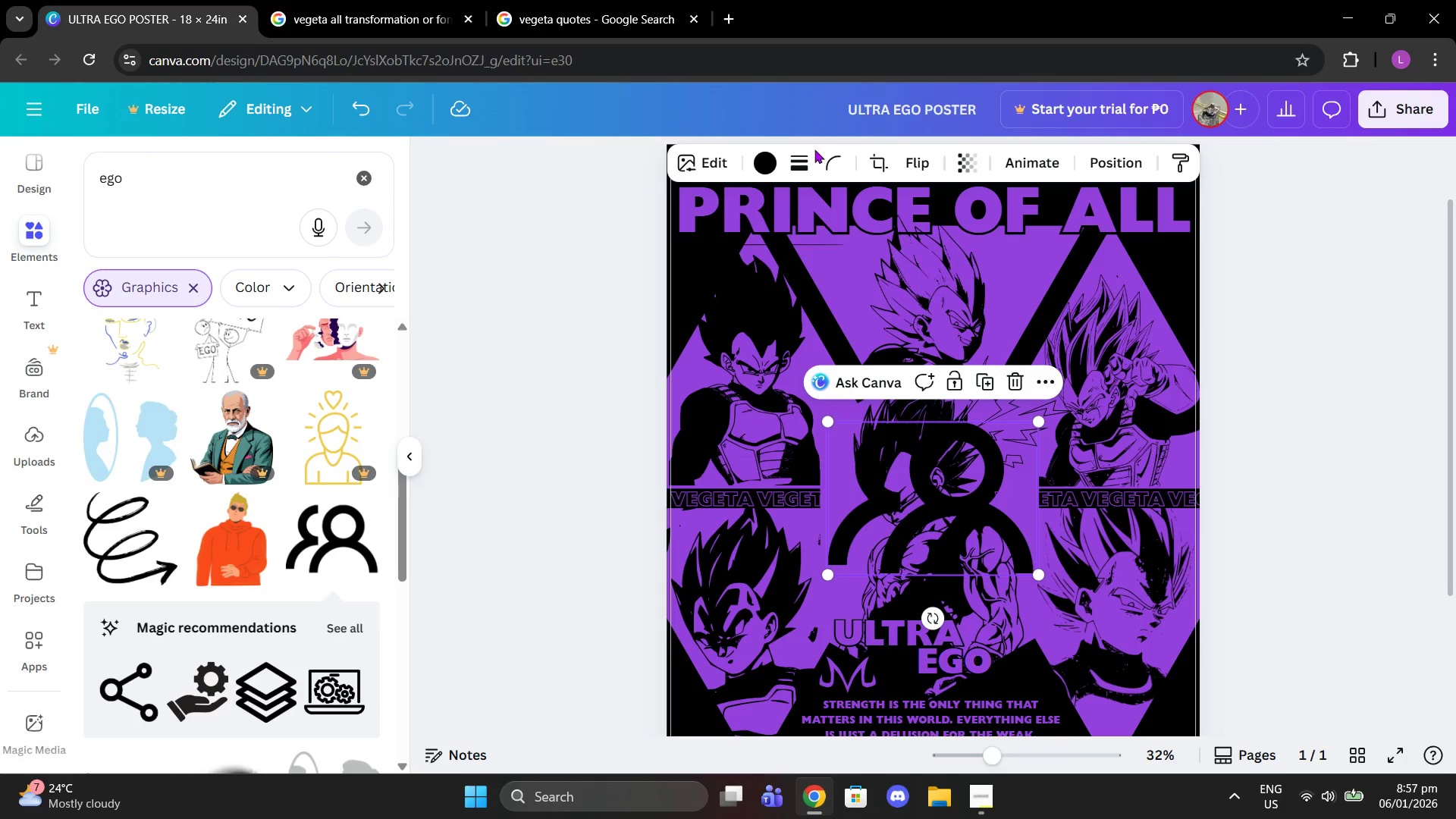 
left_click([777, 170])
 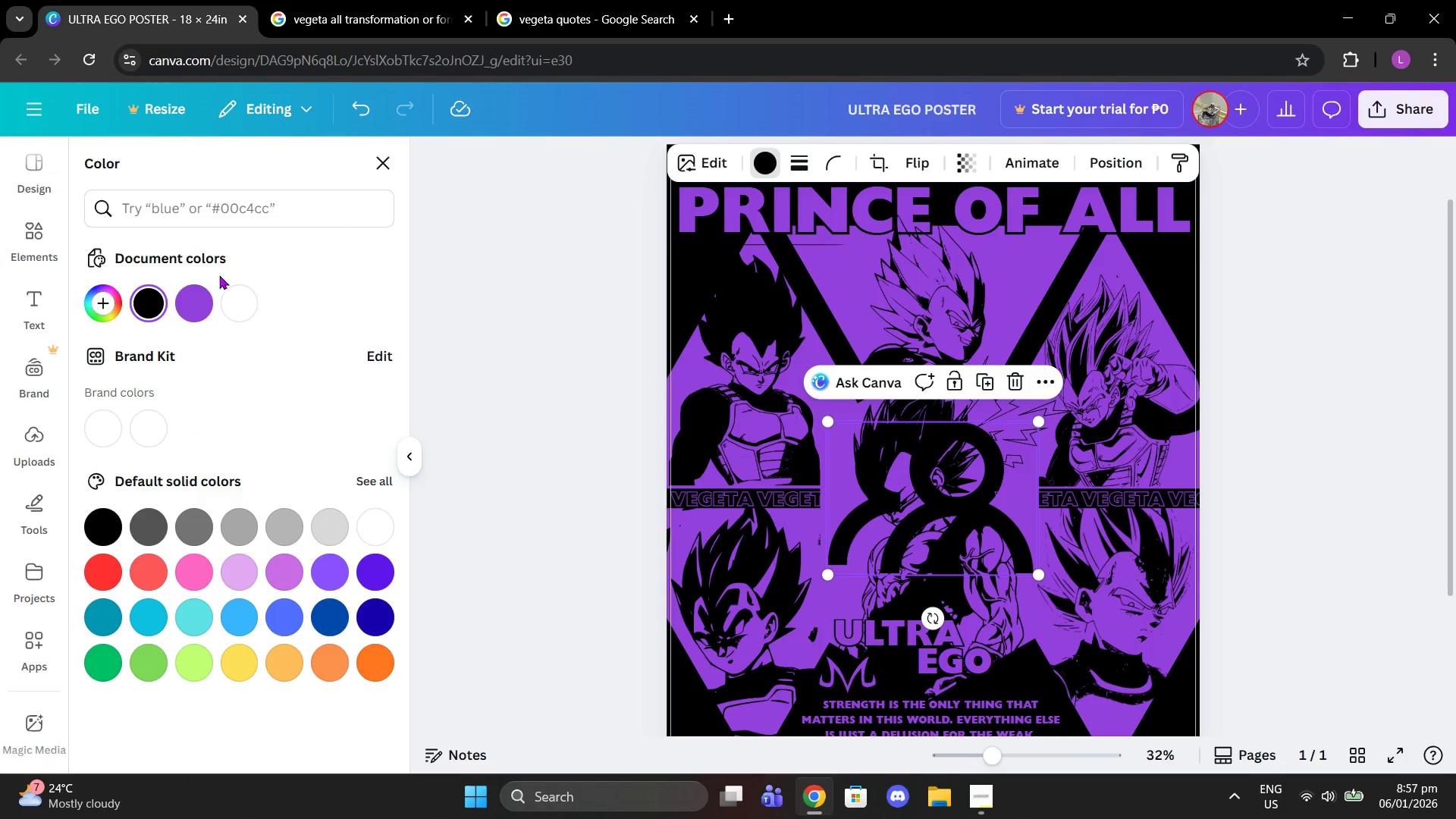 
left_click([200, 302])
 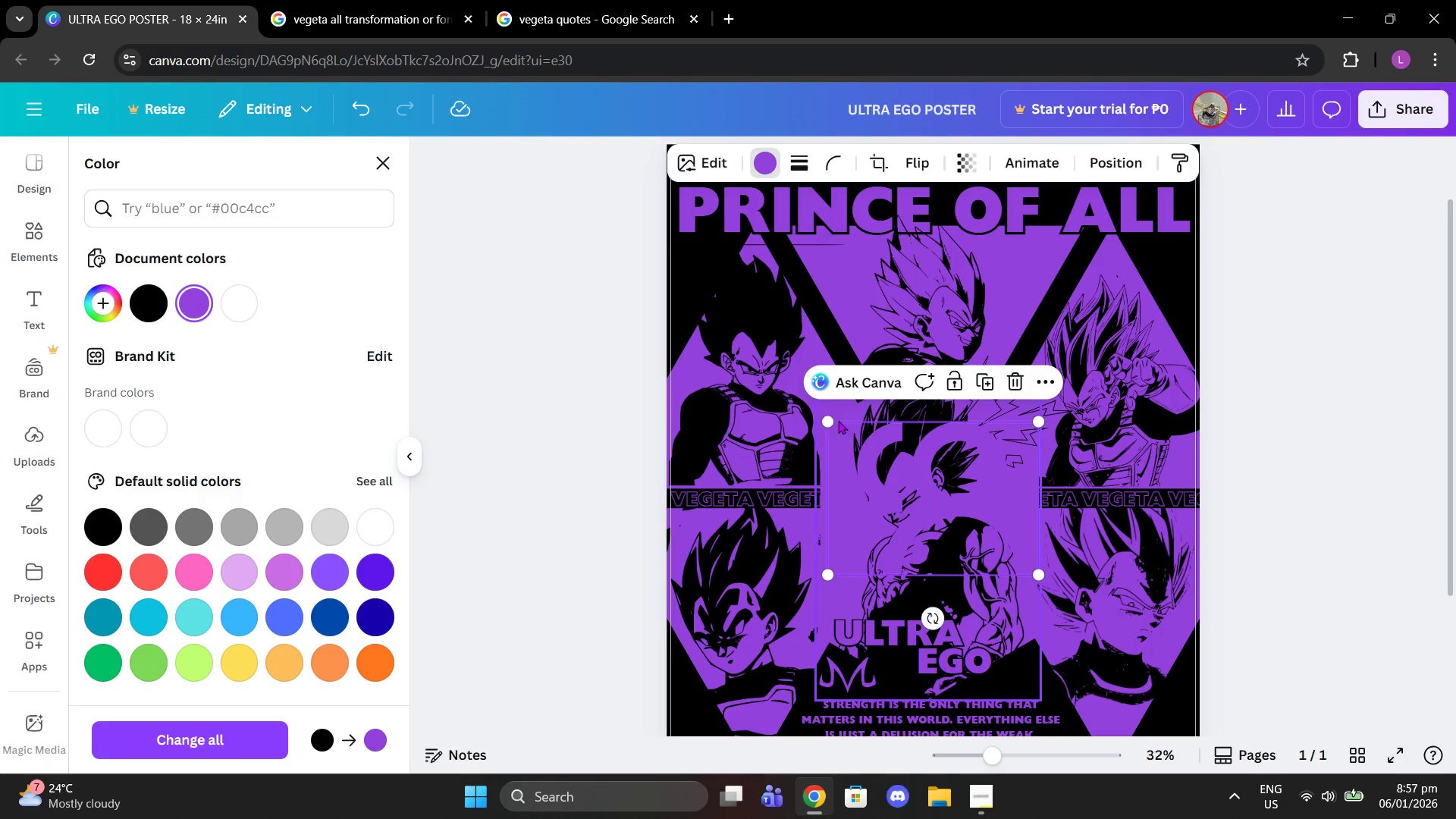 
left_click_drag(start_coordinate=[824, 421], to_coordinate=[999, 553])
 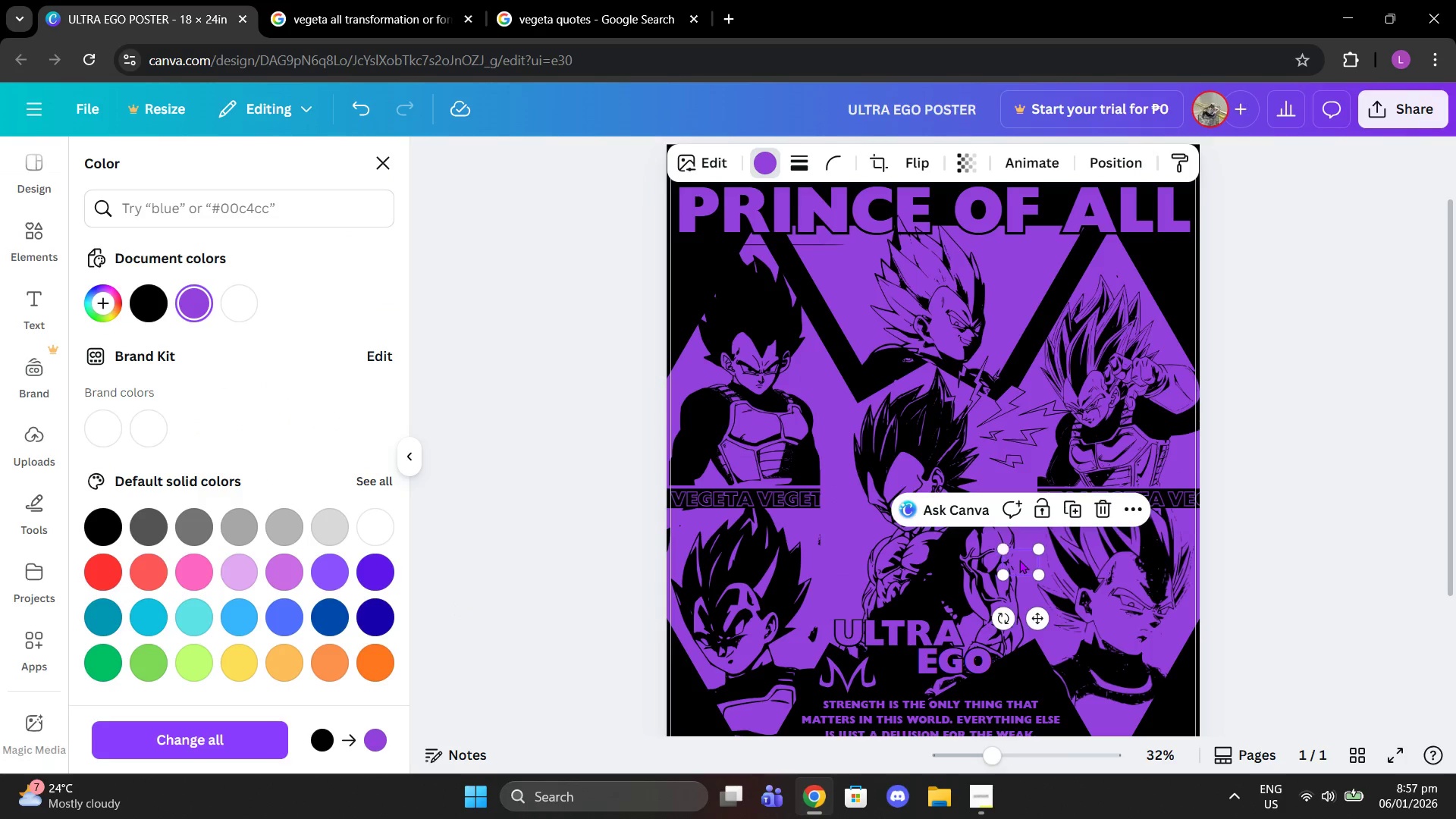 
left_click_drag(start_coordinate=[1019, 560], to_coordinate=[1018, 669])
 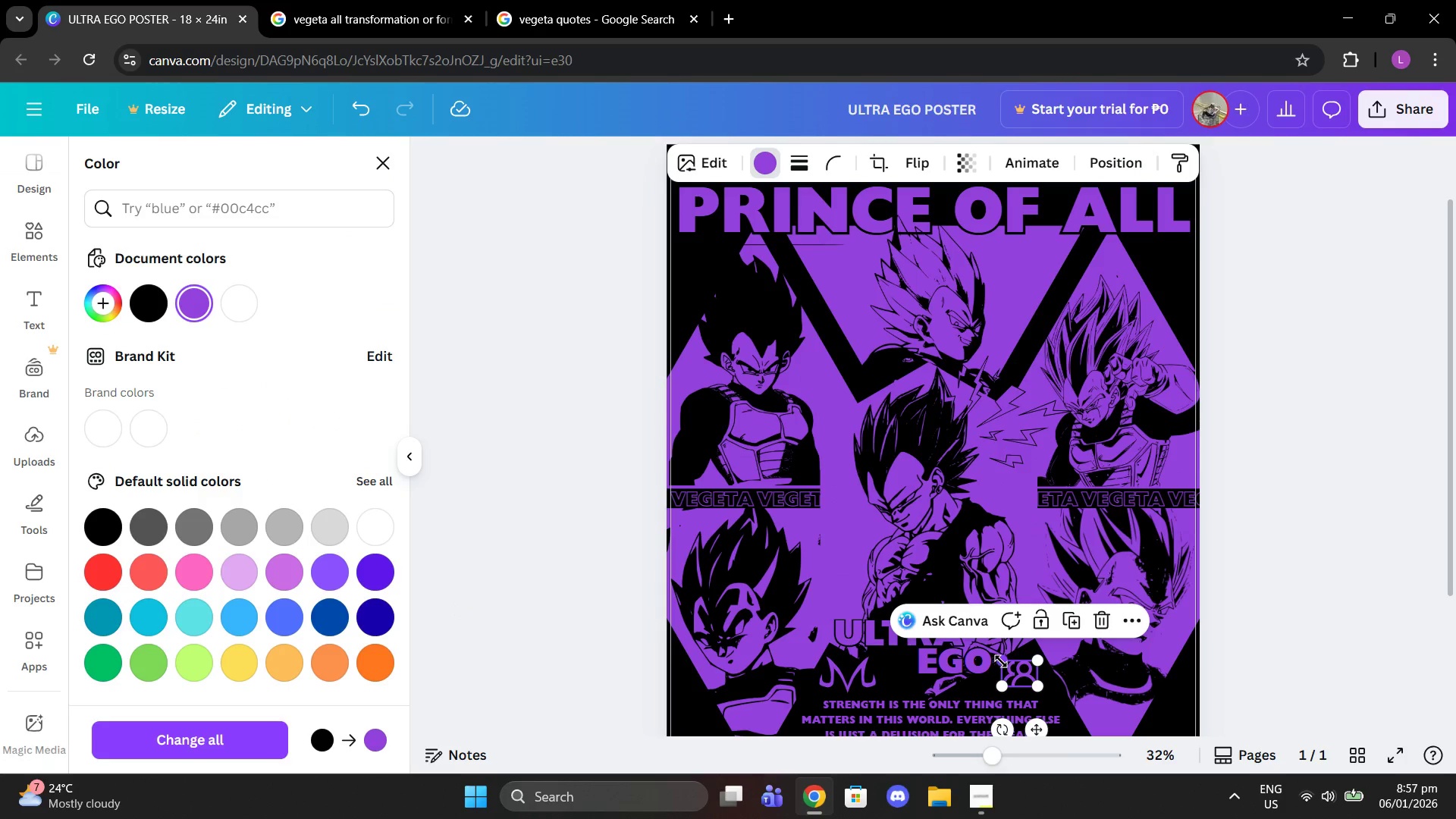 
left_click_drag(start_coordinate=[1001, 661], to_coordinate=[987, 657])
 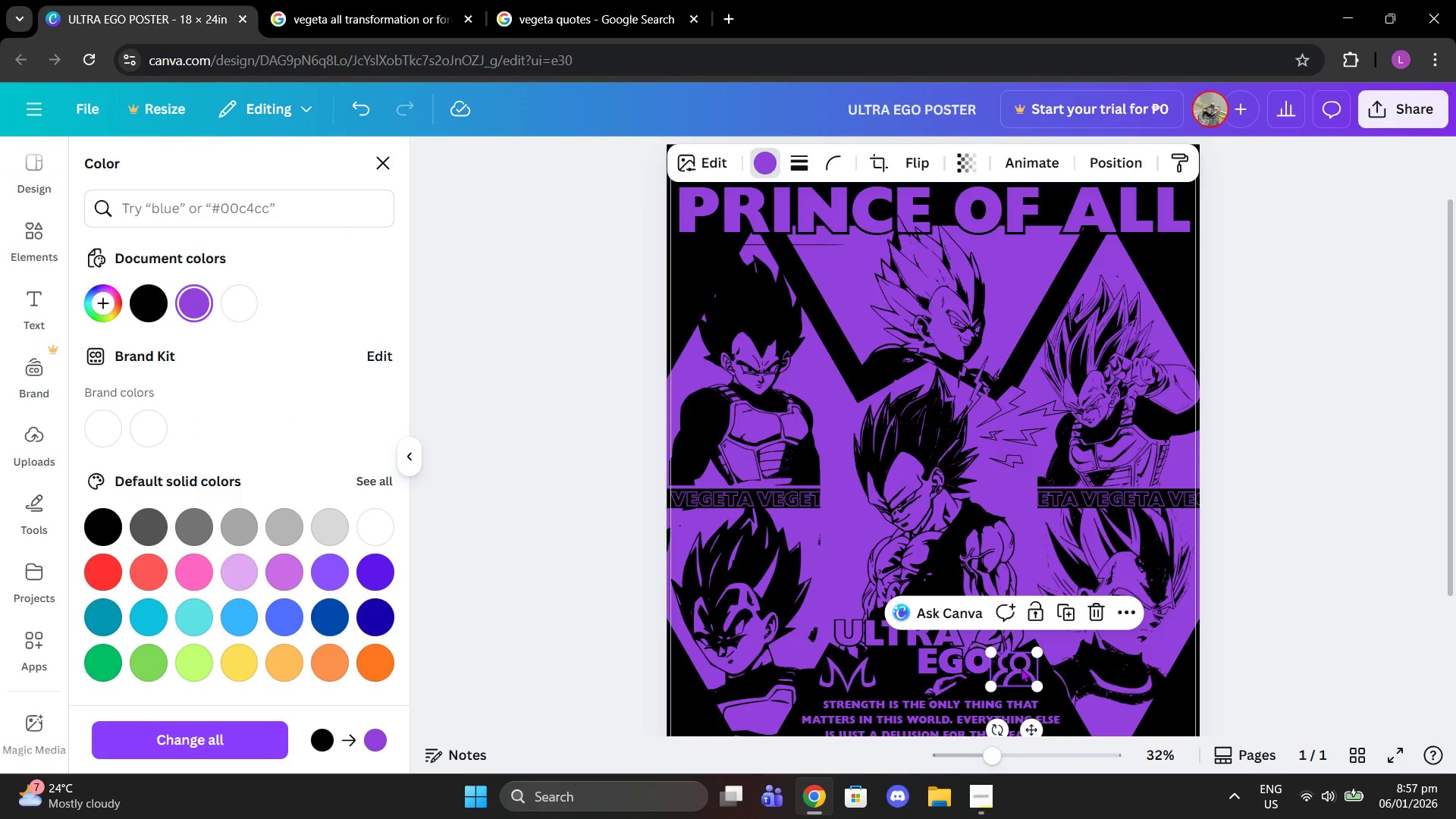 
left_click_drag(start_coordinate=[1021, 668], to_coordinate=[1026, 673])
 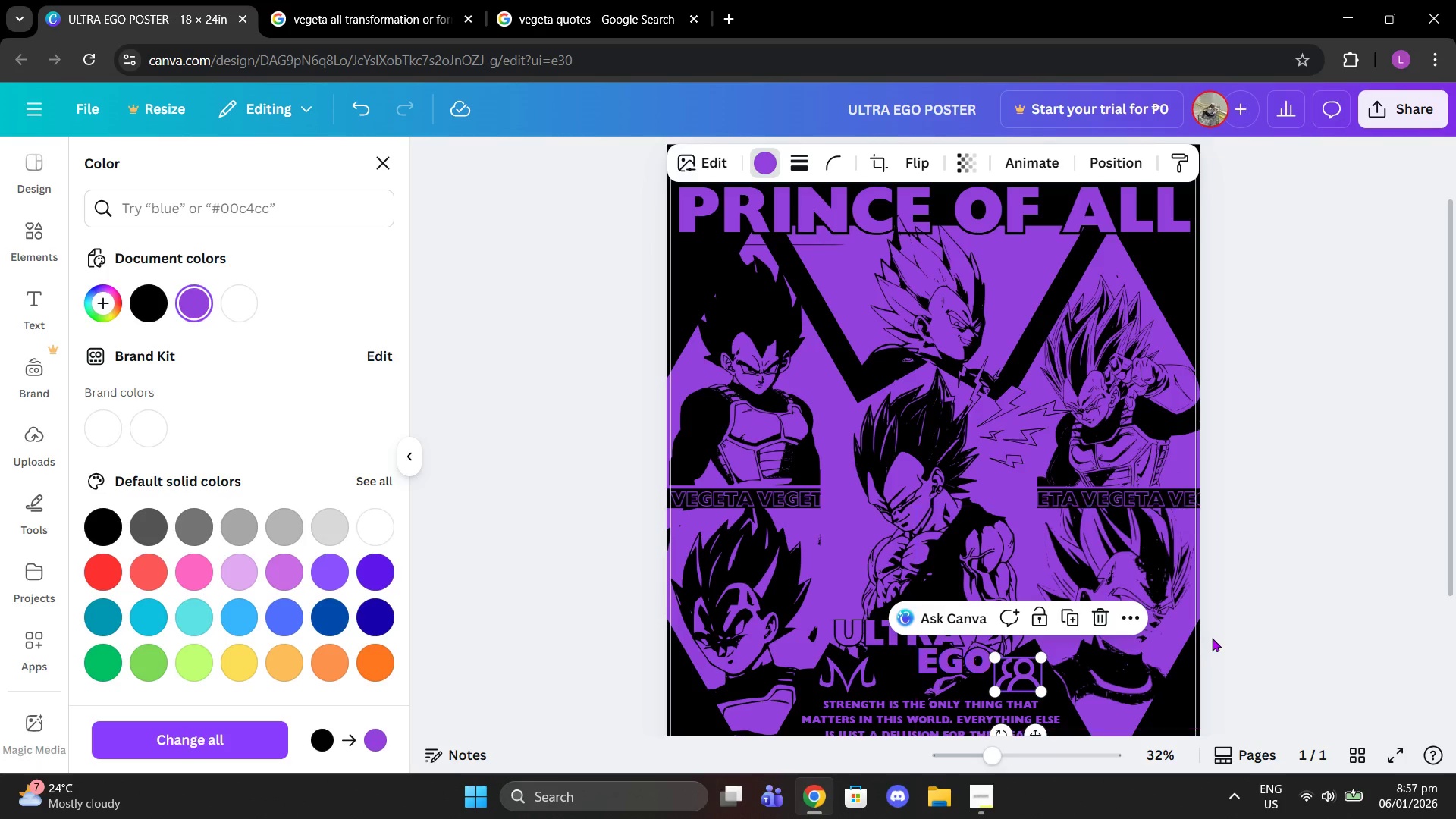 
left_click([1212, 638])
 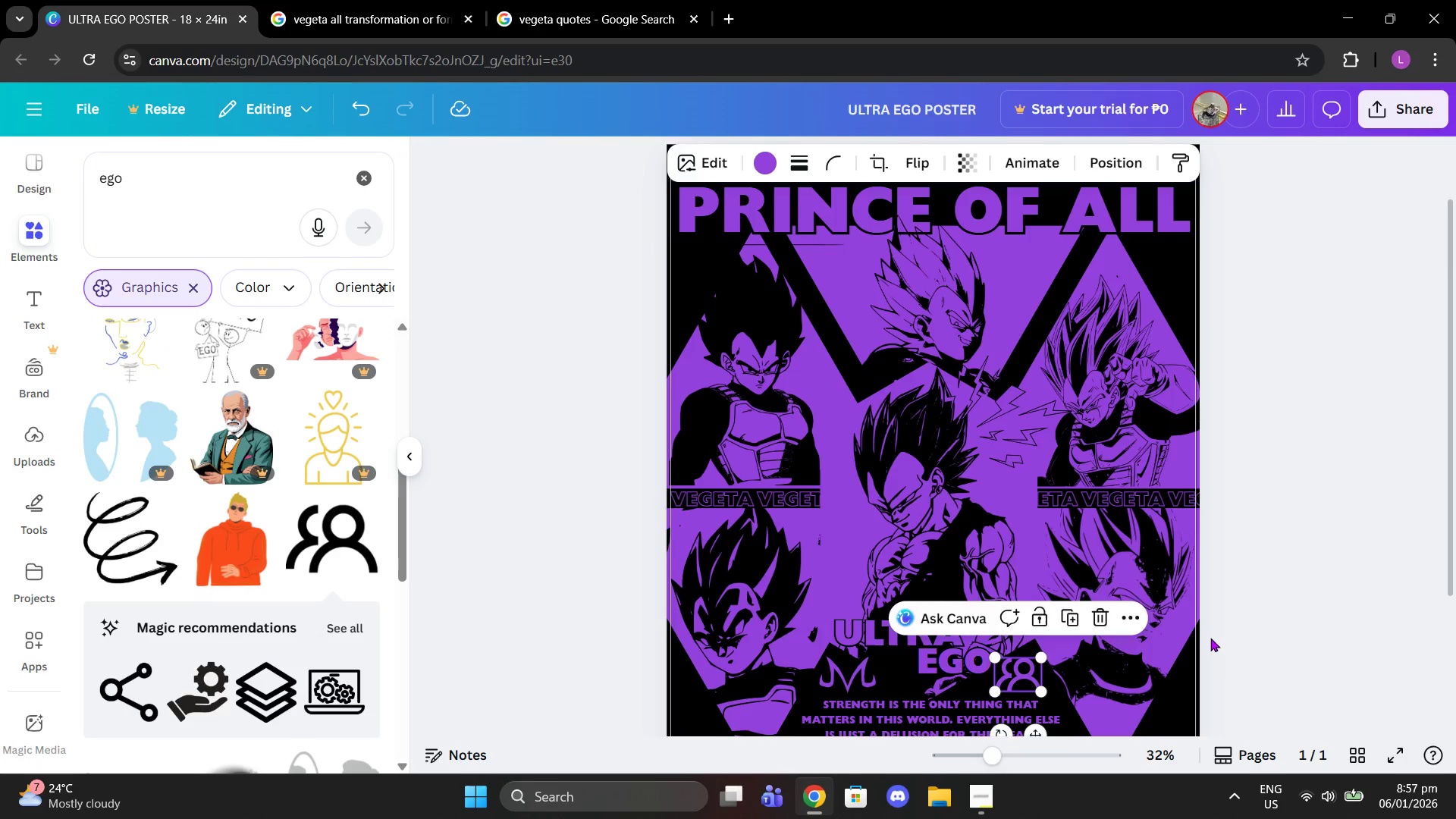 
left_click([1272, 564])
 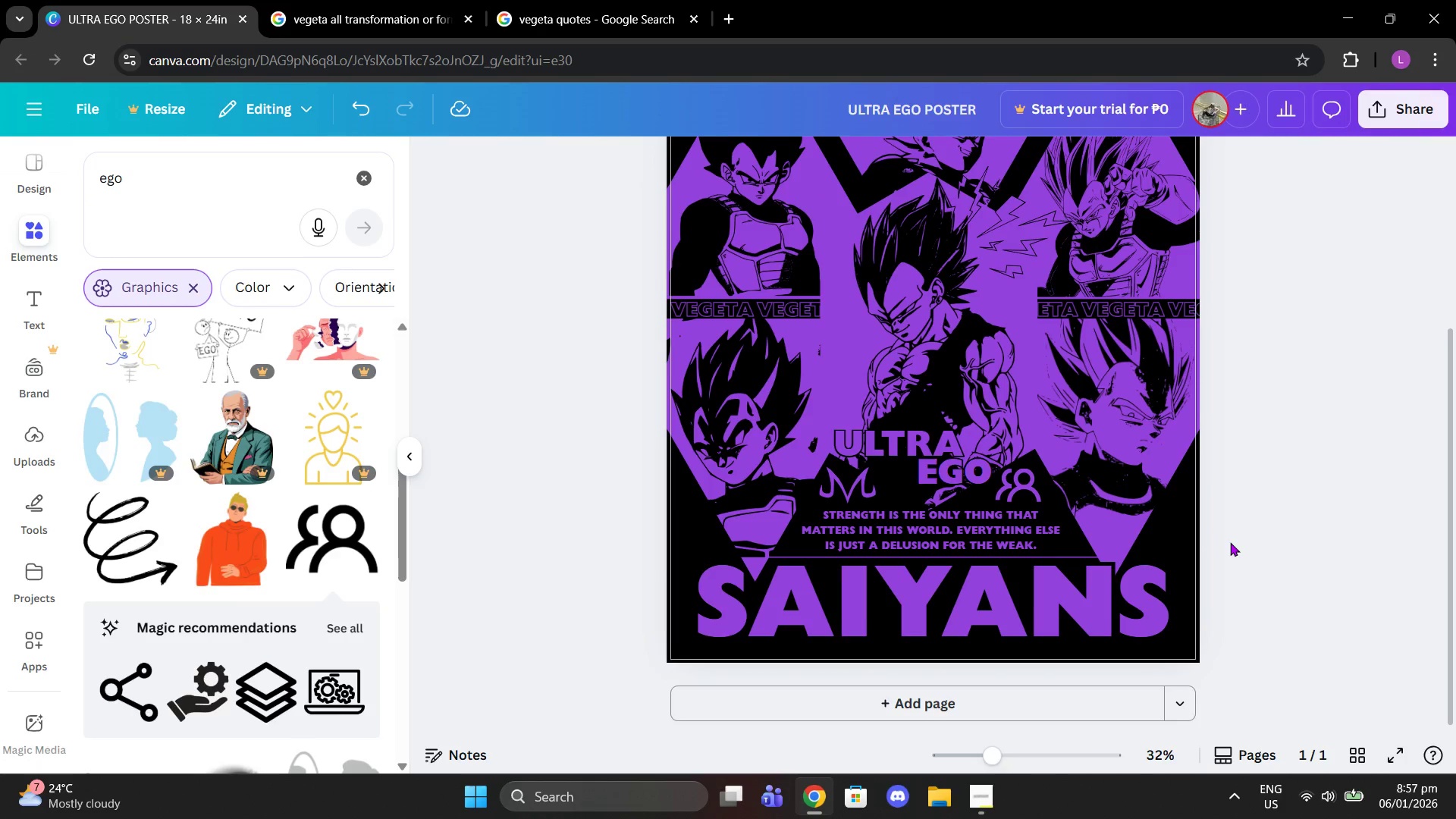 
scroll: coordinate [1210, 638], scroll_direction: down, amount: 3.0
 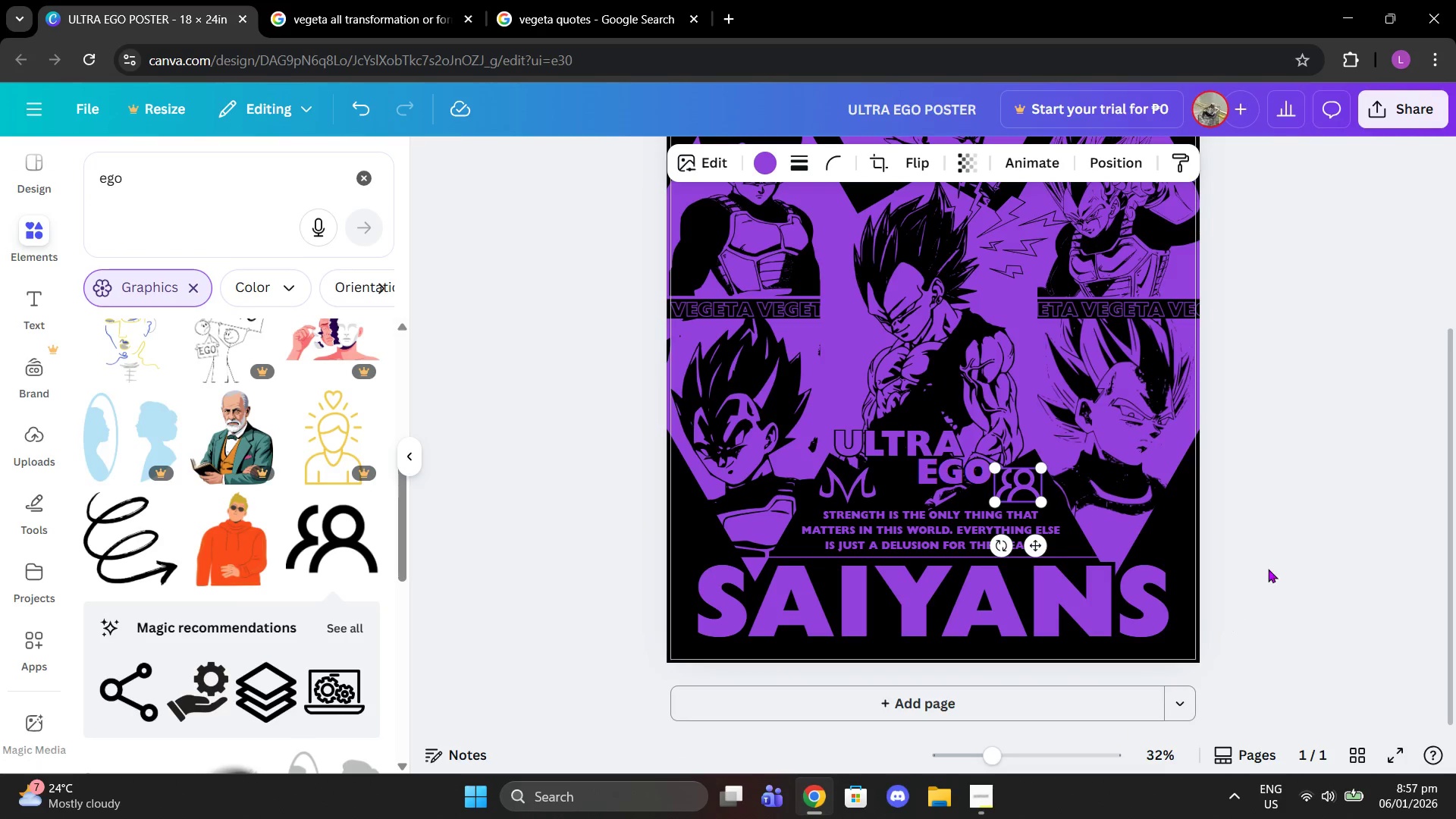 
scroll: coordinate [1231, 542], scroll_direction: up, amount: 2.0
 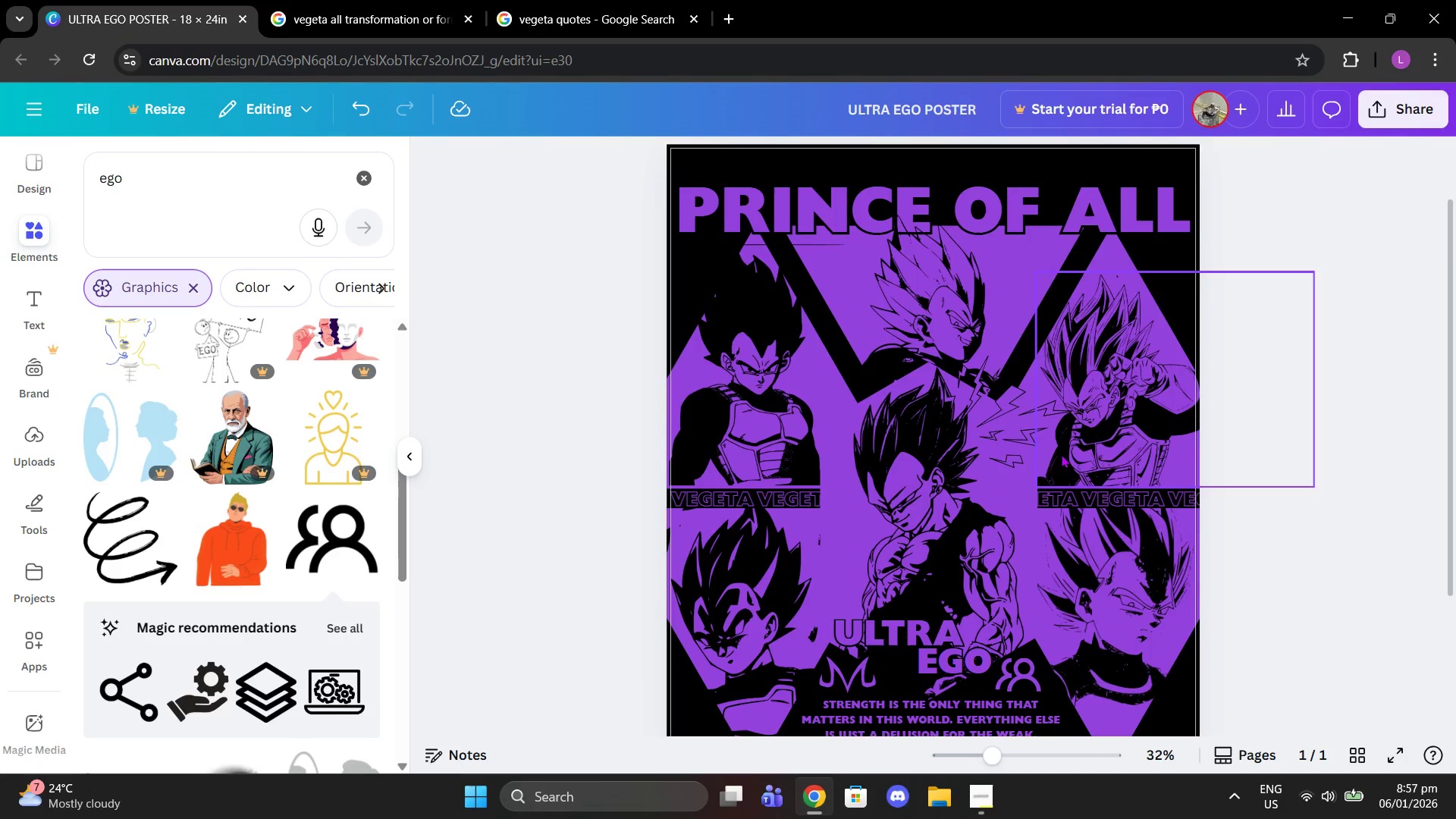 
left_click_drag(start_coordinate=[1018, 440], to_coordinate=[1028, 439])
 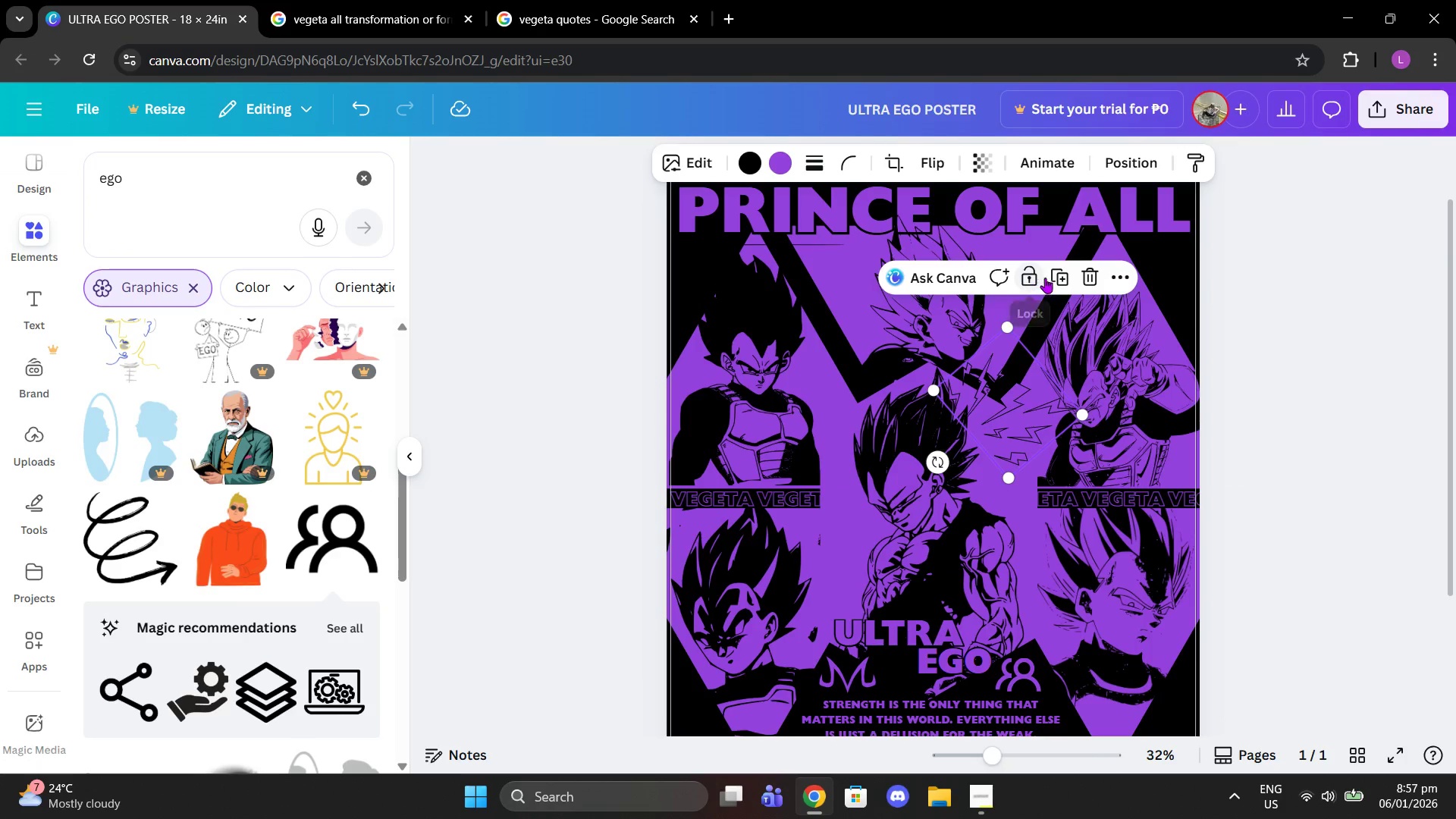 
left_click([1048, 278])
 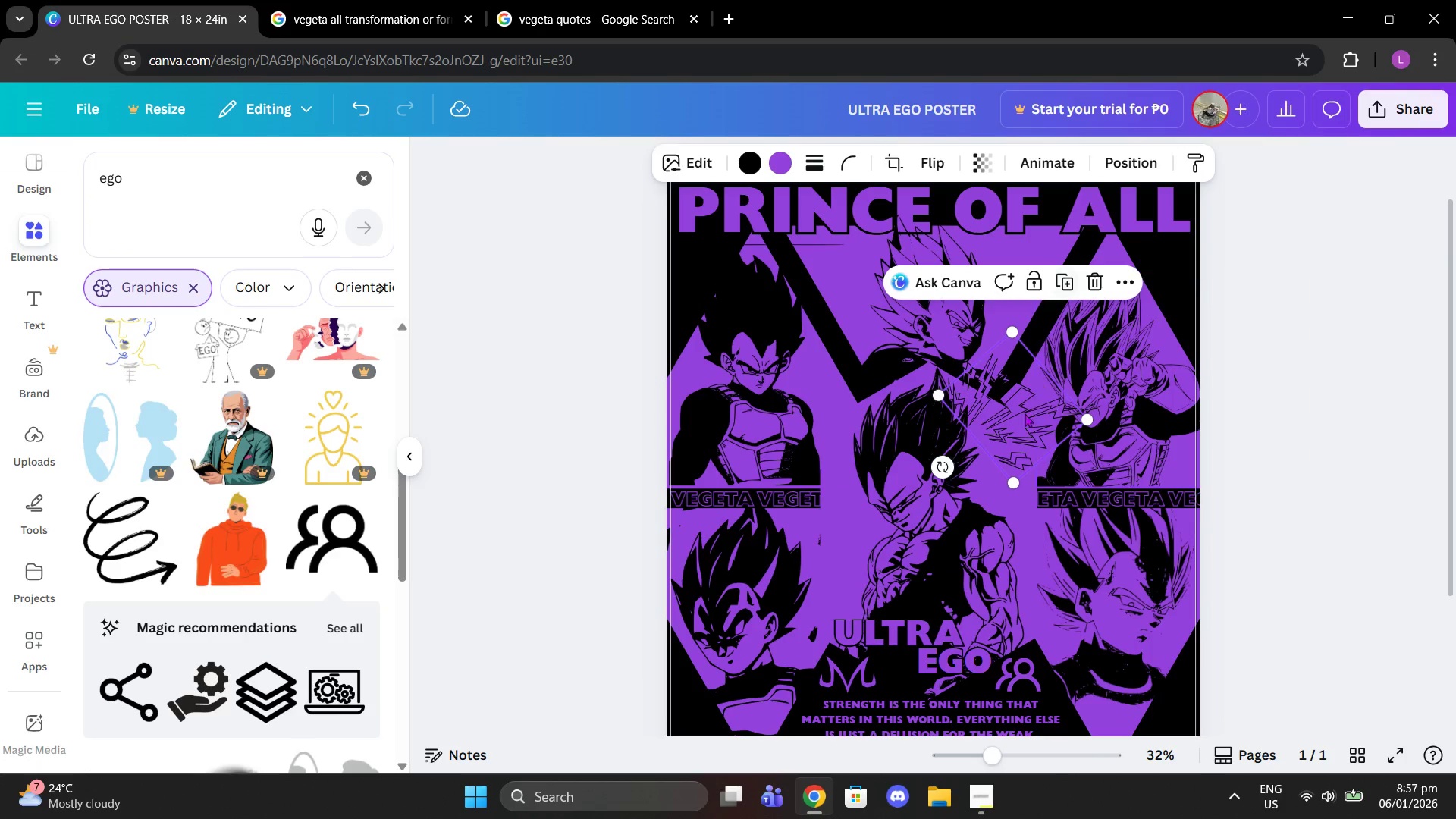 
left_click_drag(start_coordinate=[1012, 425], to_coordinate=[839, 394])
 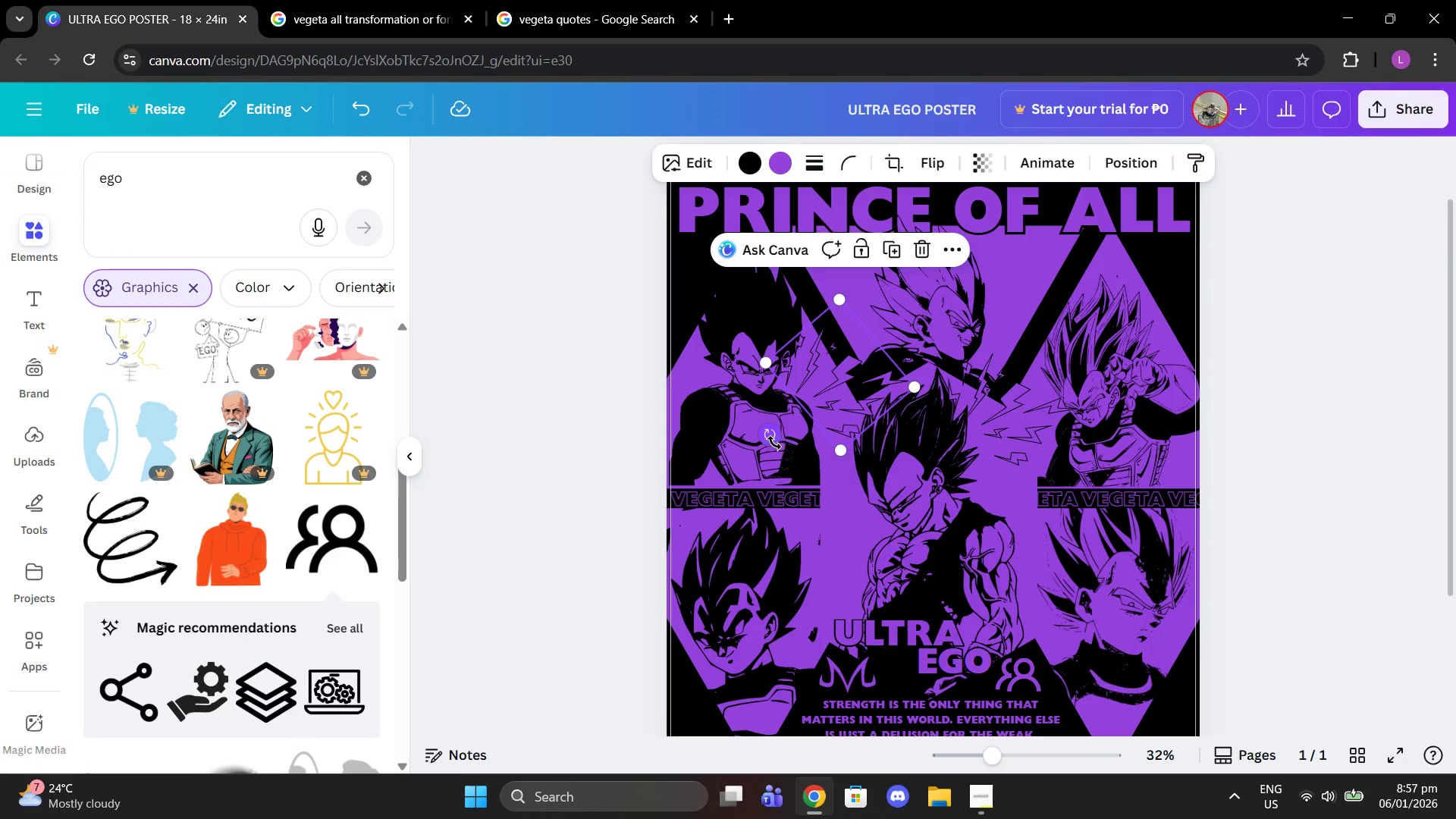 
left_click_drag(start_coordinate=[767, 438], to_coordinate=[867, 404])
 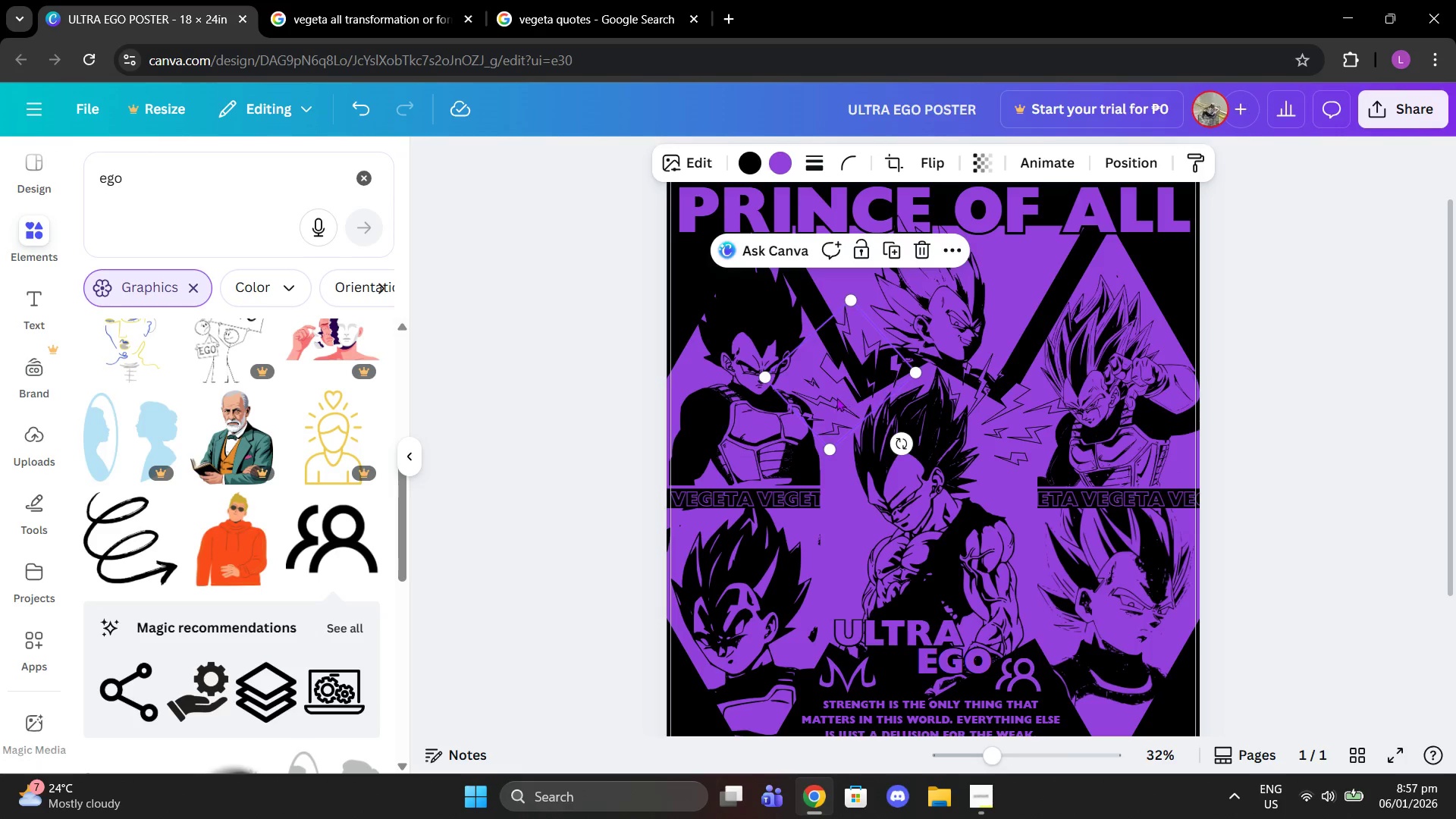 
left_click_drag(start_coordinate=[840, 397], to_coordinate=[831, 406])
 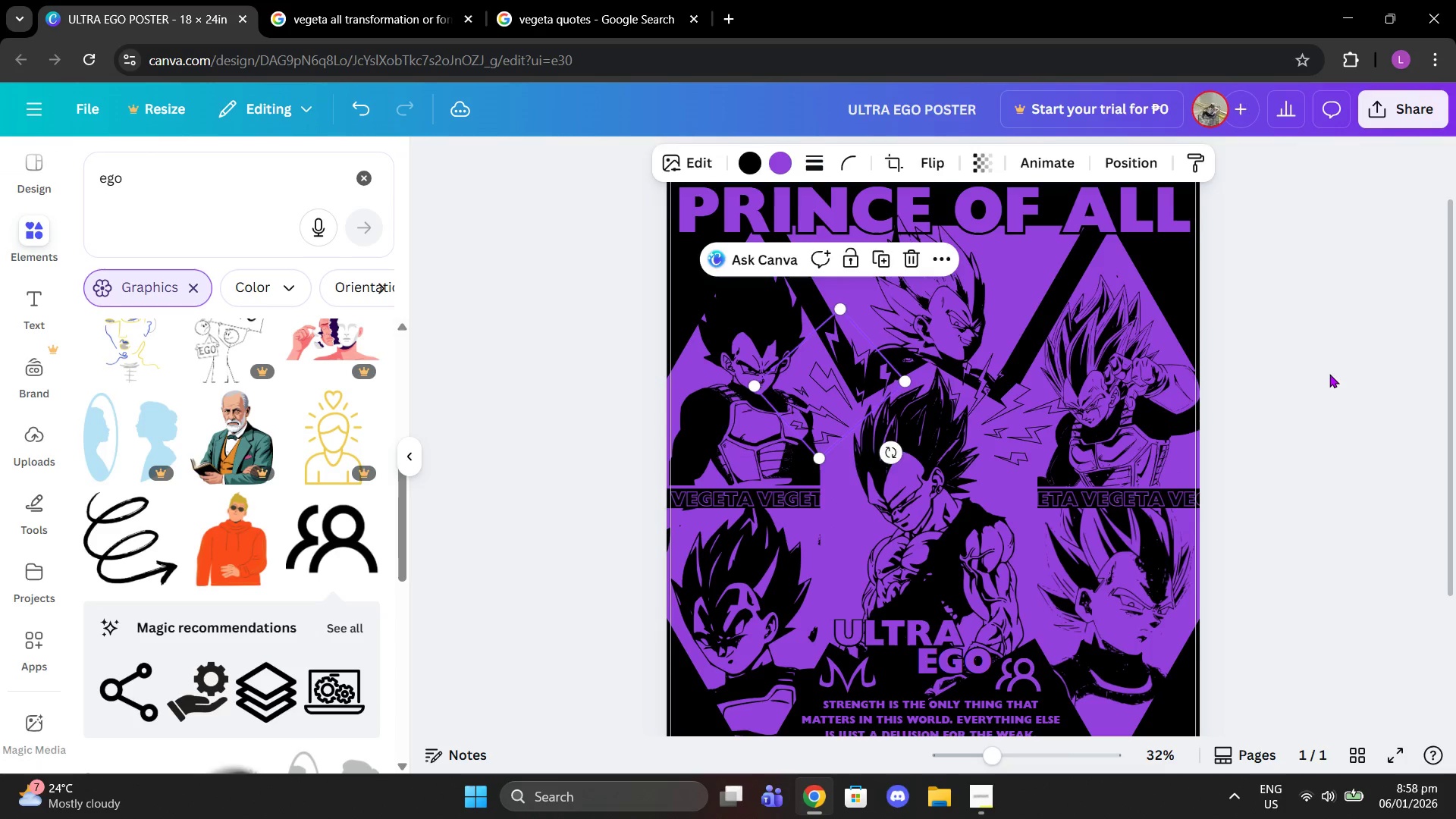 
left_click([1329, 374])
 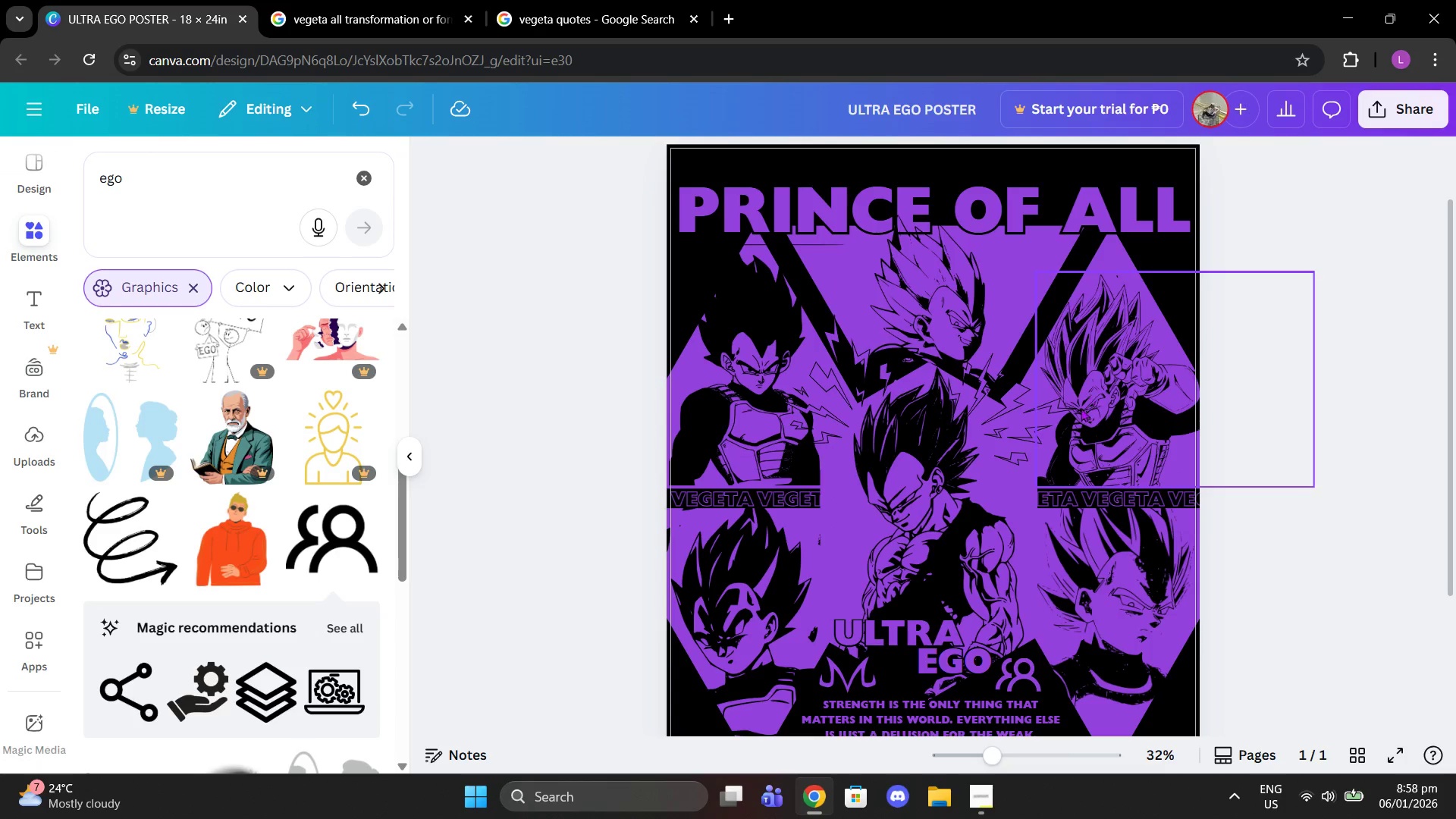 
left_click_drag(start_coordinate=[1019, 440], to_coordinate=[1023, 428])
 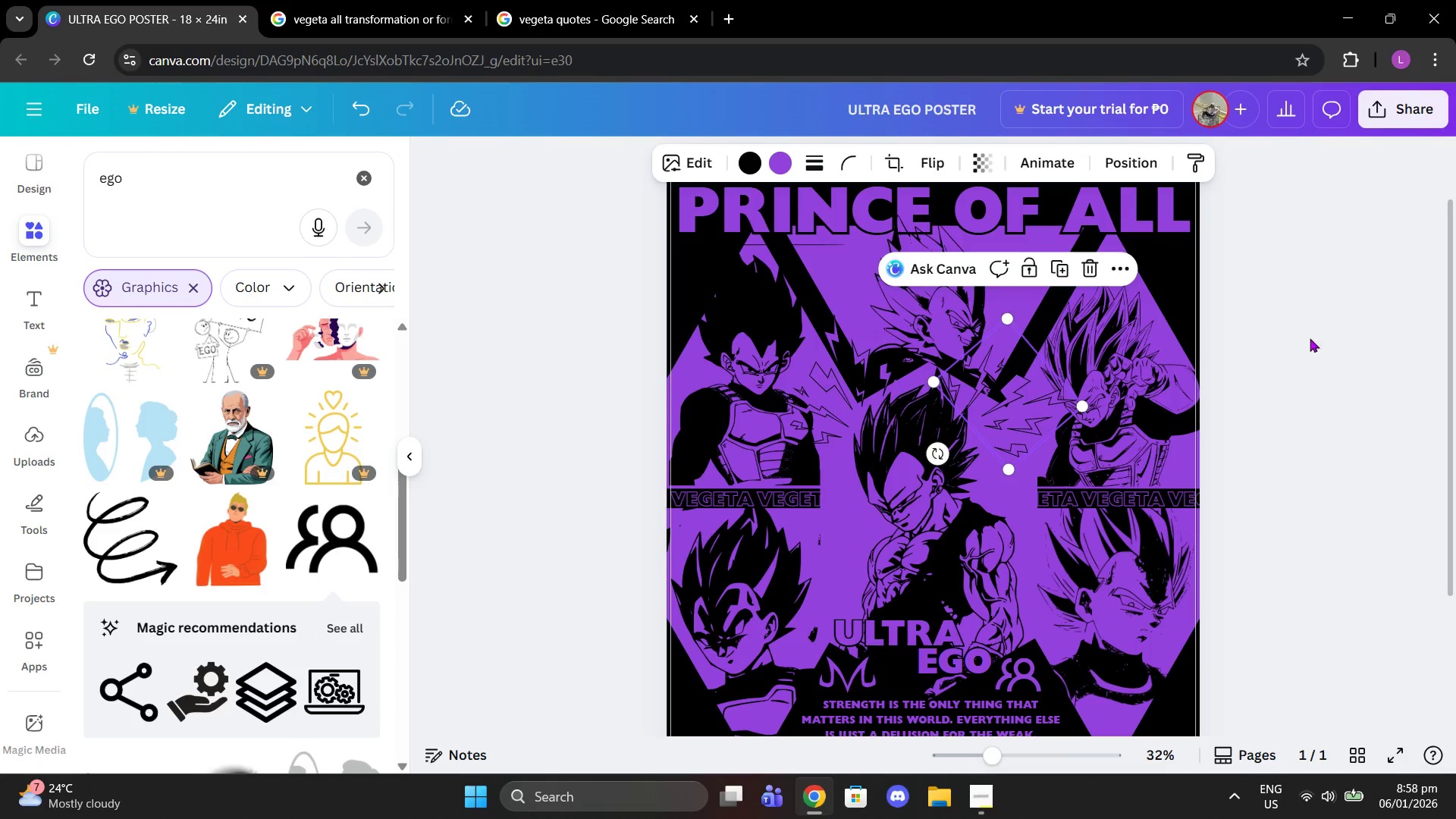 
left_click([1310, 338])
 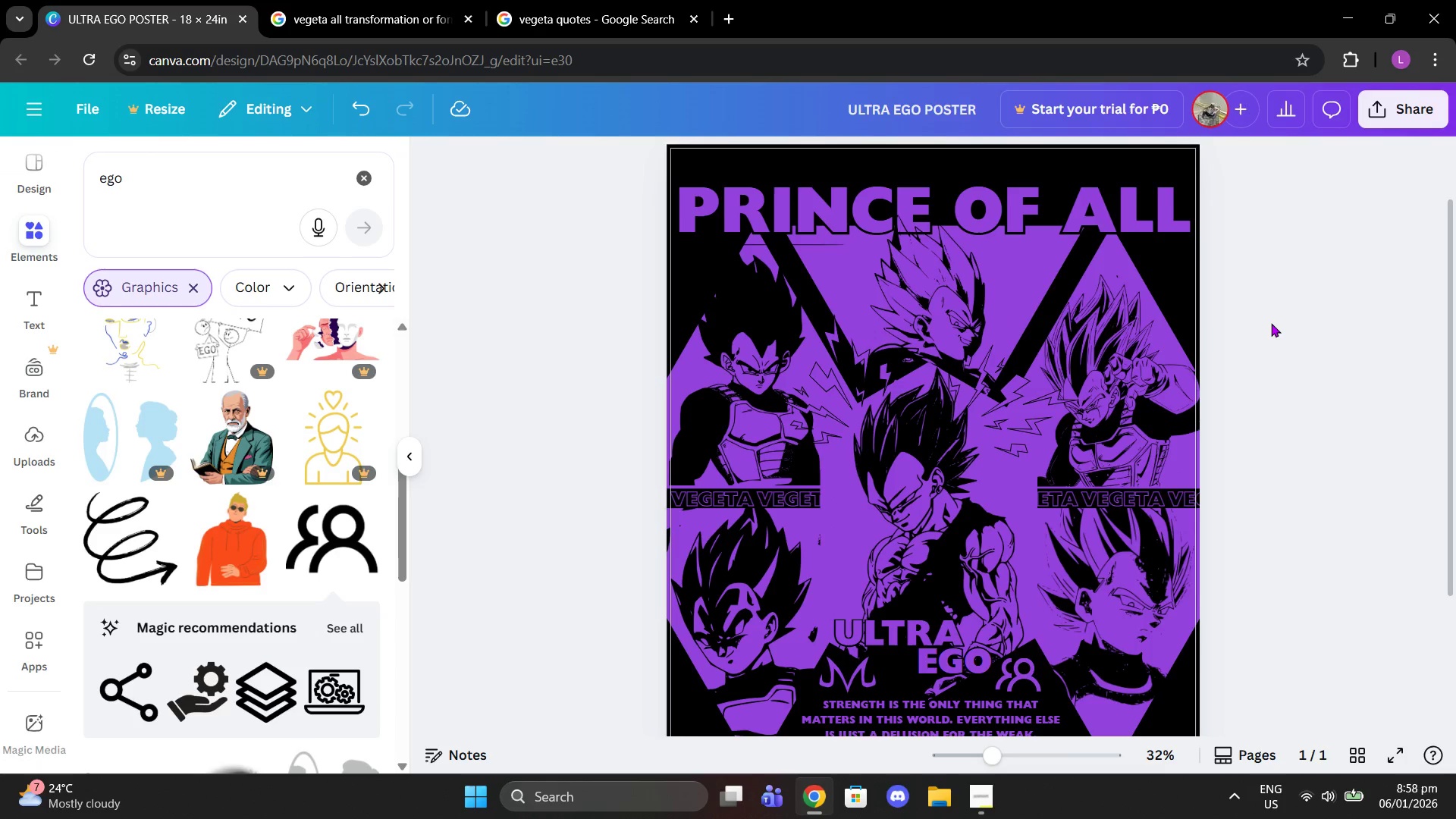 
scroll: coordinate [166, 651], scroll_direction: down, amount: 5.0
 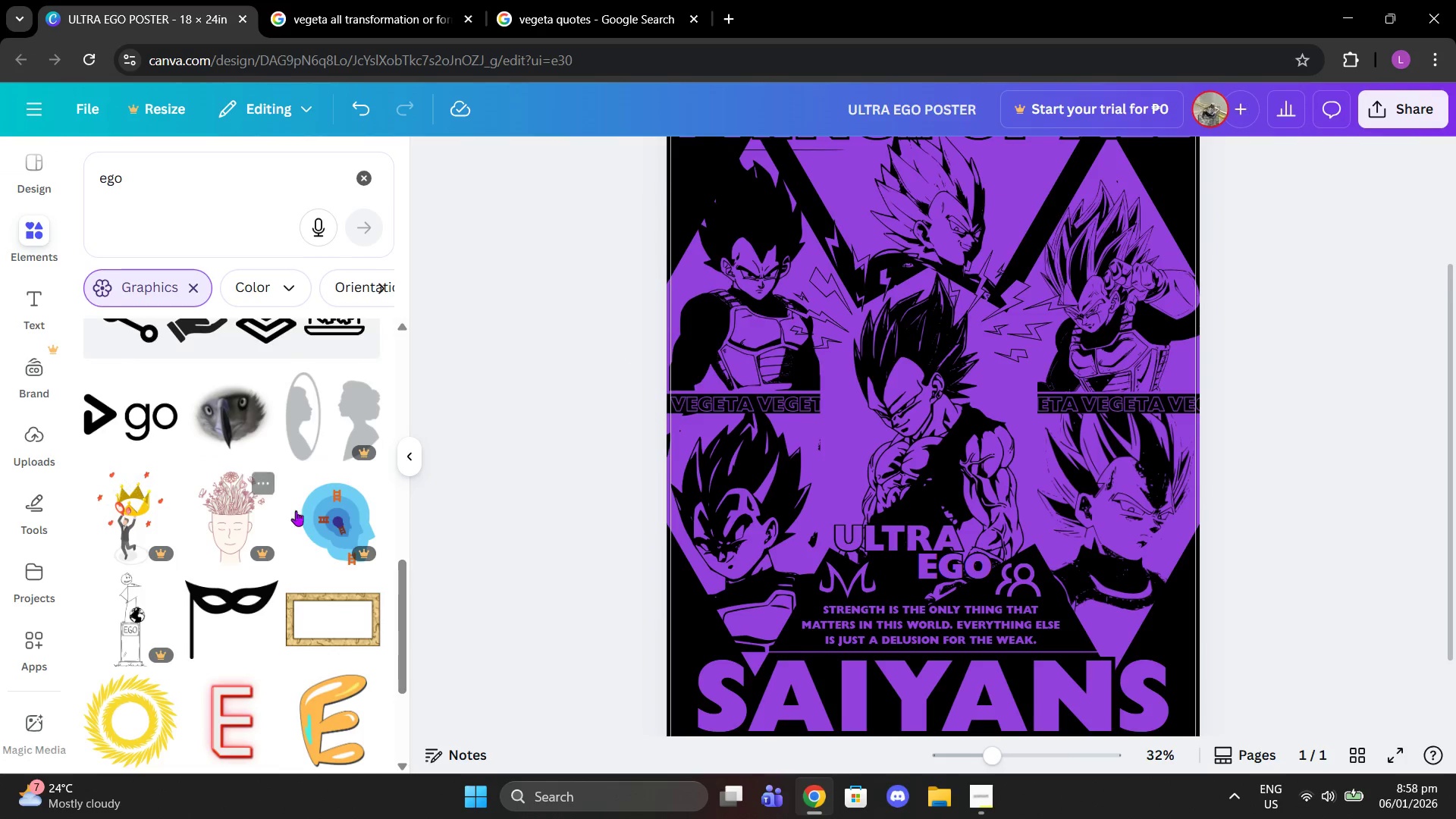 
scroll: coordinate [315, 500], scroll_direction: up, amount: 1.0
 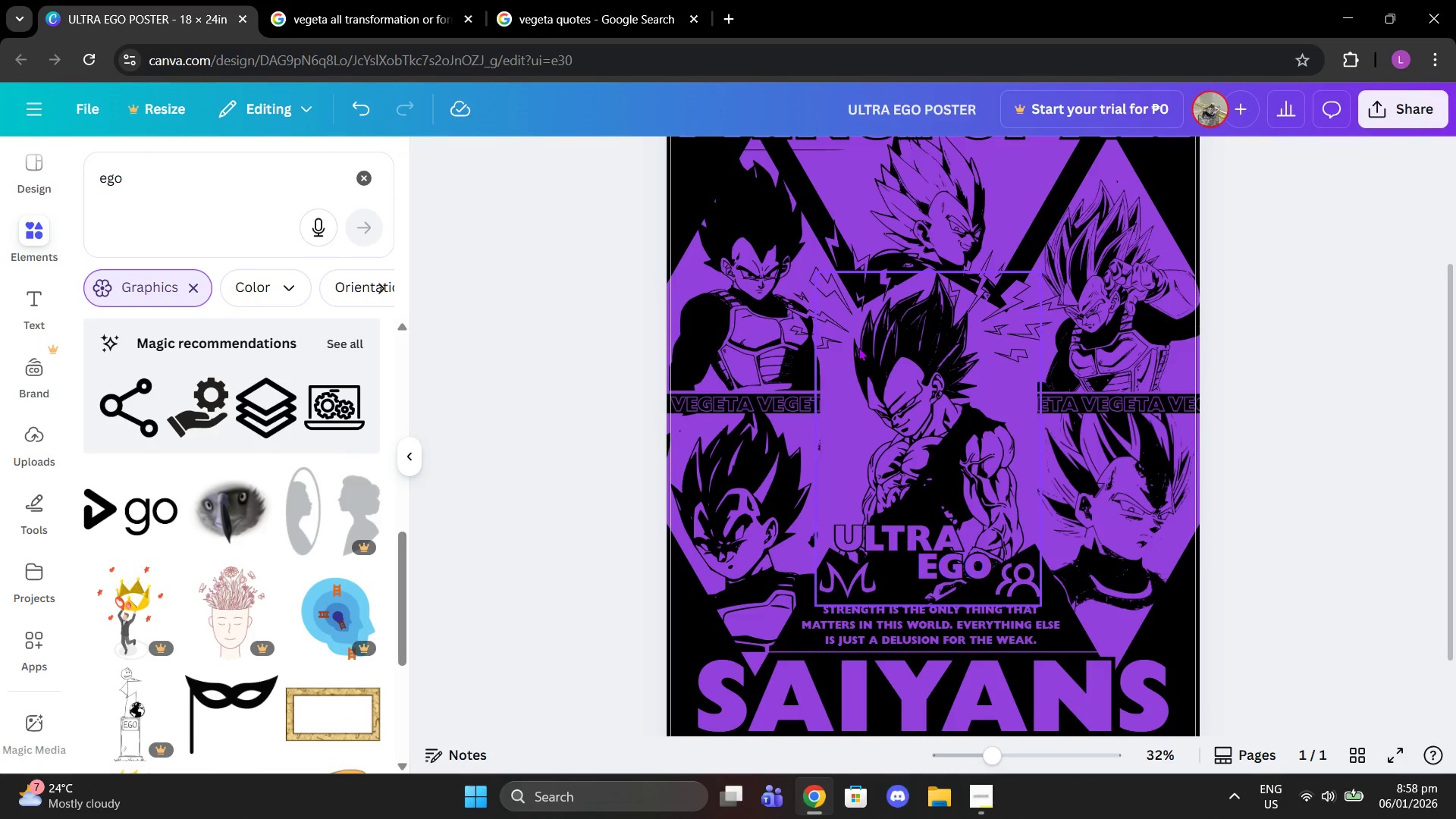 
left_click([830, 331])
 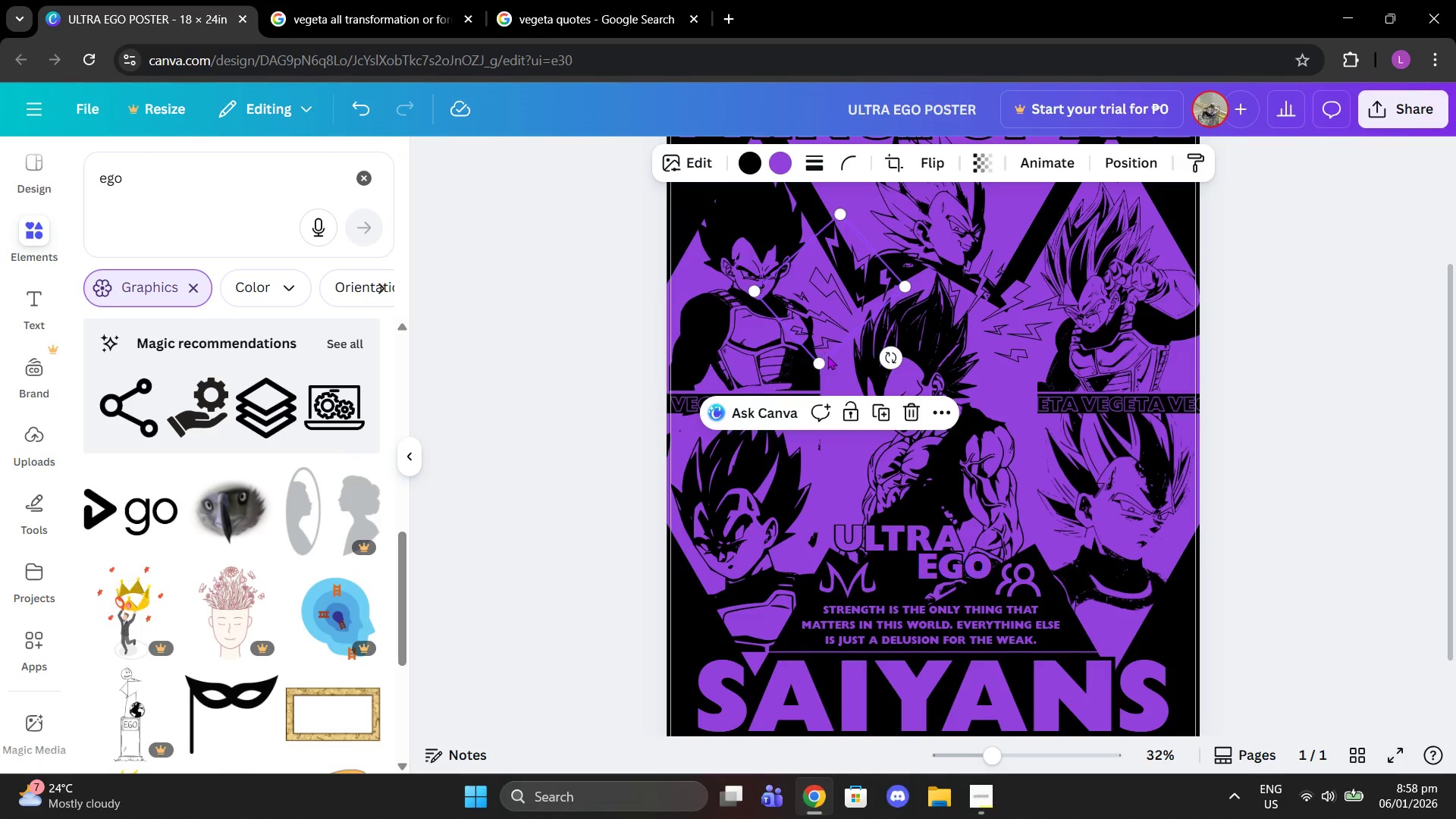 
key(Control+C)
 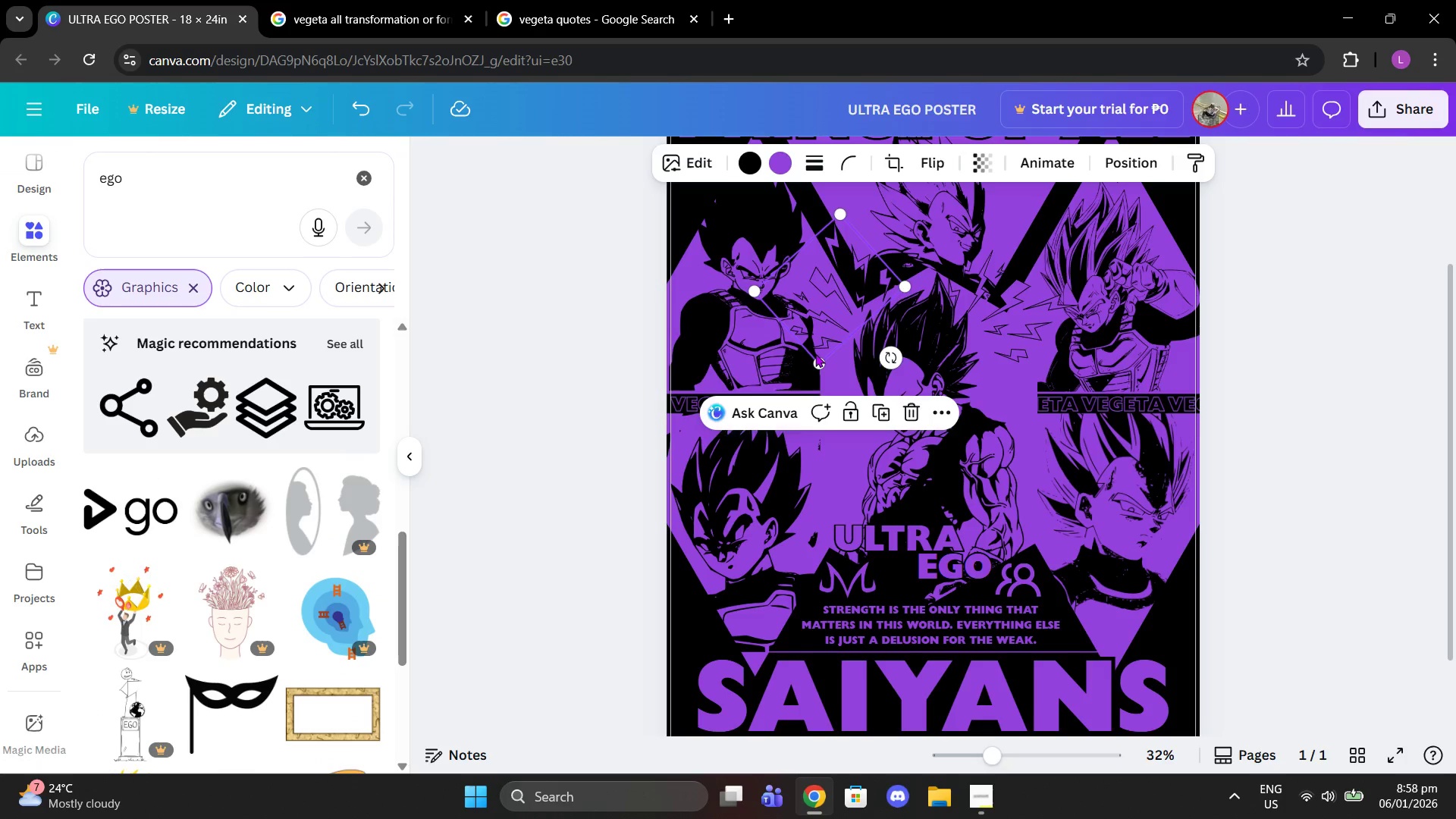 
key(Control+ControlLeft)
 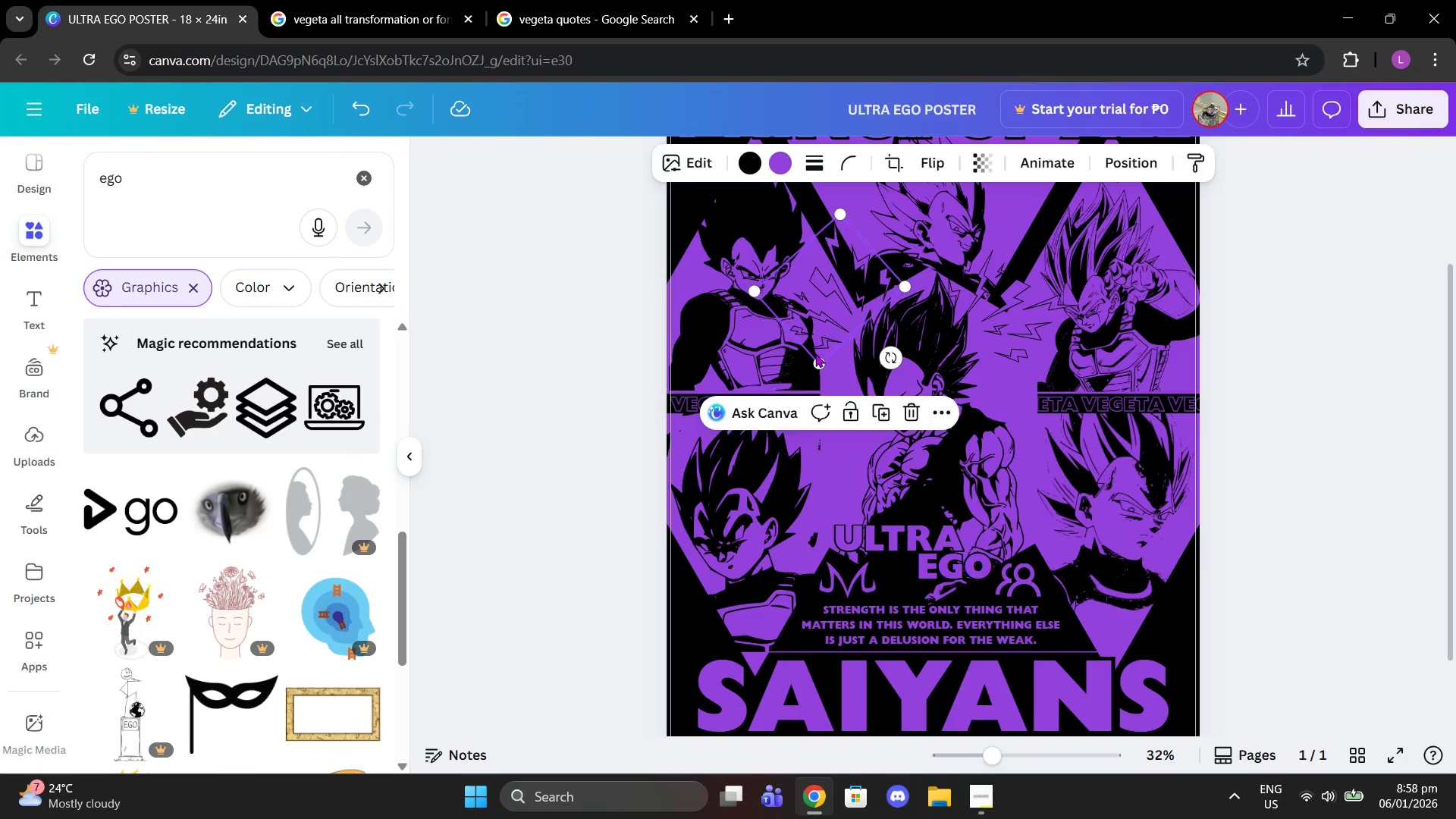 
key(Control+V)
 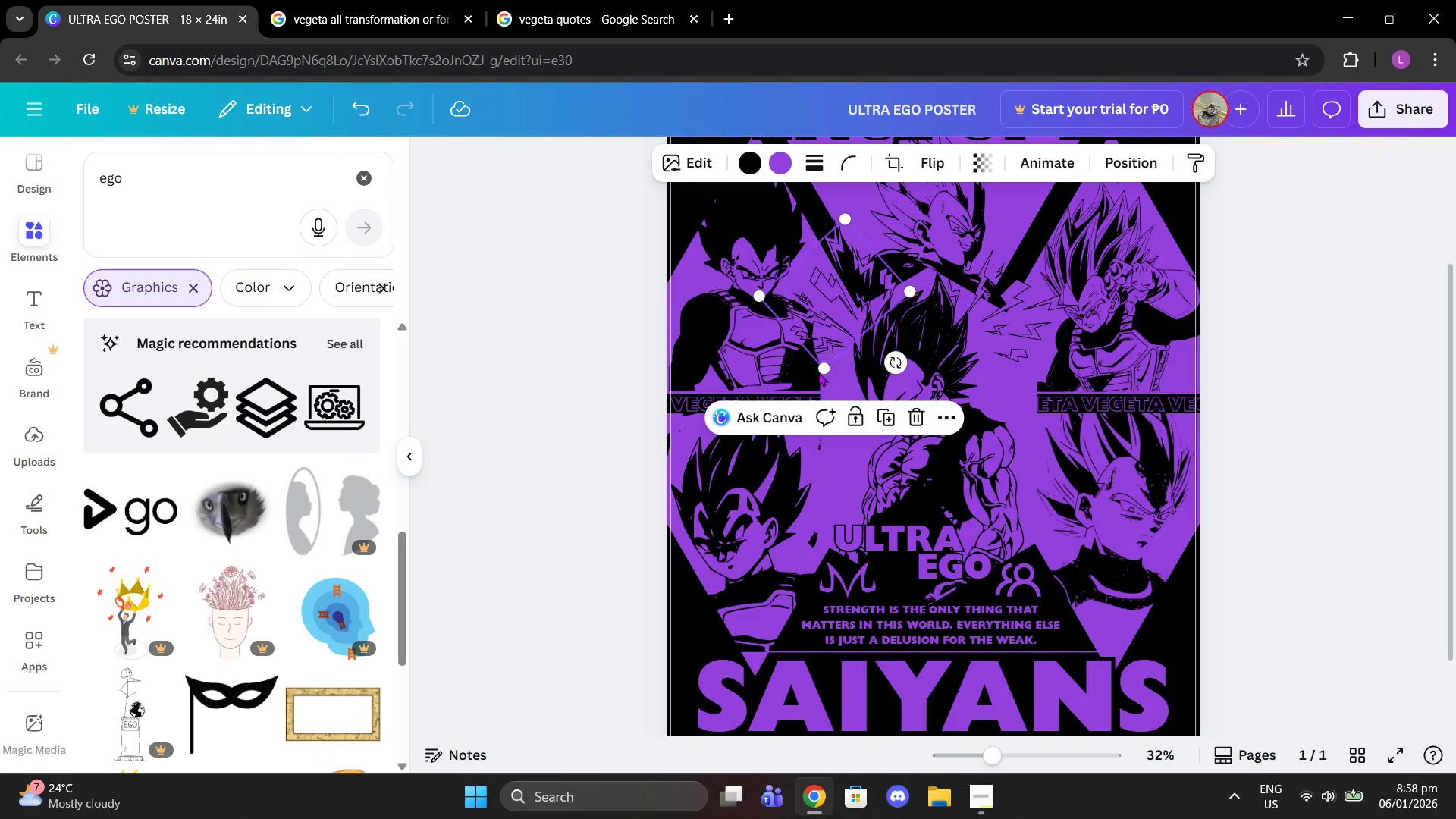 
left_click_drag(start_coordinate=[815, 353], to_coordinate=[799, 512])
 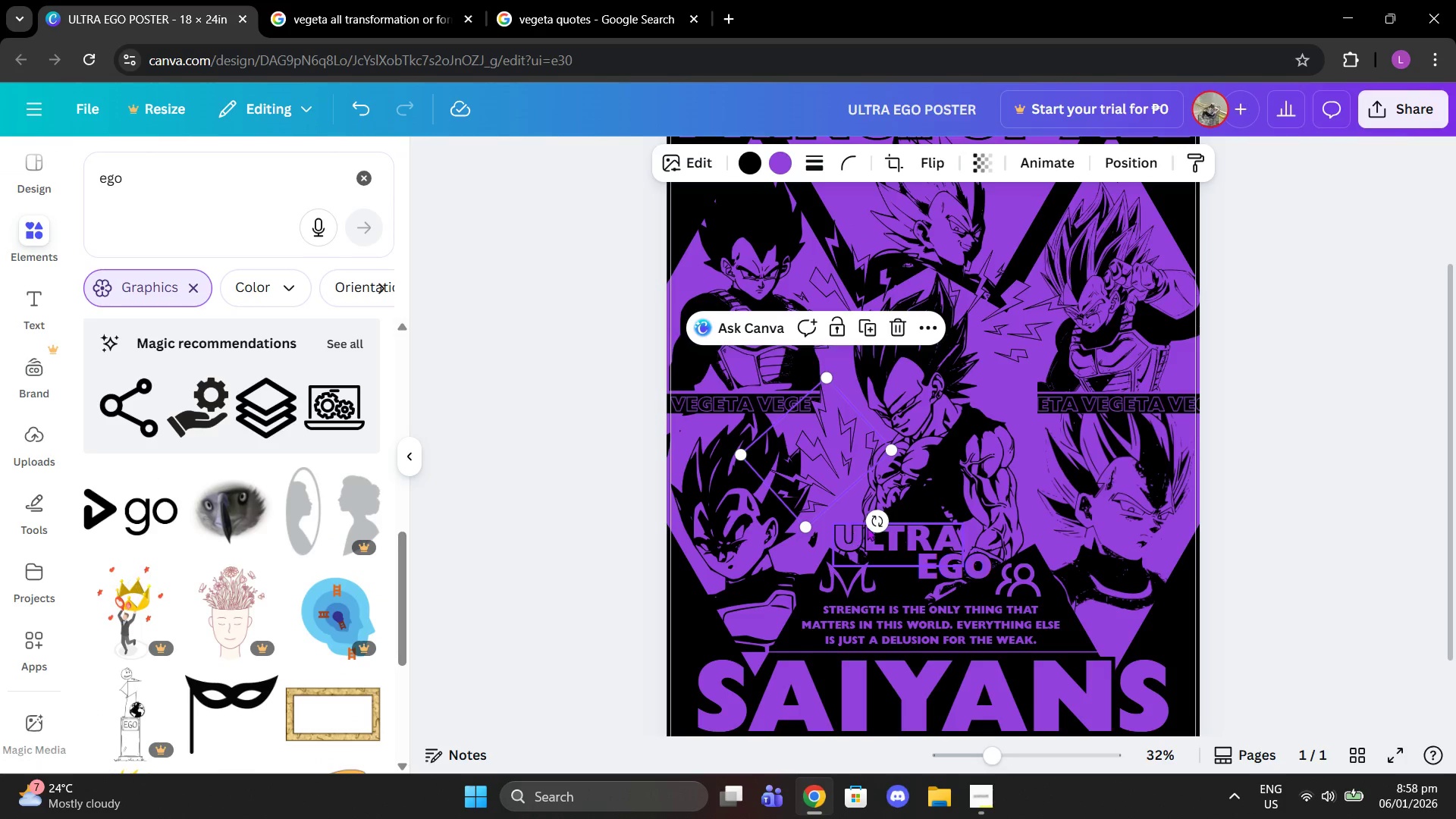 
left_click_drag(start_coordinate=[873, 523], to_coordinate=[908, 463])
 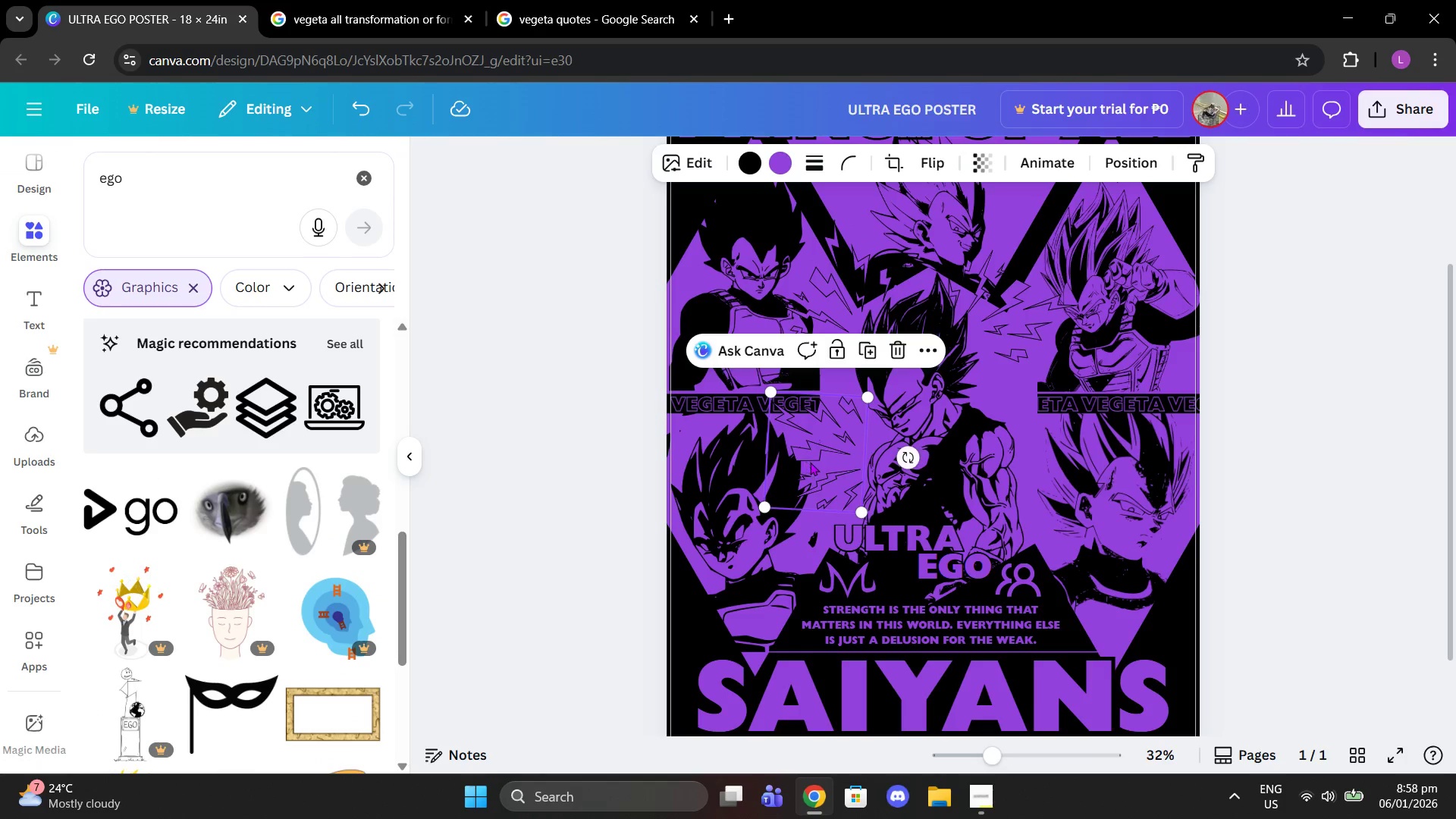 
left_click_drag(start_coordinate=[805, 460], to_coordinate=[805, 471])
 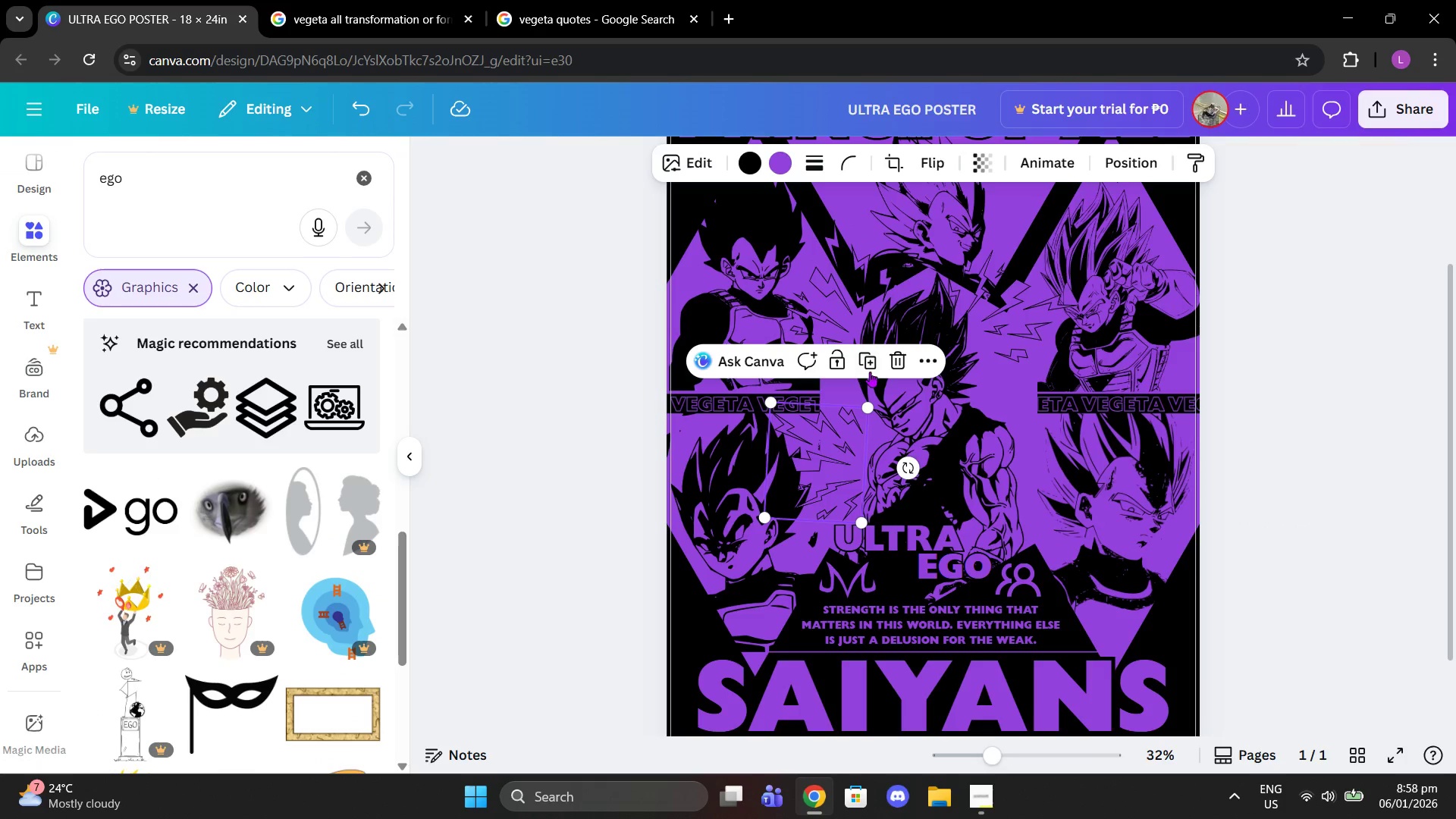 
left_click([864, 368])
 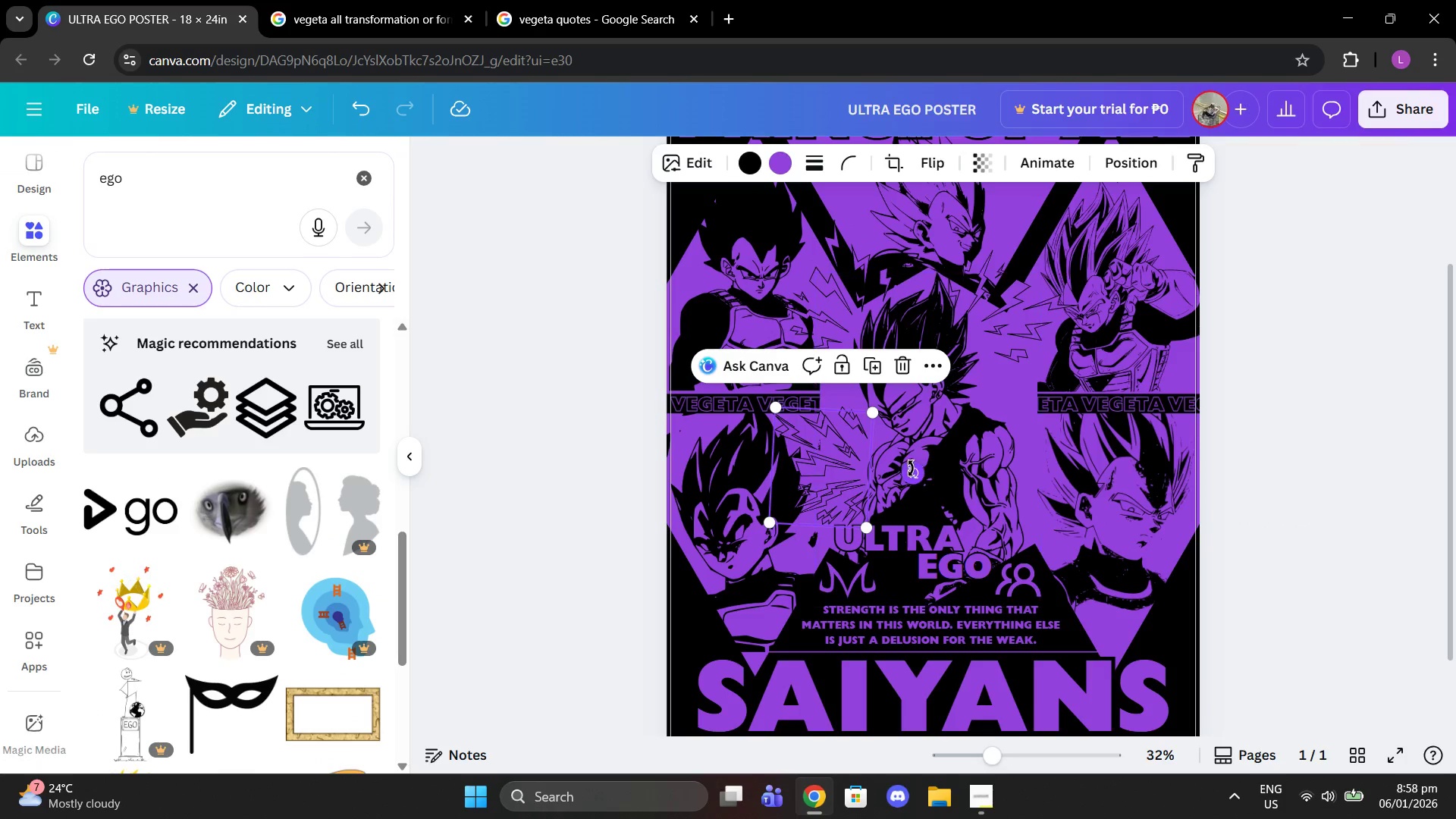 
left_click_drag(start_coordinate=[911, 469], to_coordinate=[715, 457])
 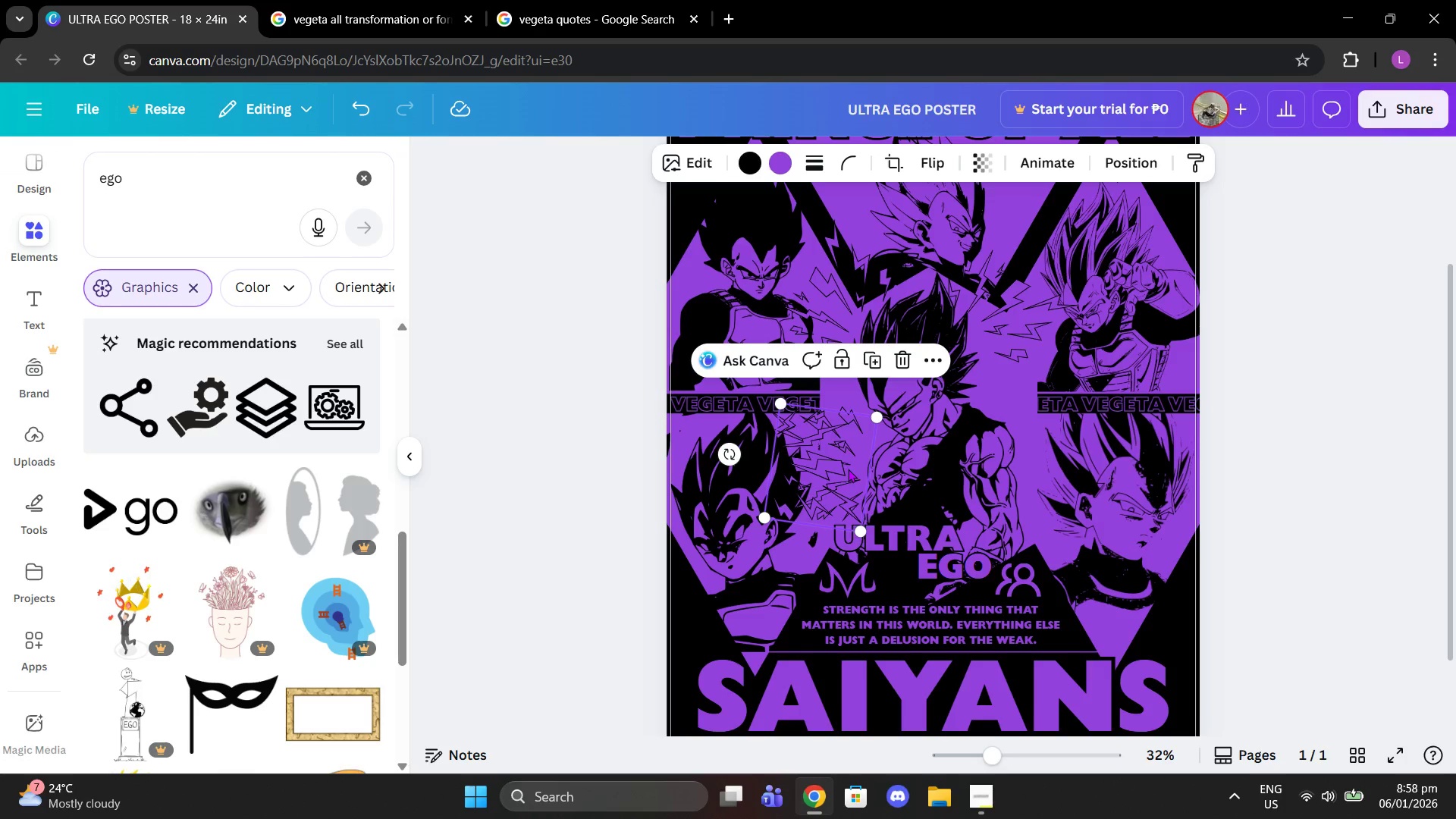 
left_click_drag(start_coordinate=[848, 469], to_coordinate=[1043, 459])
 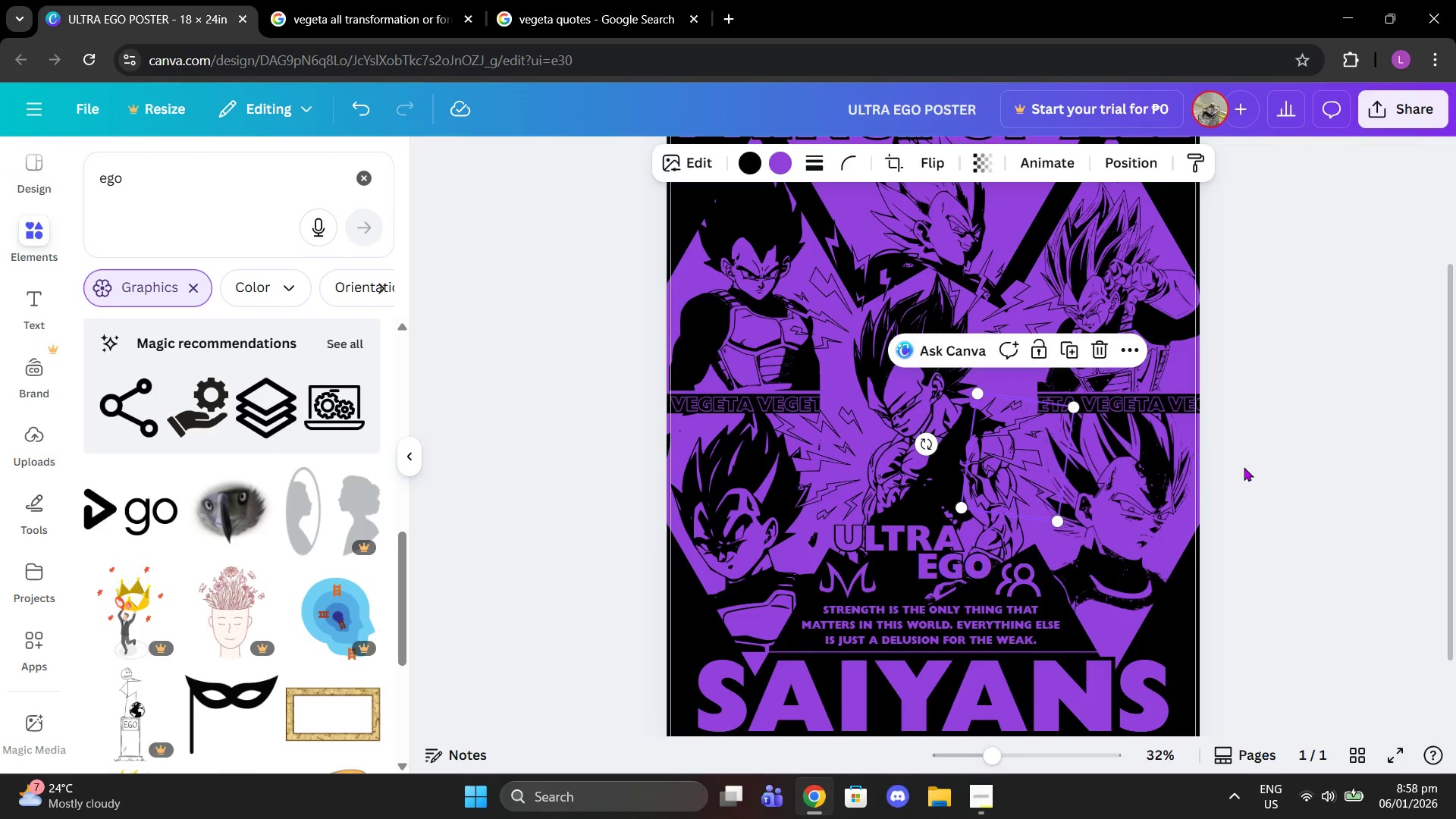 
left_click([1244, 467])
 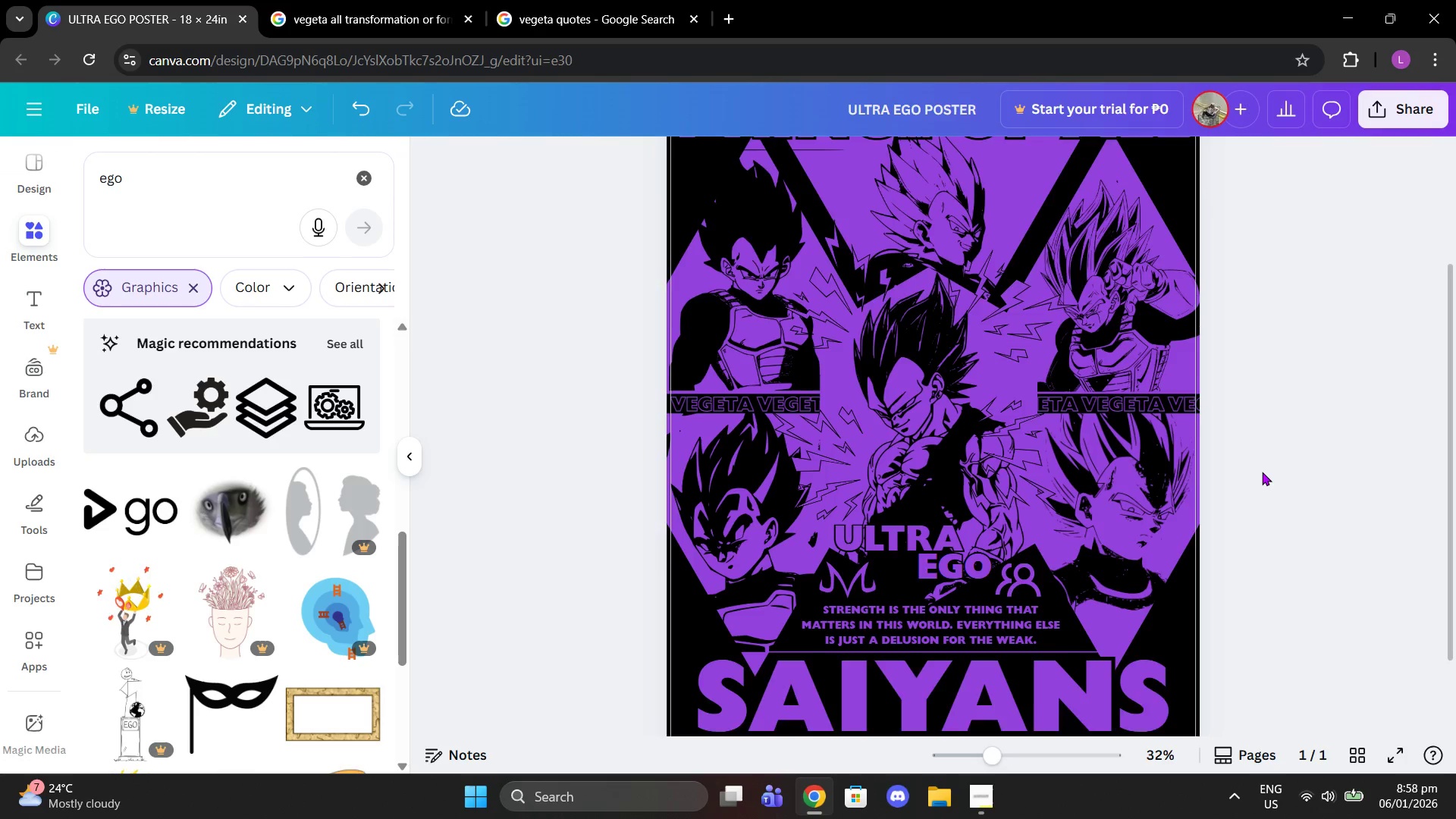 
scroll: coordinate [1262, 472], scroll_direction: up, amount: 2.0
 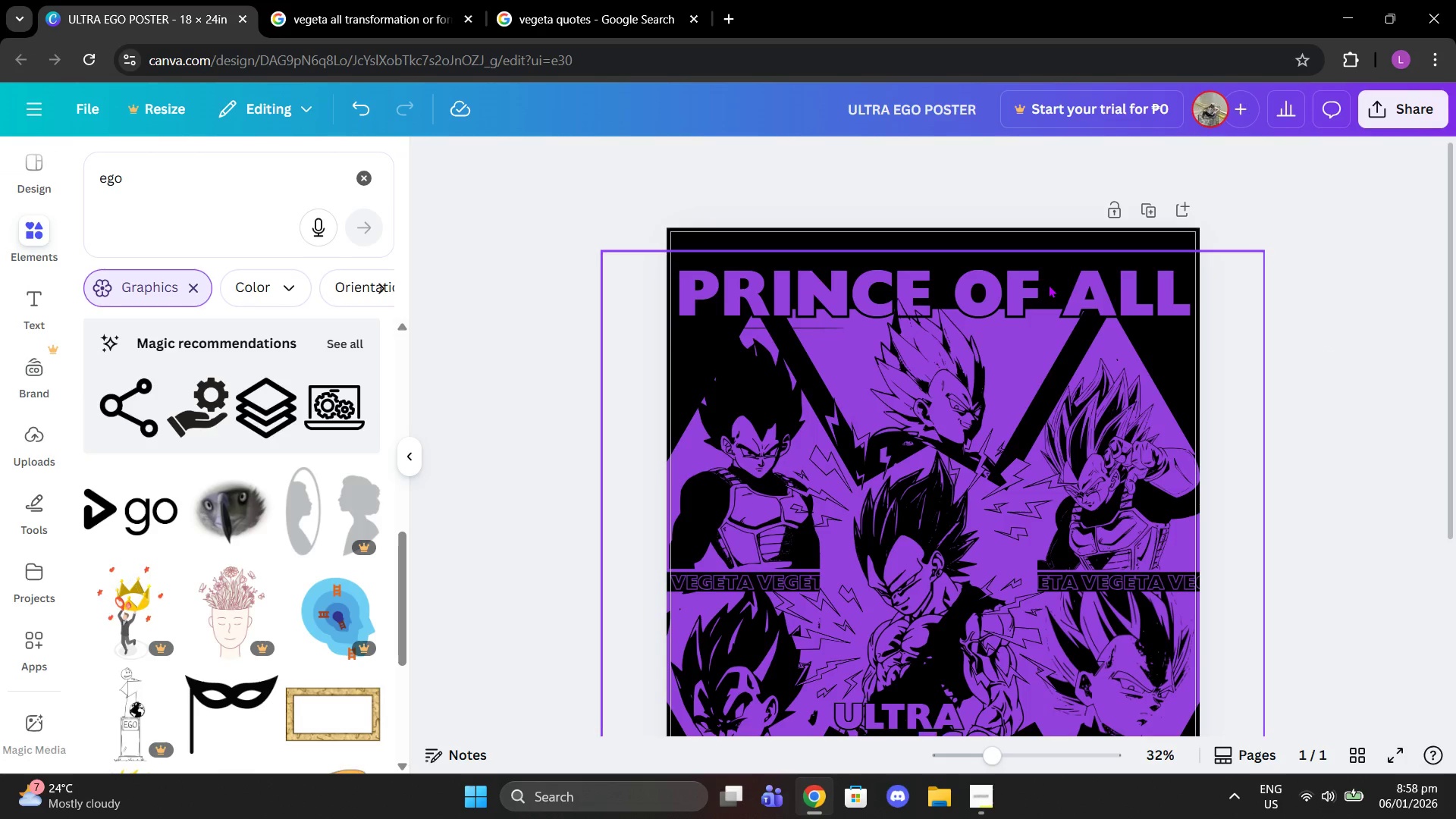 
double_click([332, 180])
 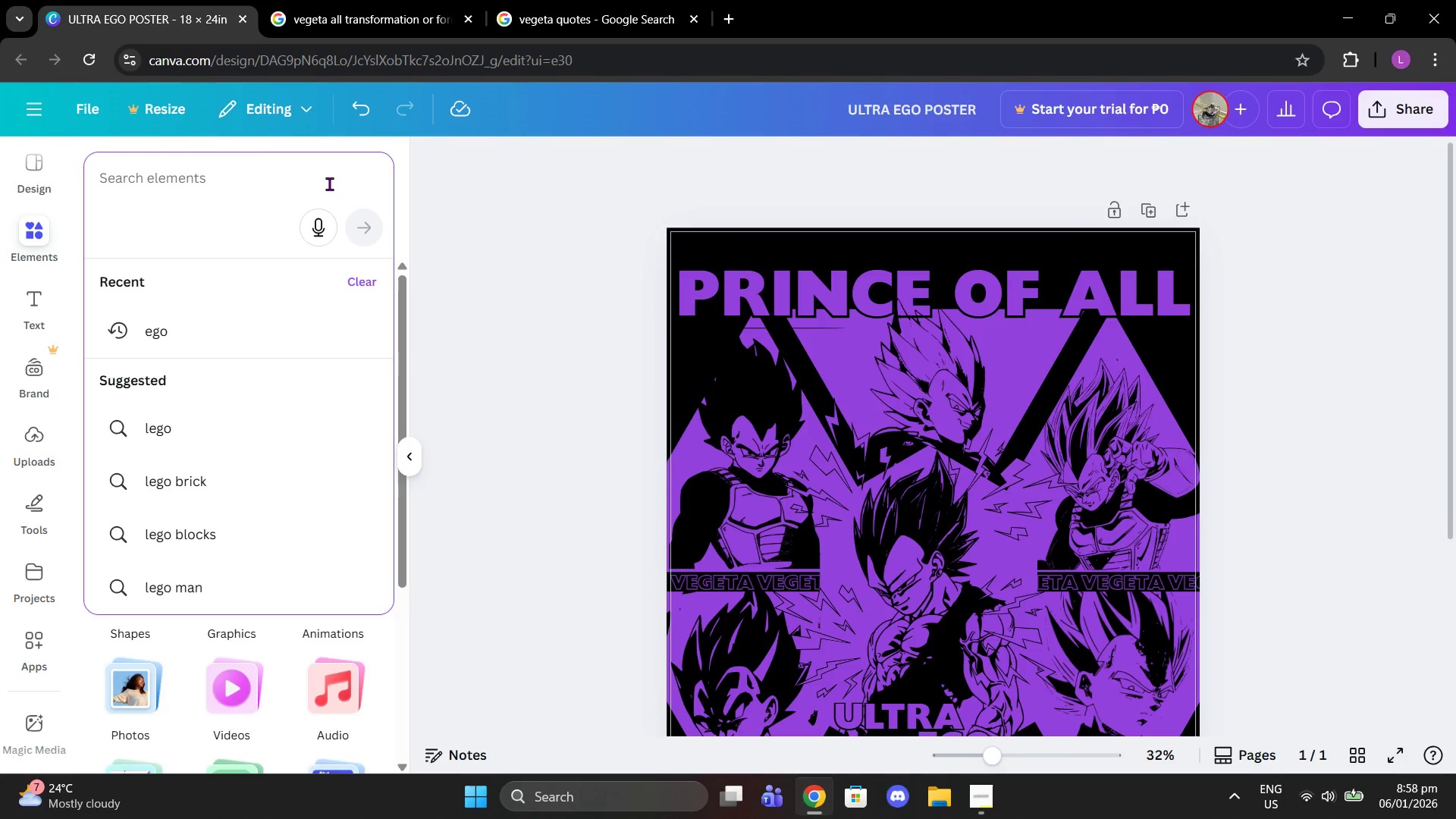 
type(diamond)
 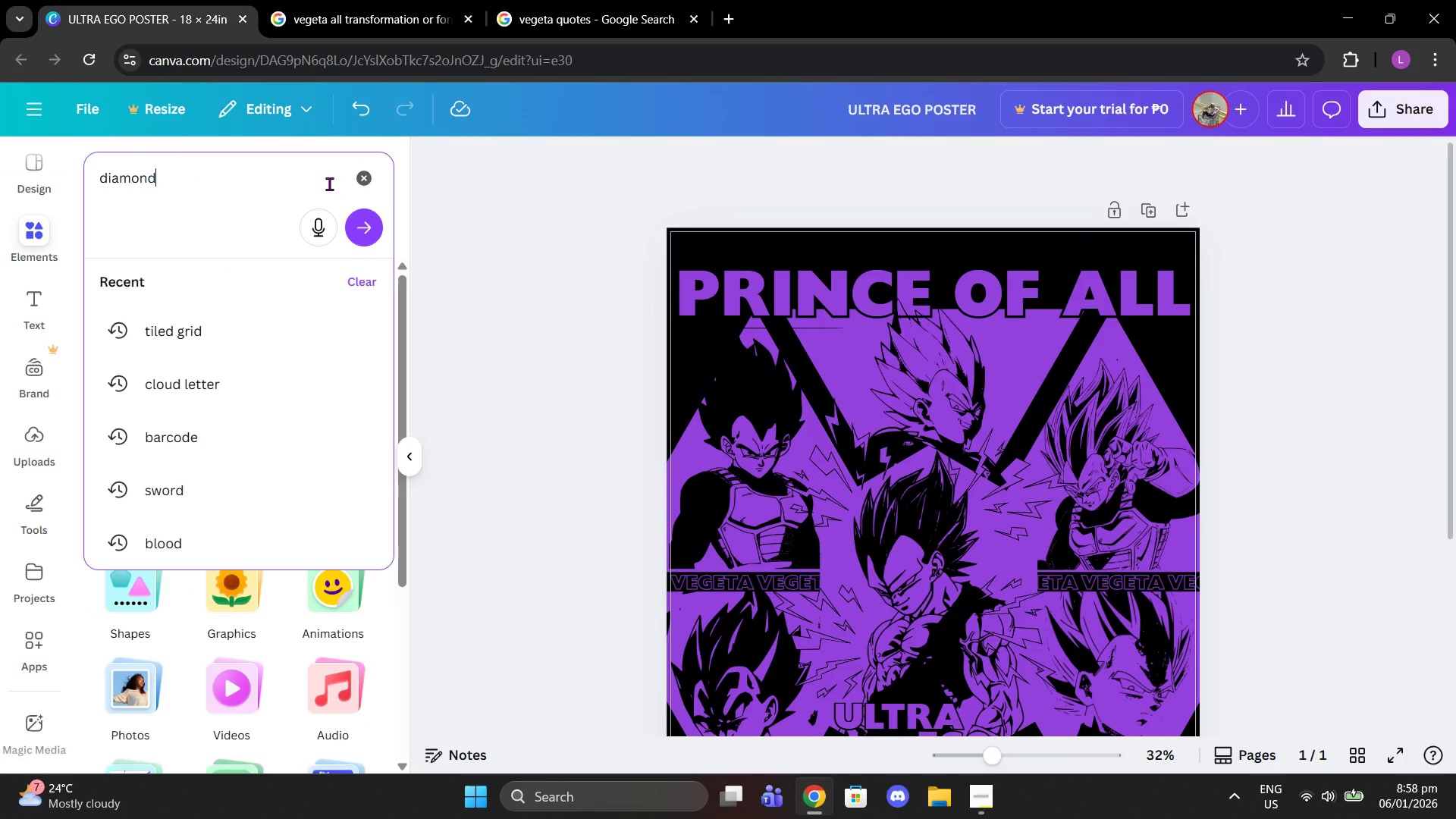 
key(Enter)
 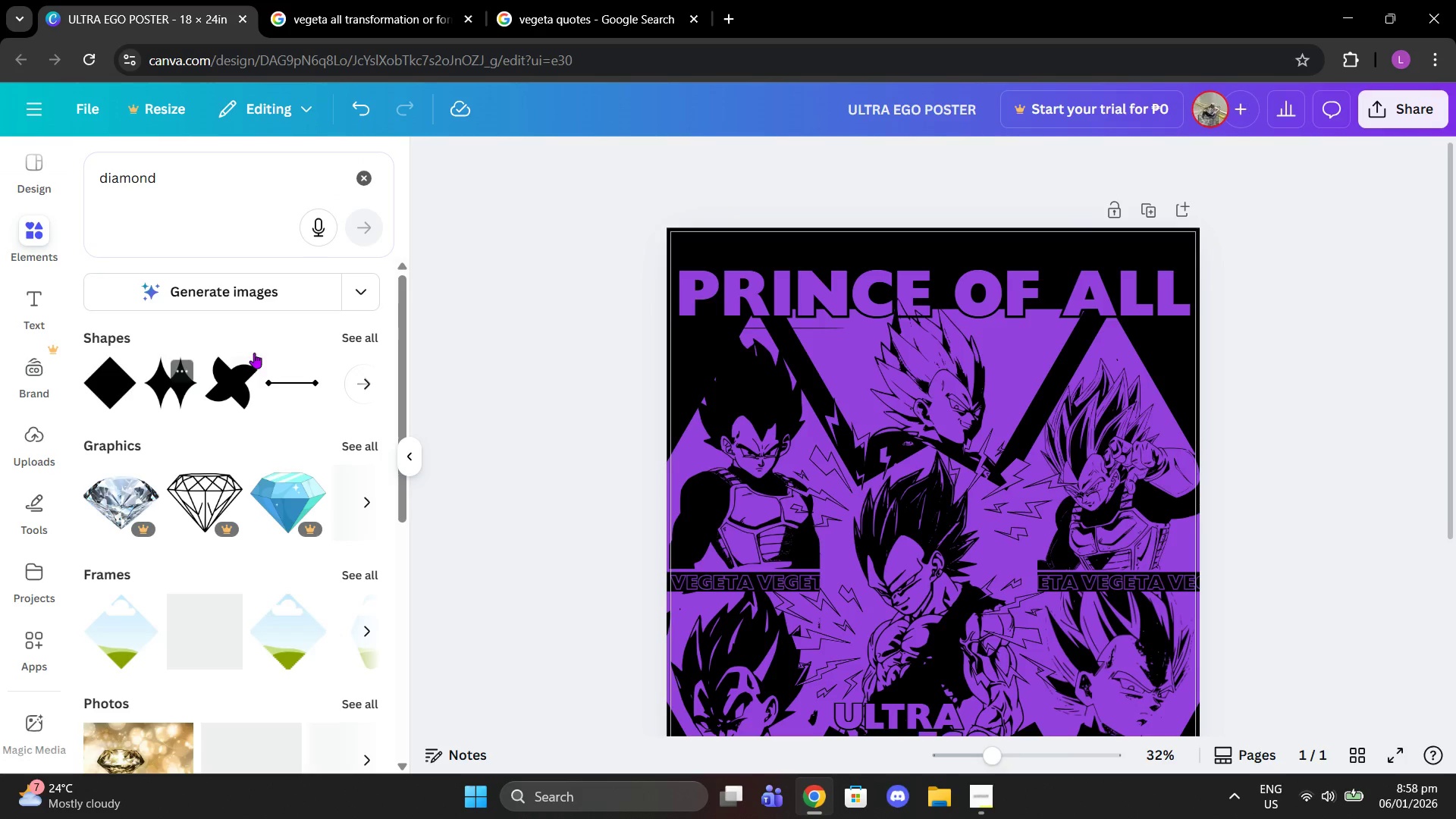 
left_click([357, 329])
 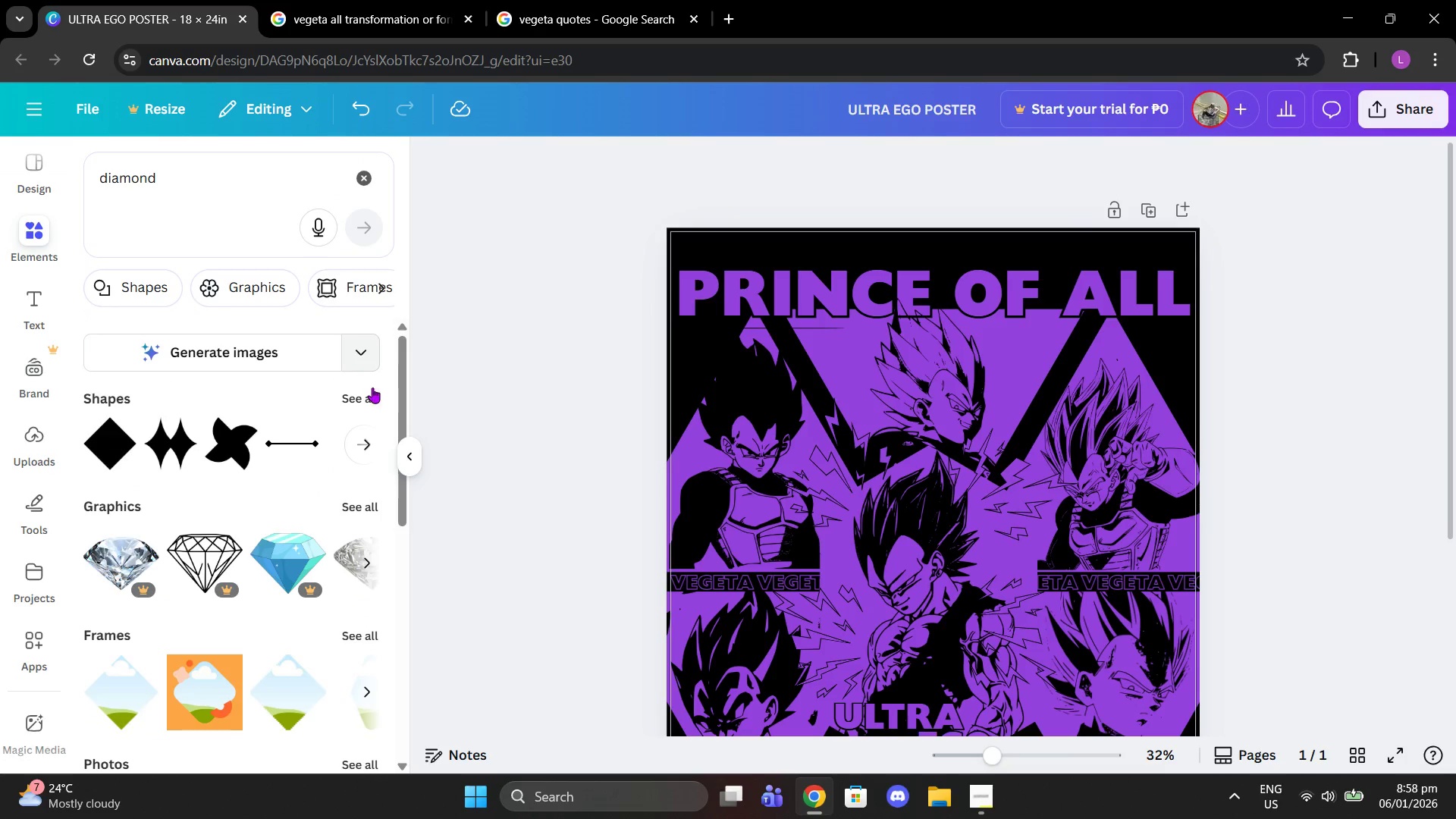 
left_click([373, 389])
 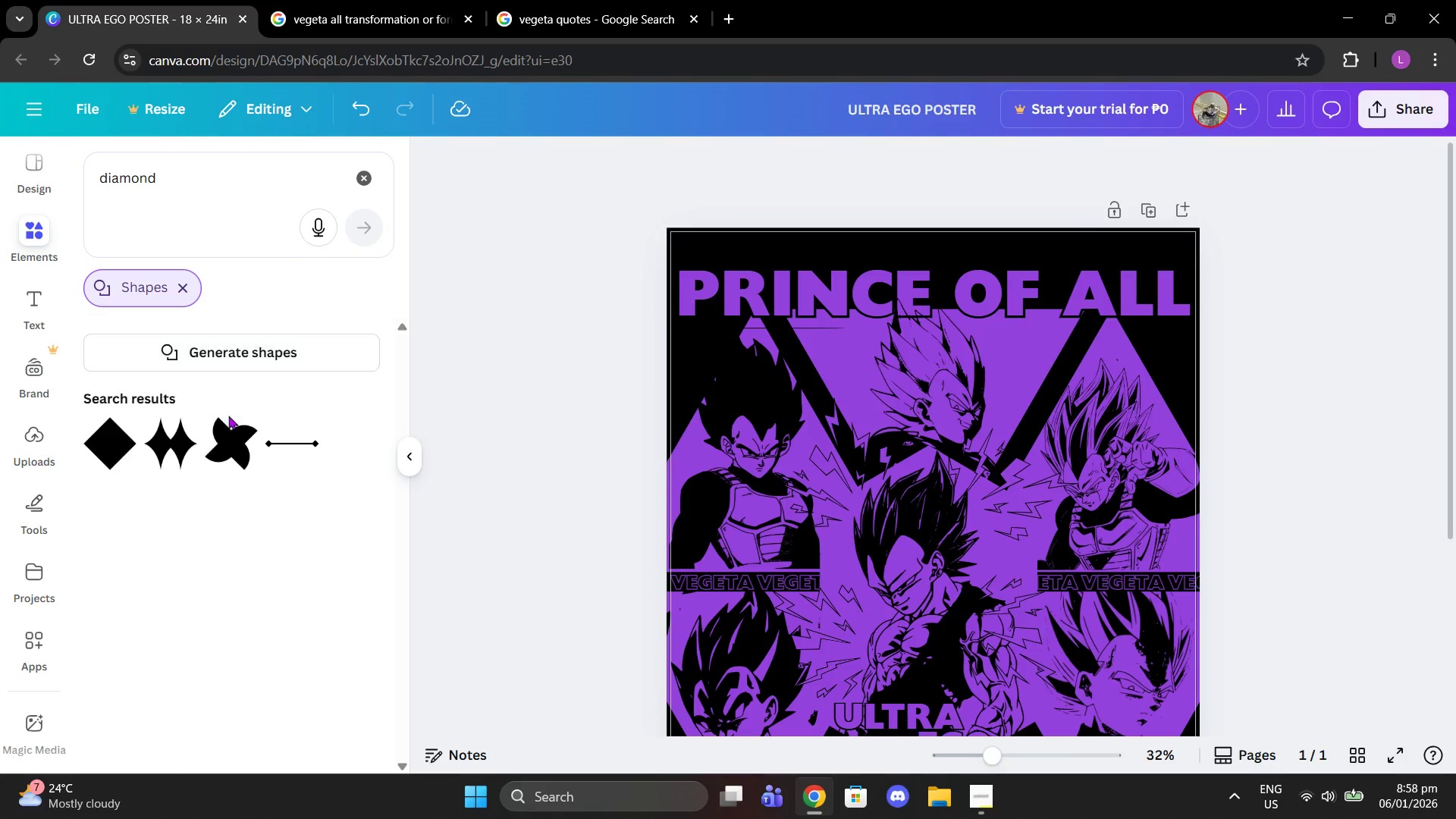 
scroll: coordinate [240, 428], scroll_direction: down, amount: 1.0
 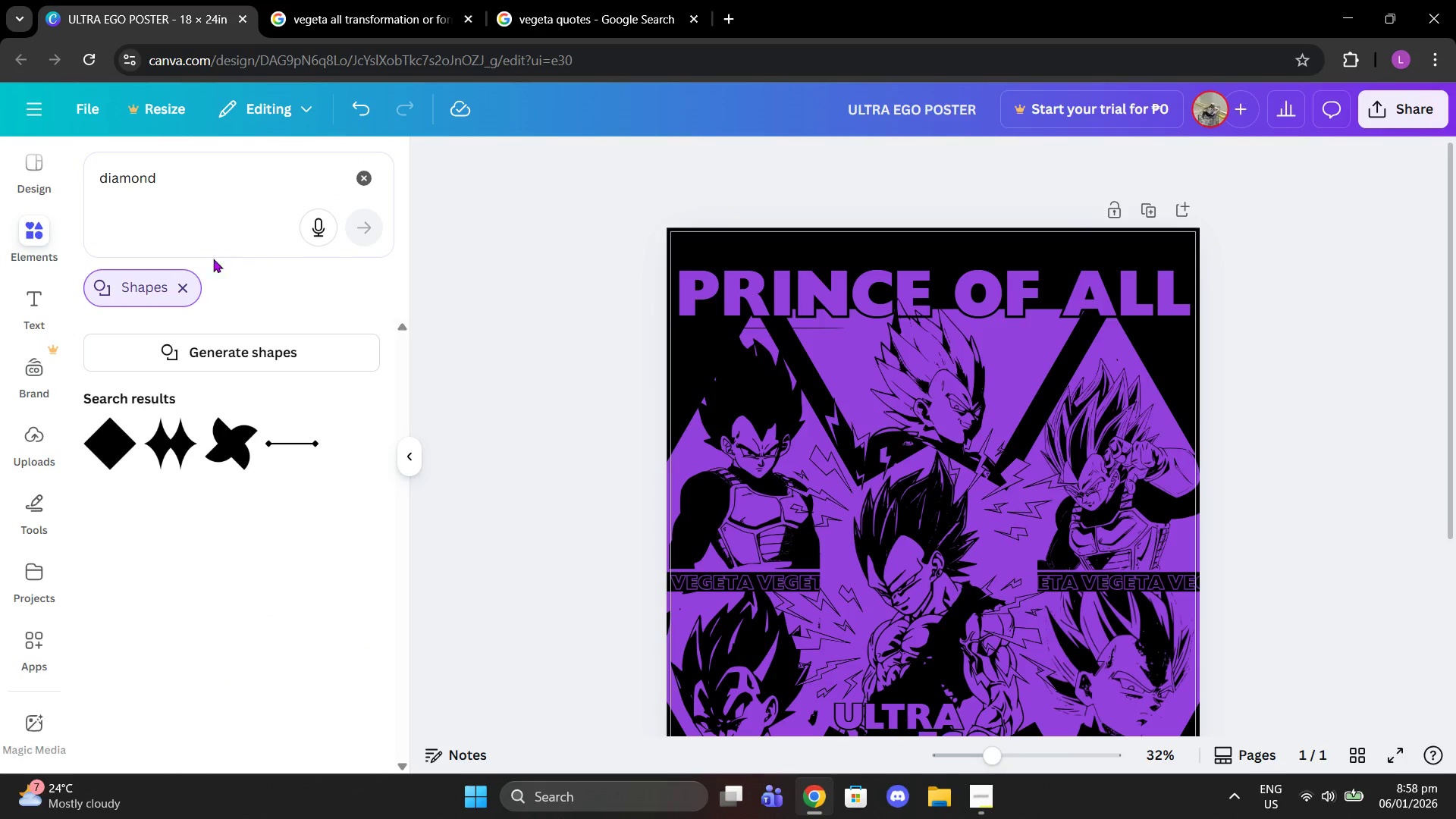 
left_click([181, 281])
 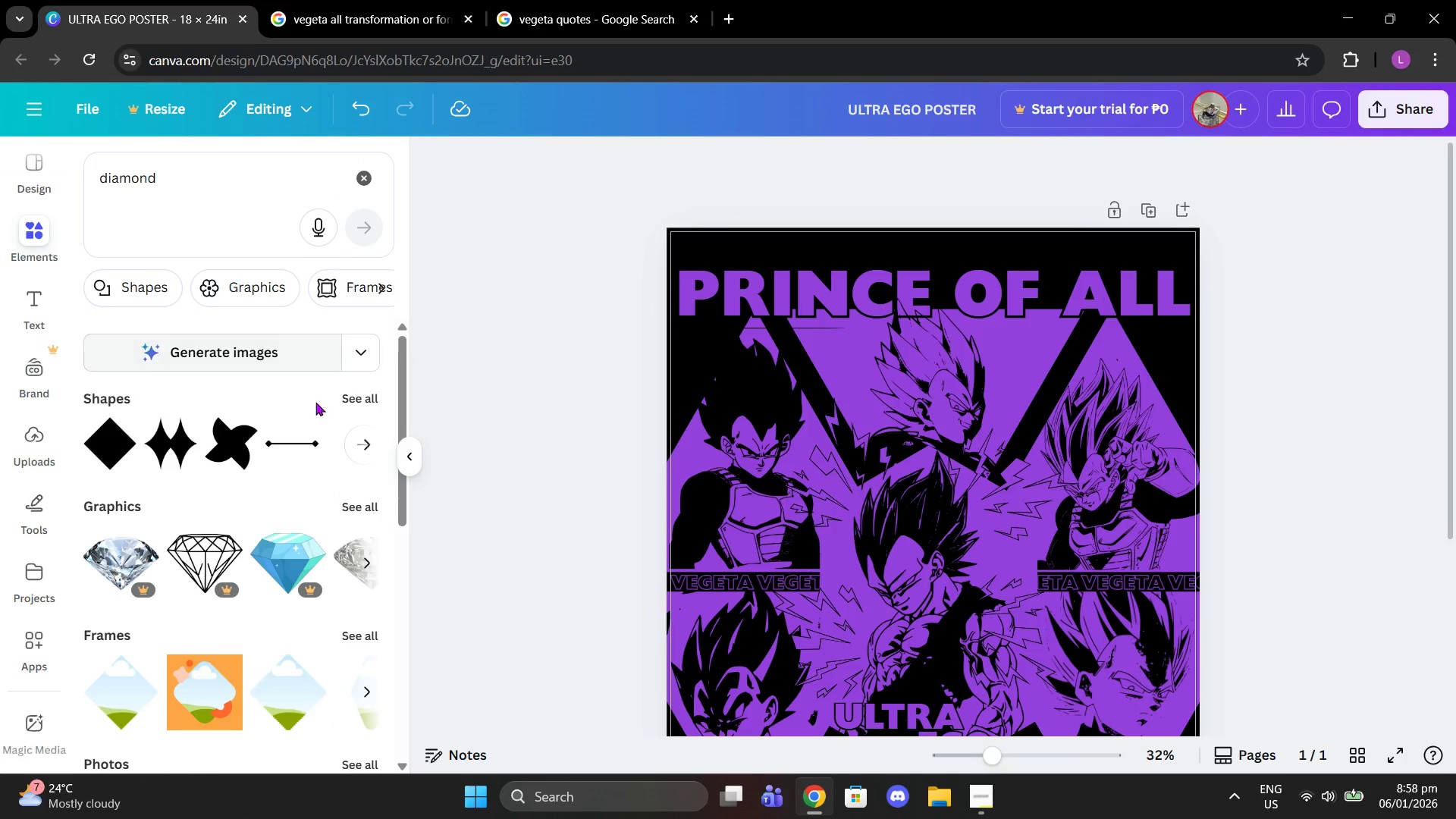 
scroll: coordinate [692, 377], scroll_direction: down, amount: 2.0
 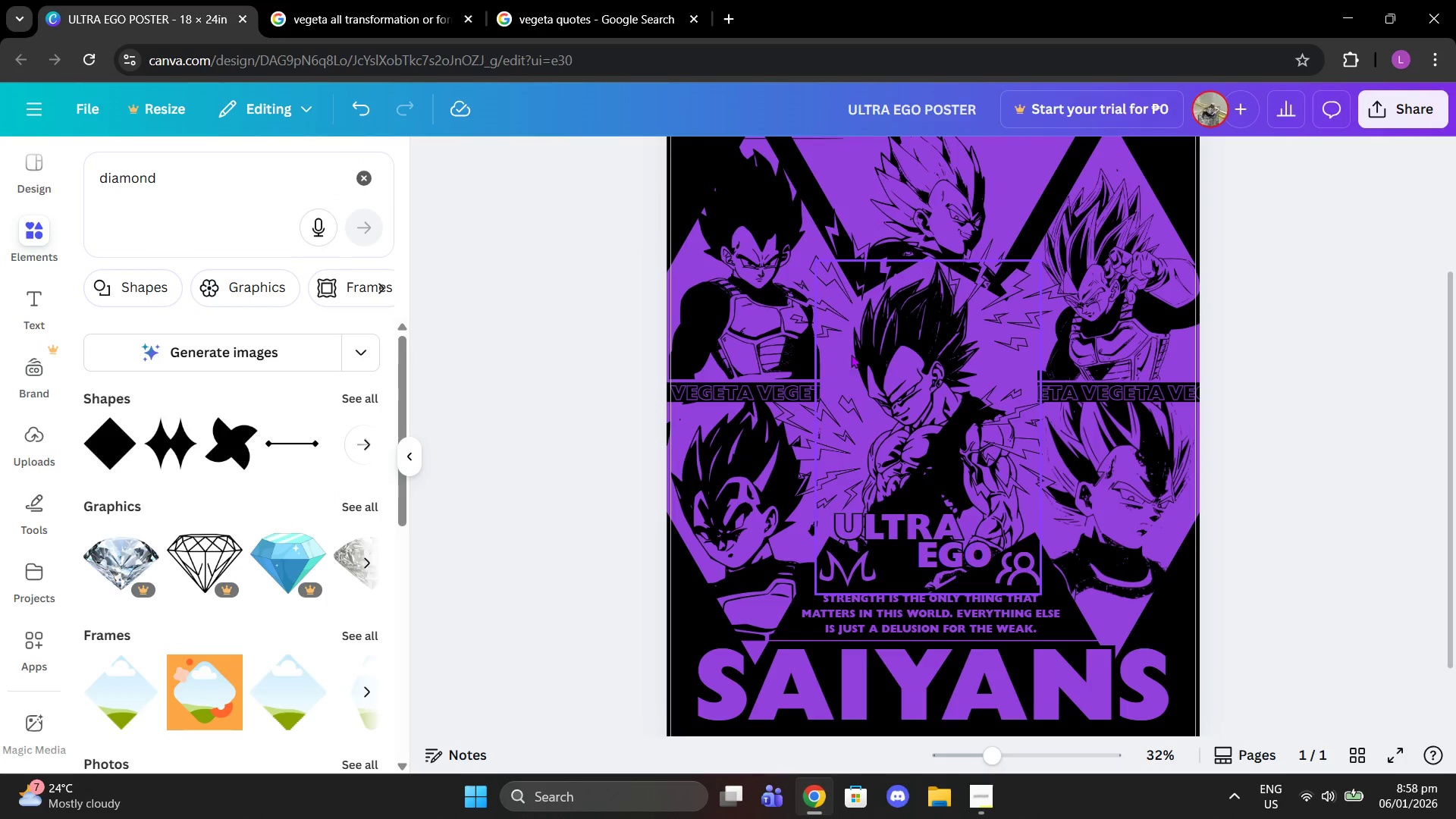 
scroll: coordinate [857, 356], scroll_direction: up, amount: 2.0
 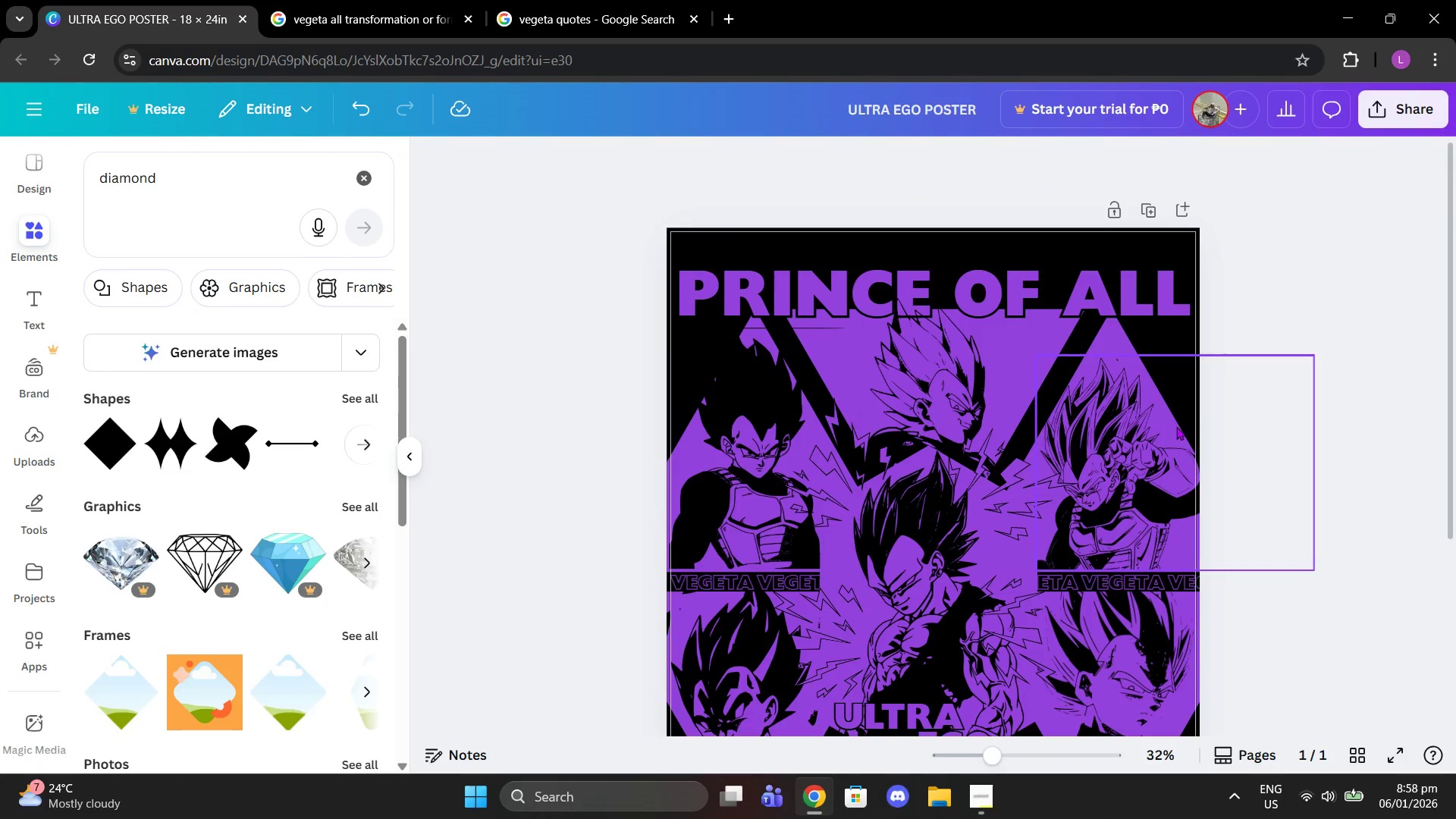 
double_click([342, 188])
 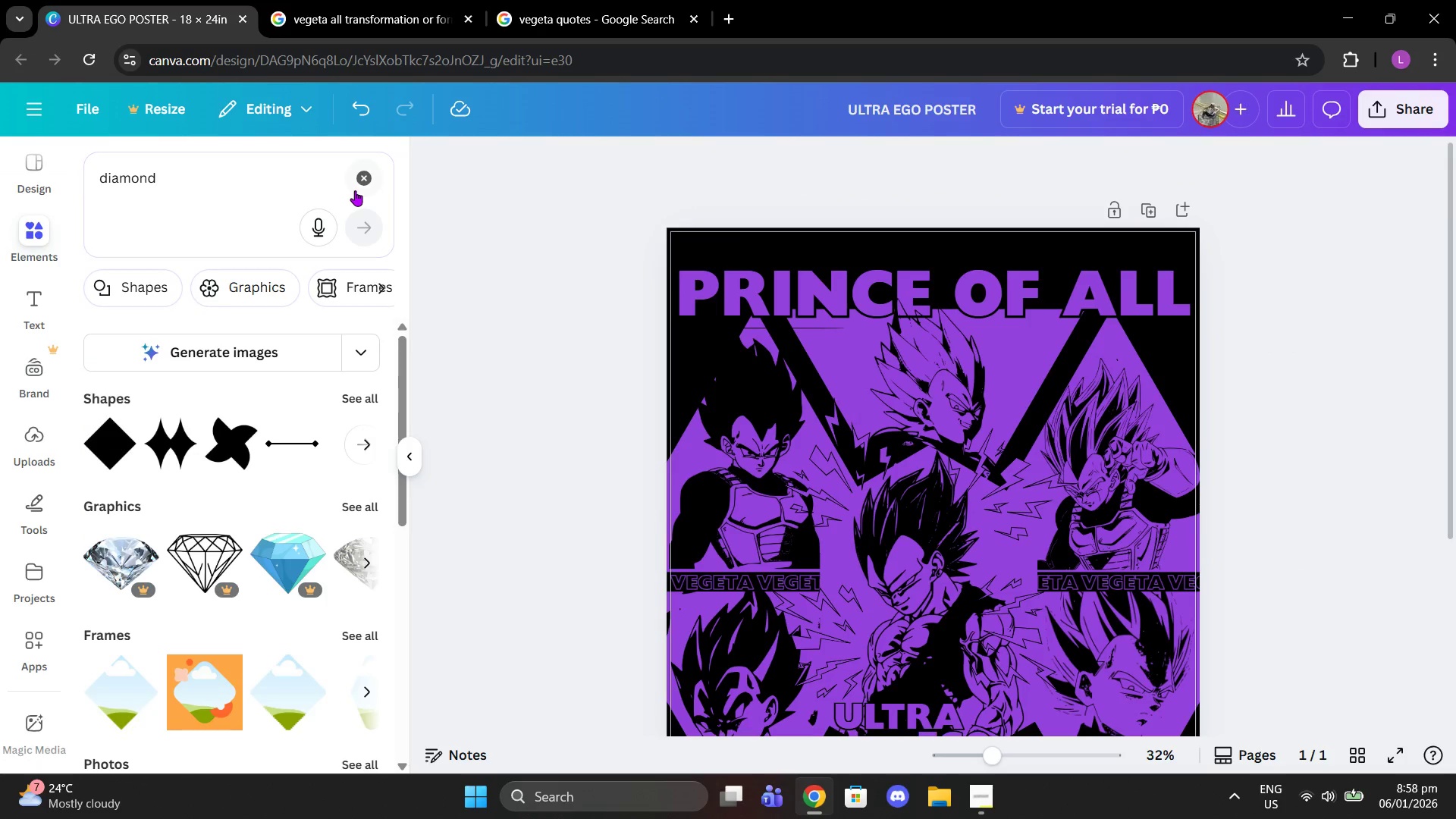 
triple_click([356, 190])
 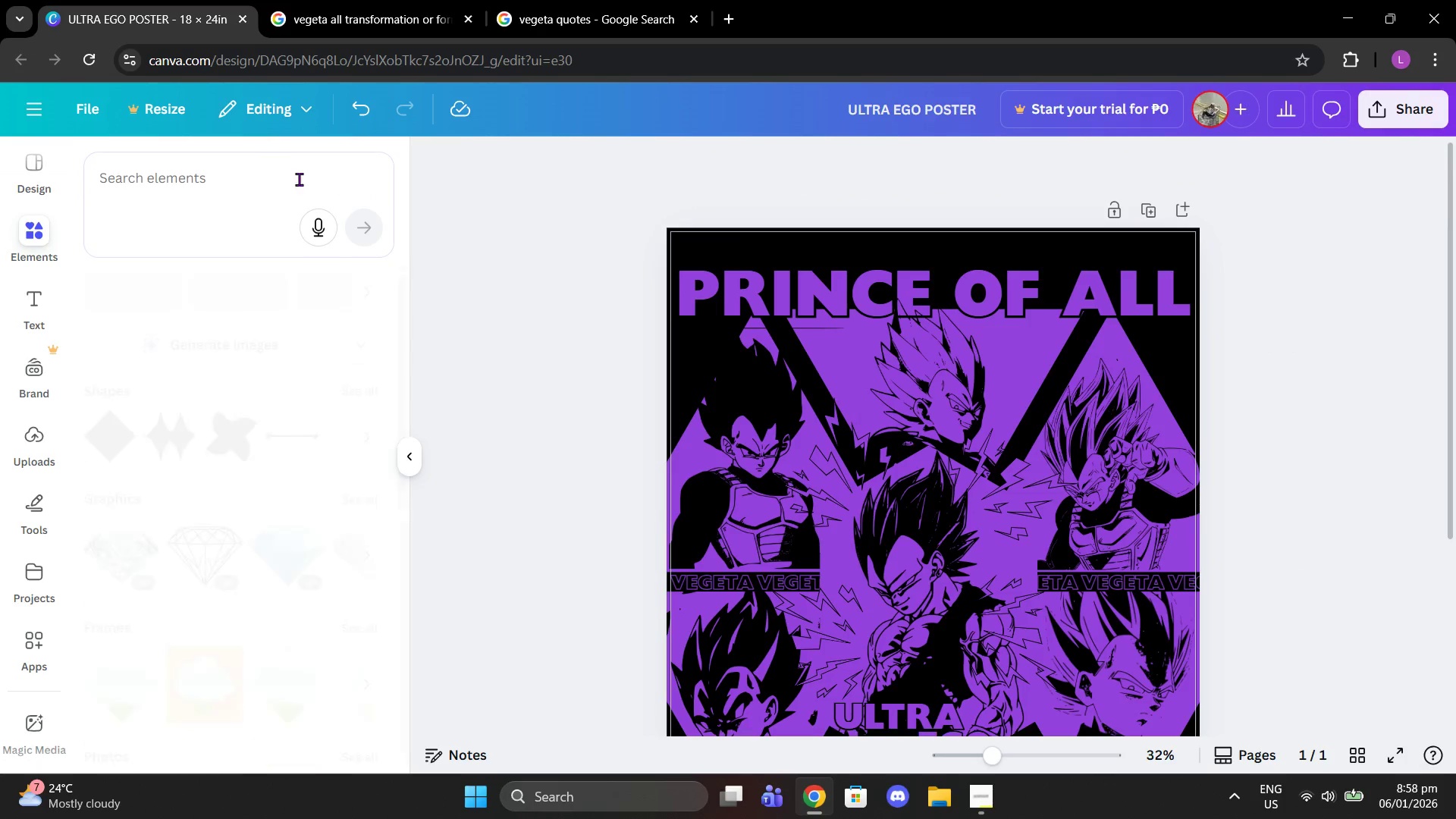 
triple_click([299, 179])
 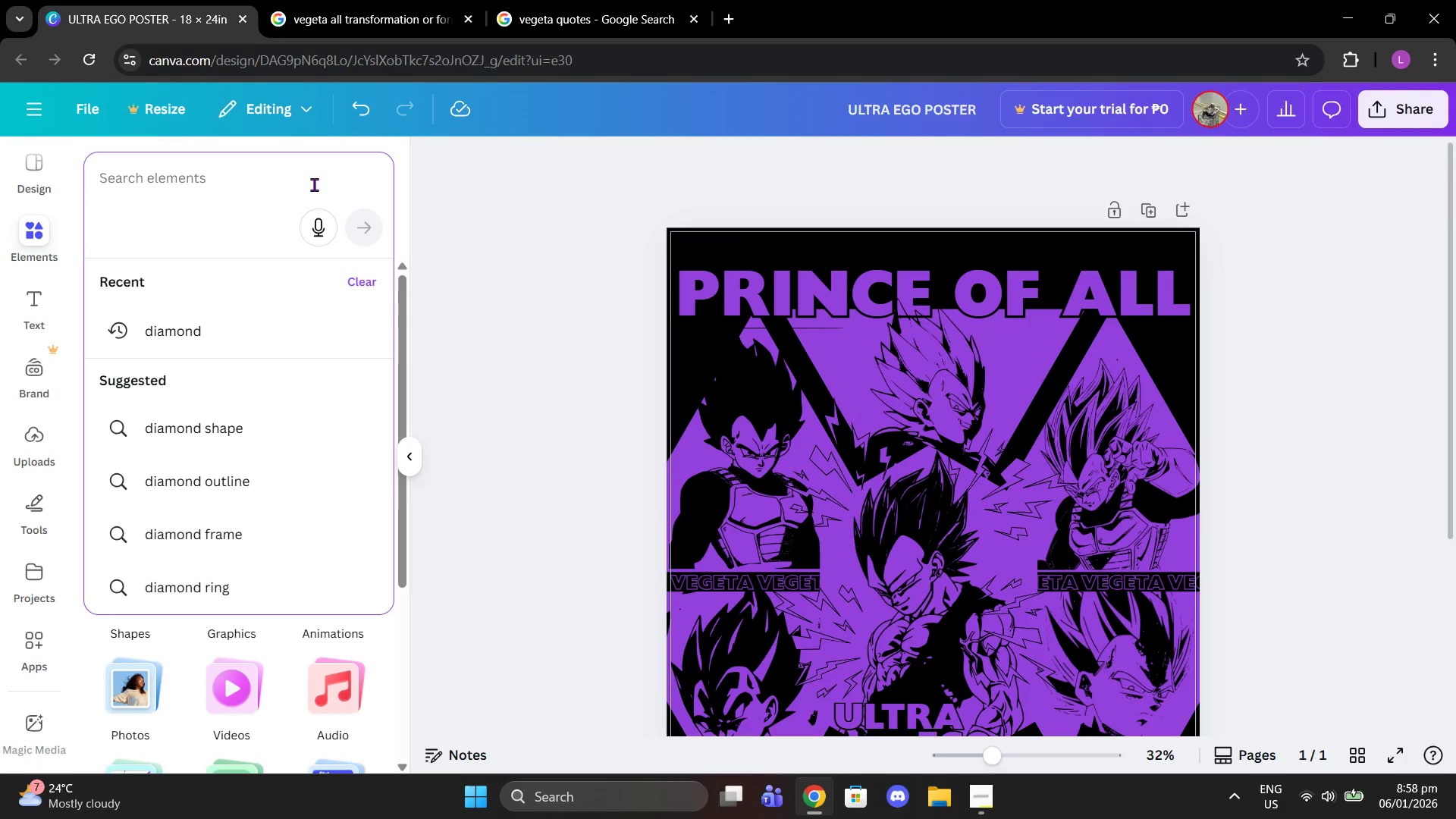 
type(lighnin)
key(Backspace)
key(Backspace)
key(Backspace)
type(tnbi)
key(Backspace)
key(Backspace)
type(ing)
 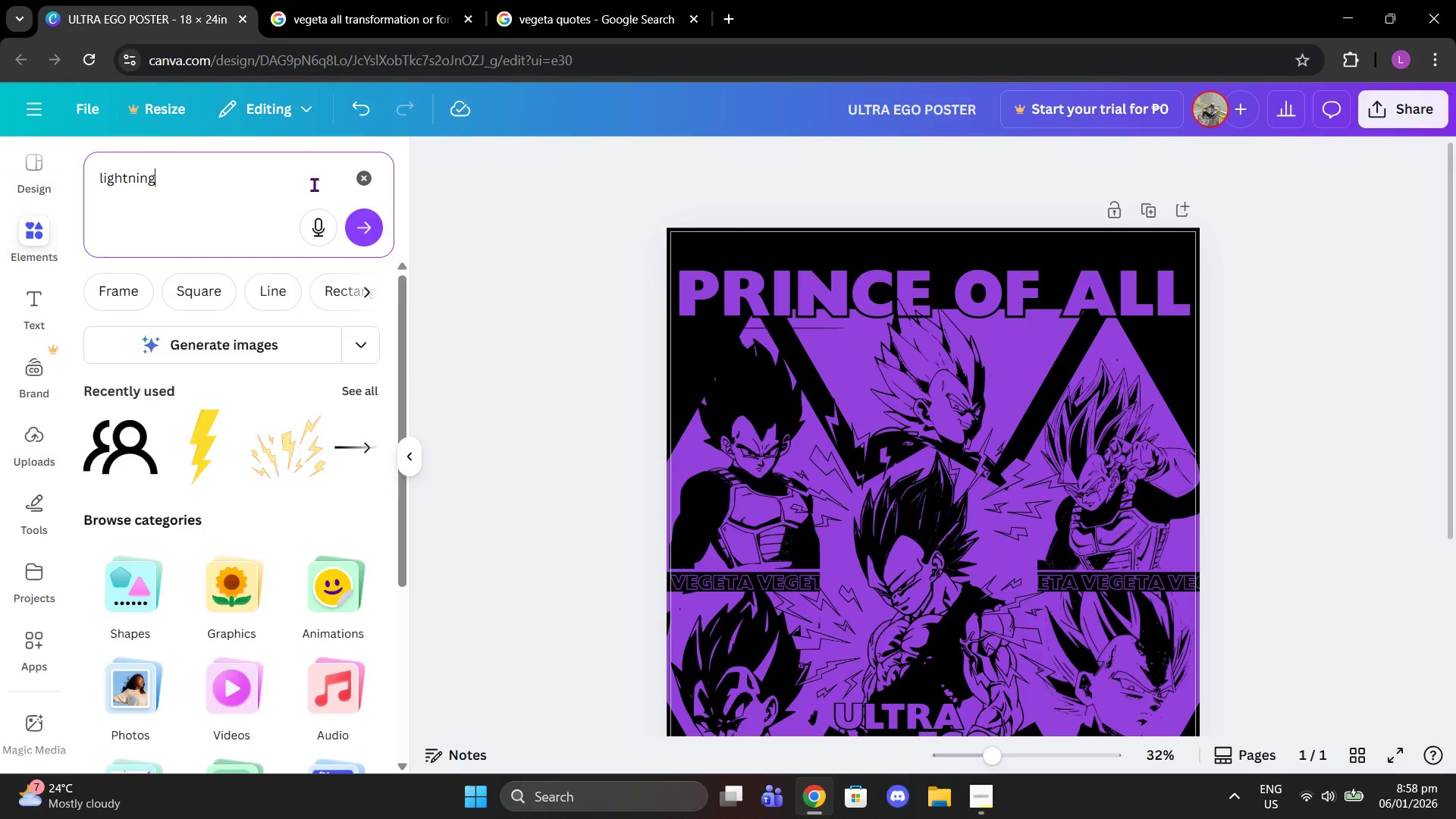 
key(Enter)
 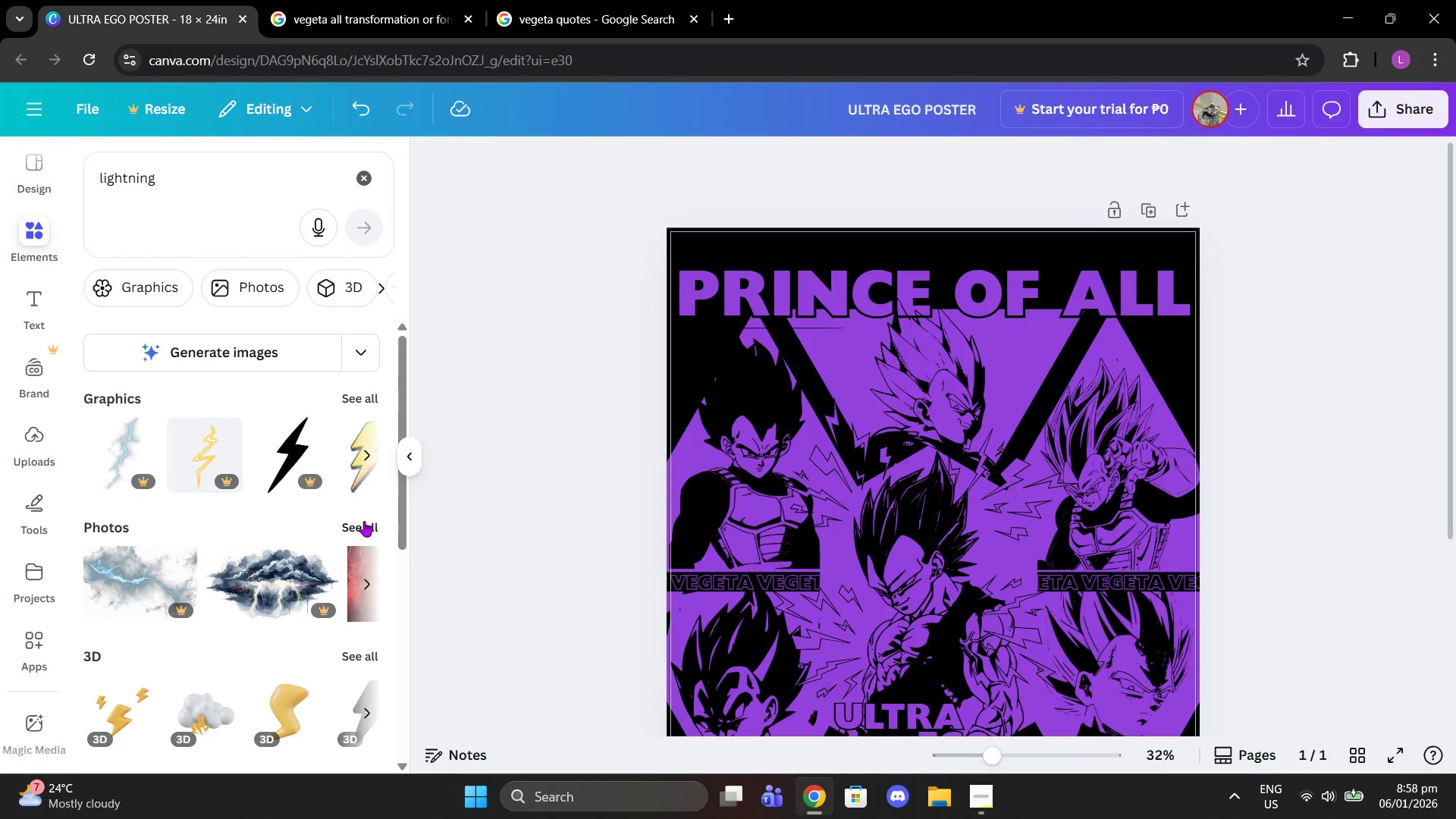 
left_click([340, 399])
 